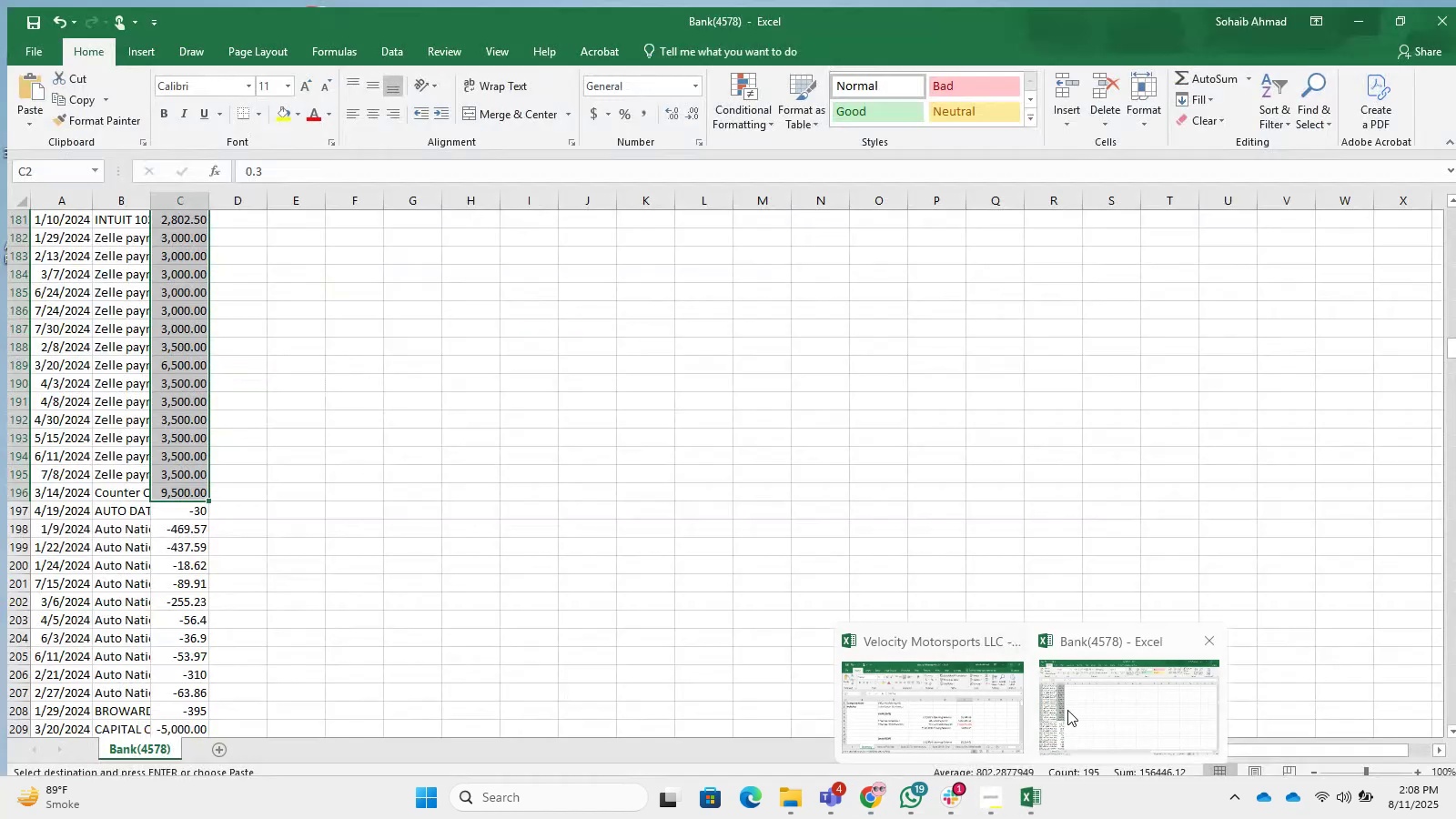 
left_click([927, 698])
 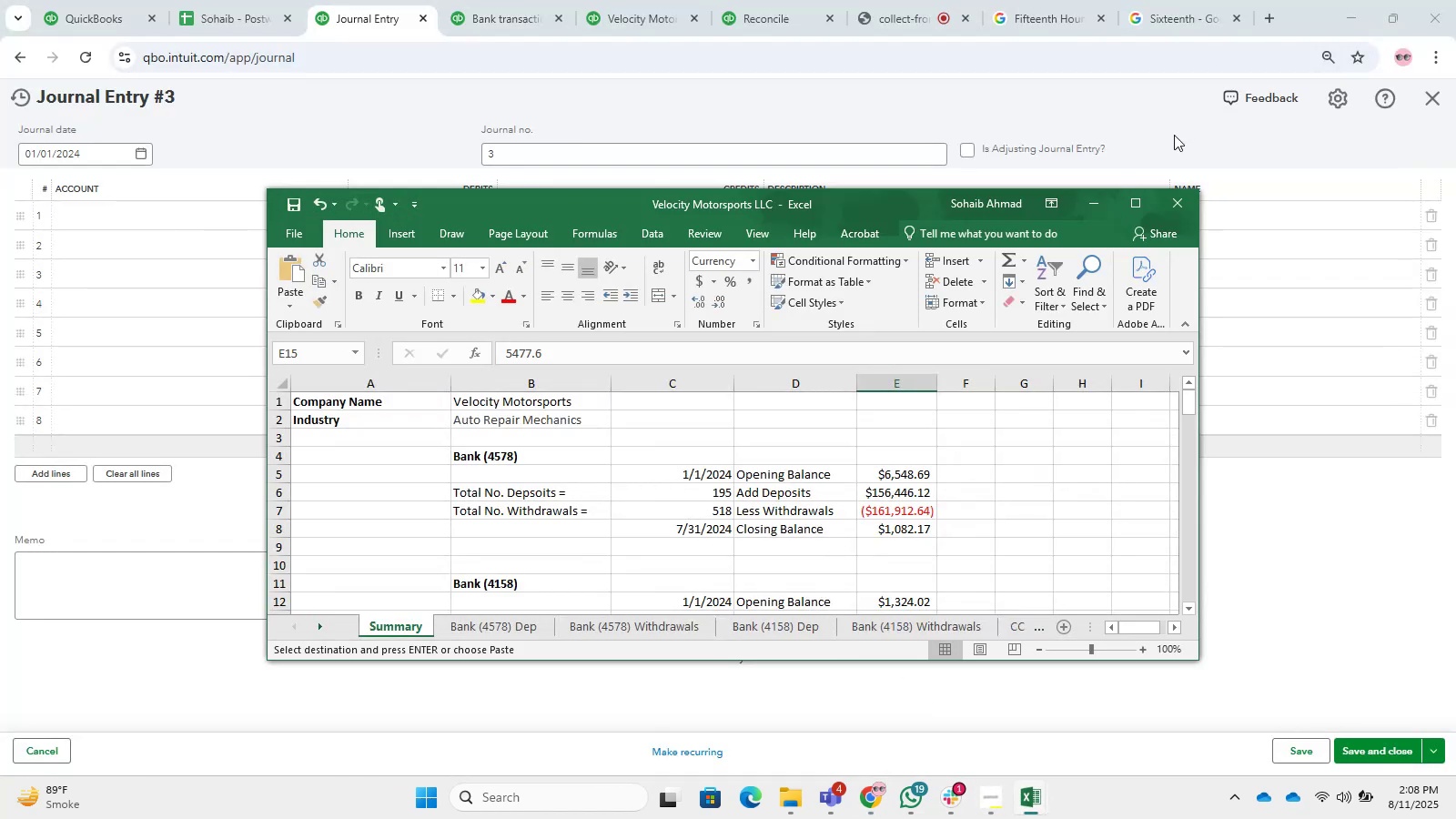 
scroll: coordinate [741, 544], scroll_direction: down, amount: 7.0
 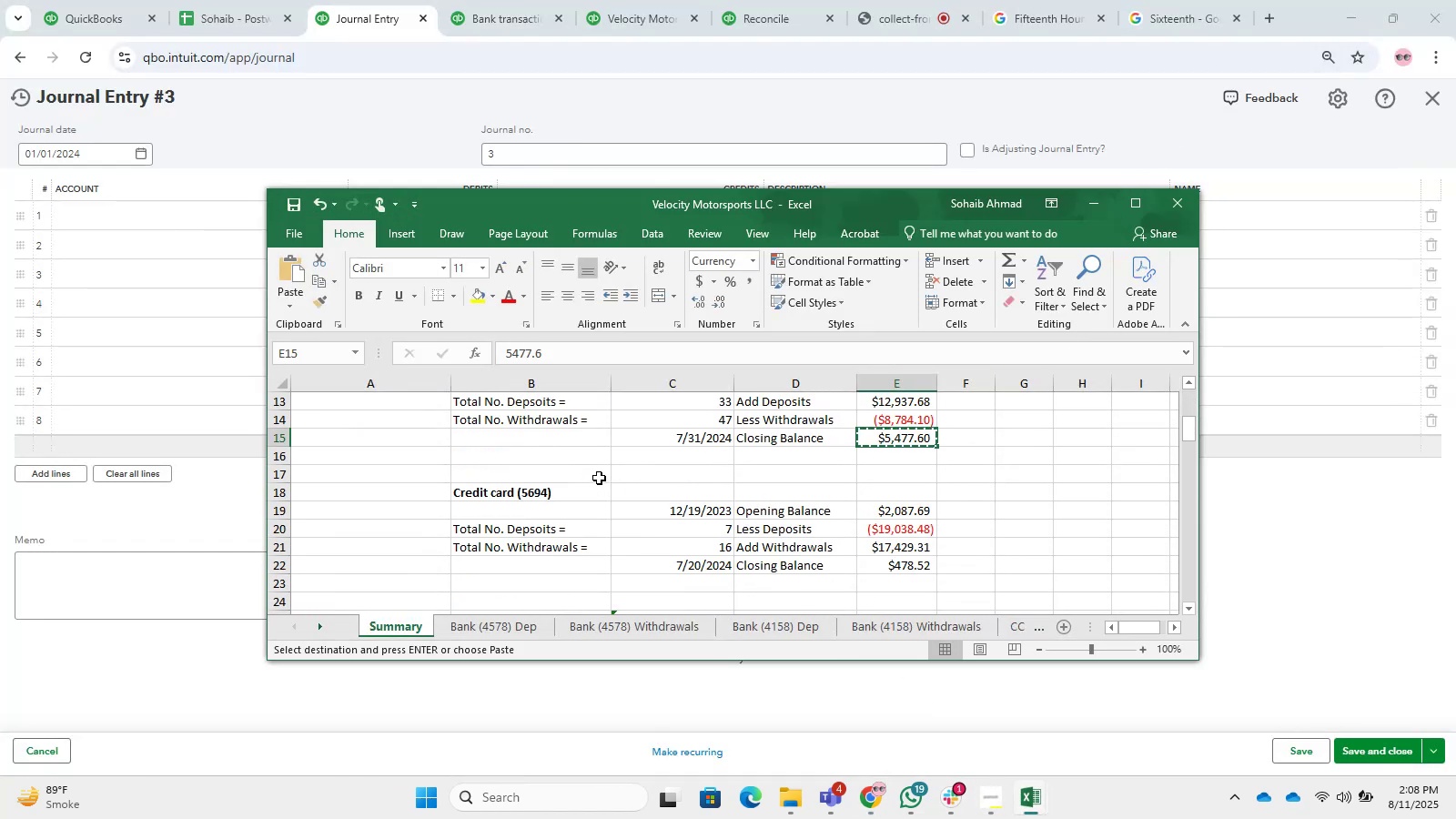 
left_click([577, 503])
 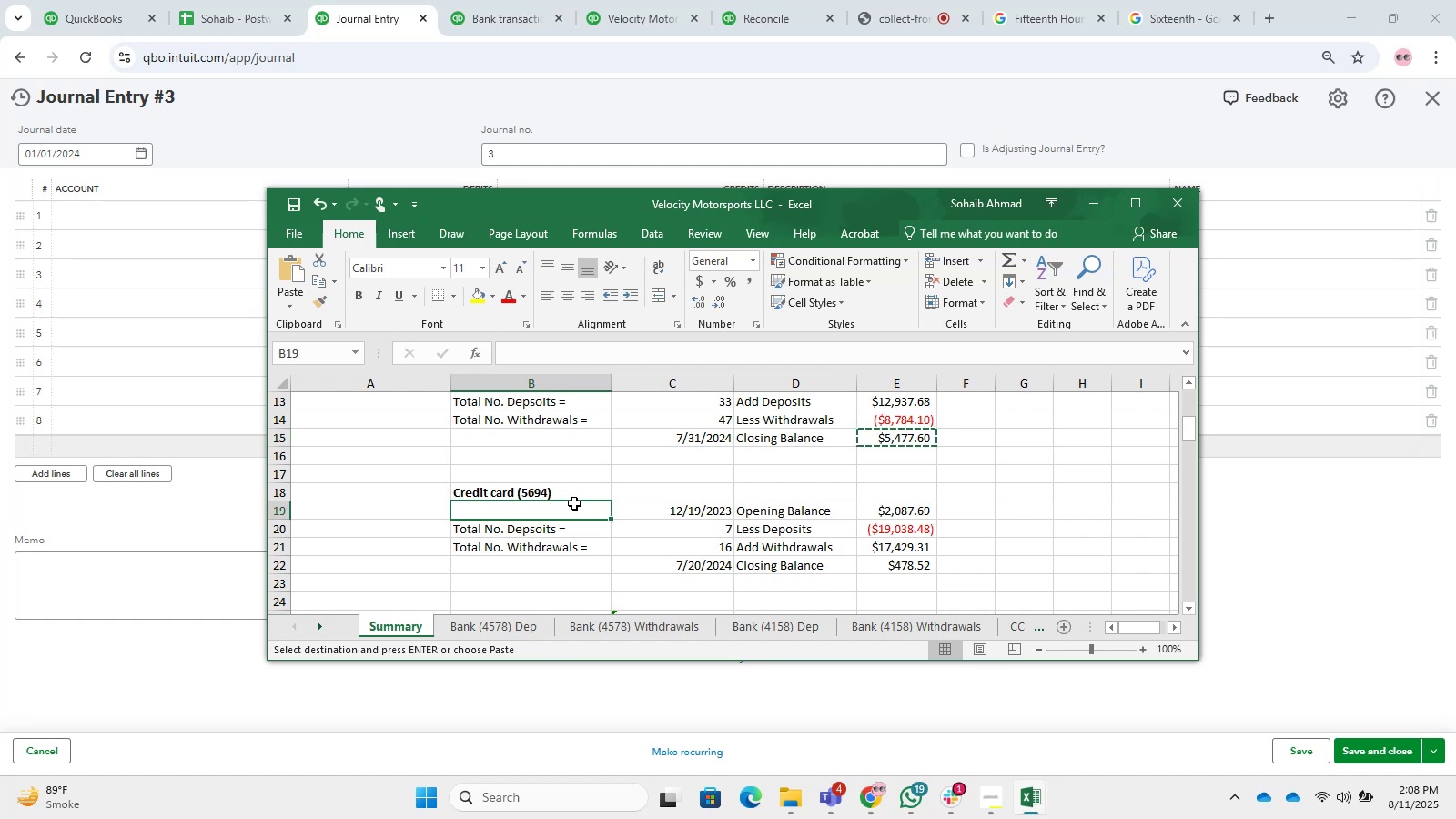 
left_click([572, 499])
 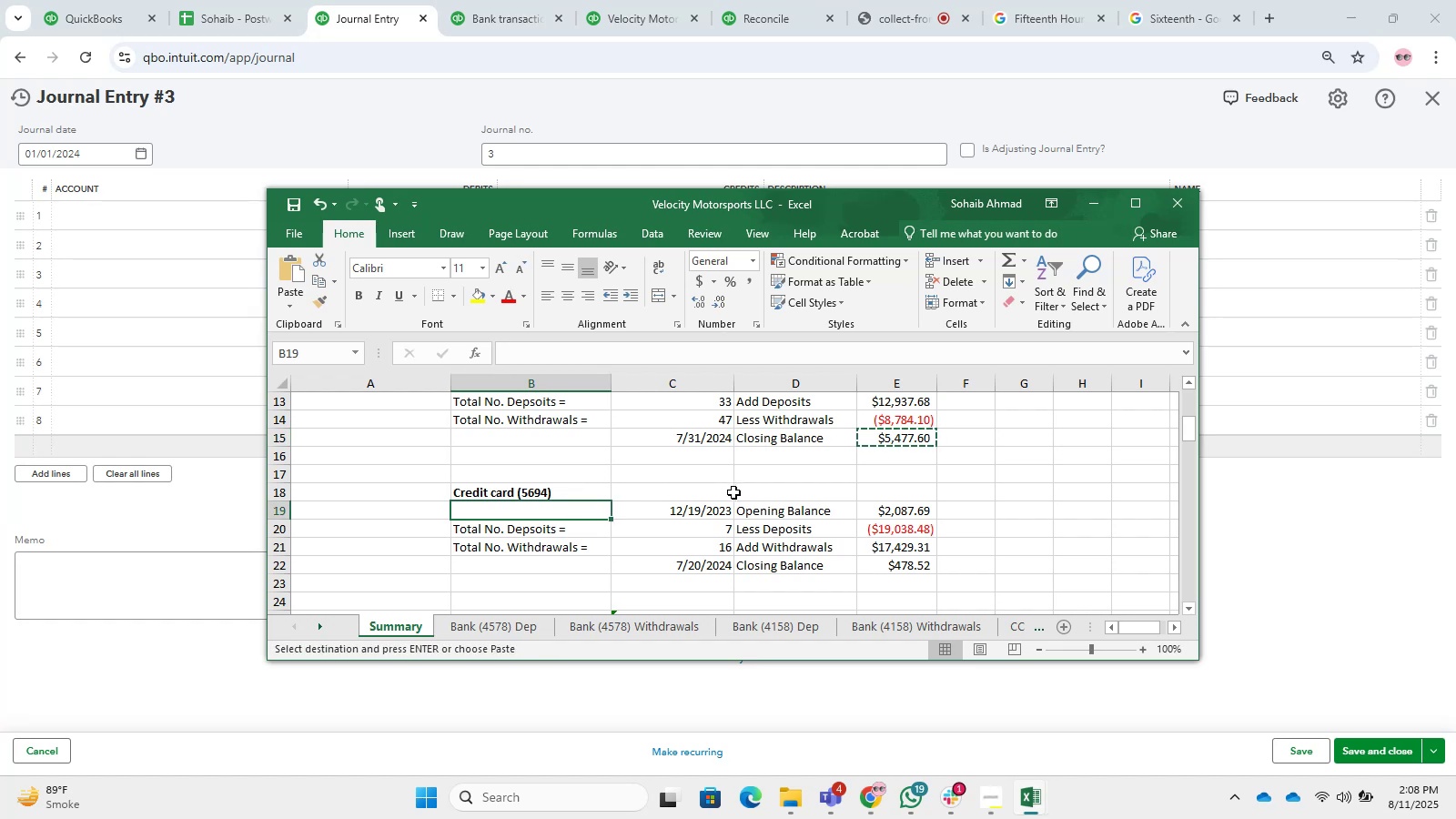 
left_click([715, 517])
 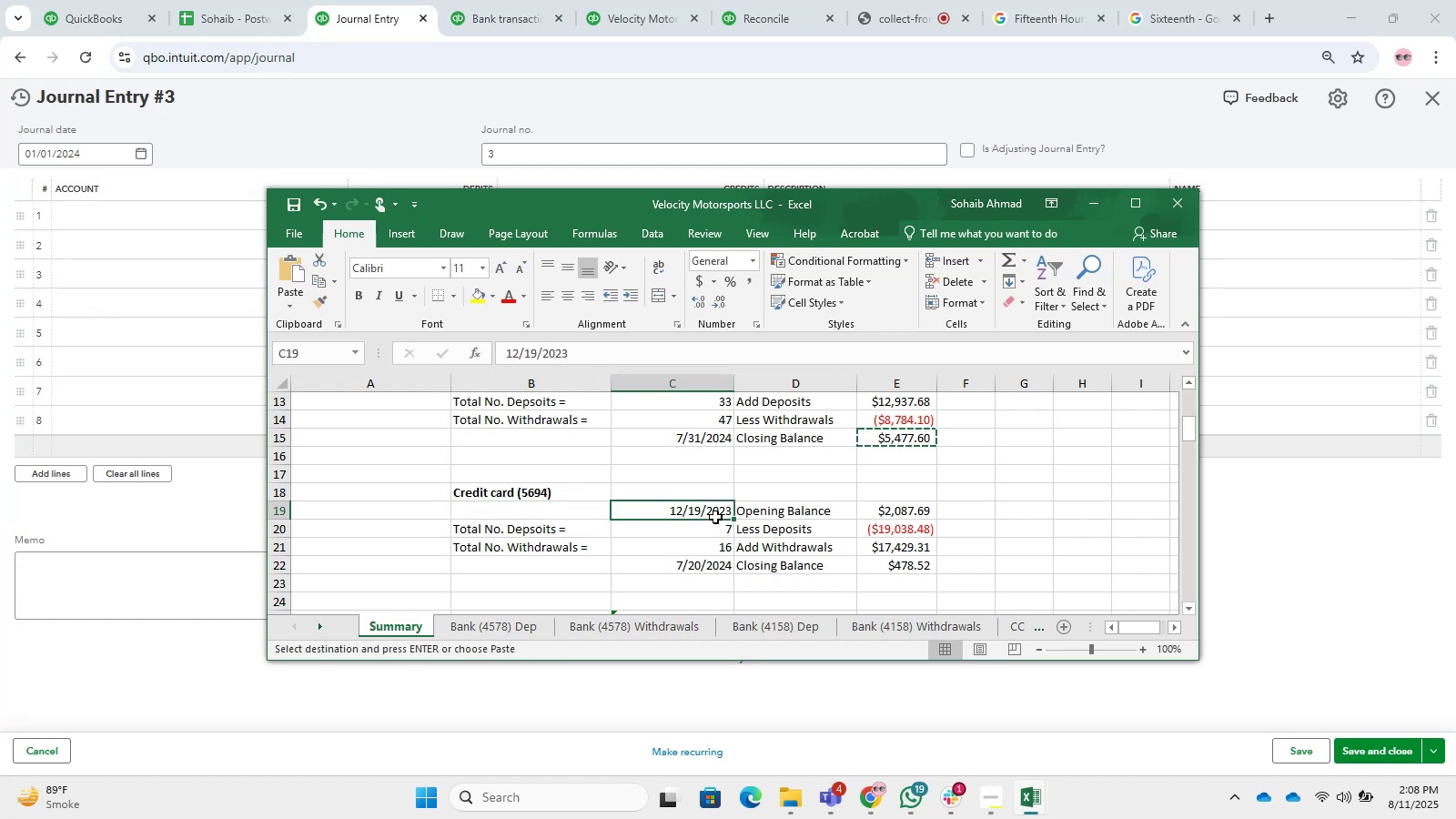 
hold_key(key=ControlLeft, duration=1.04)
 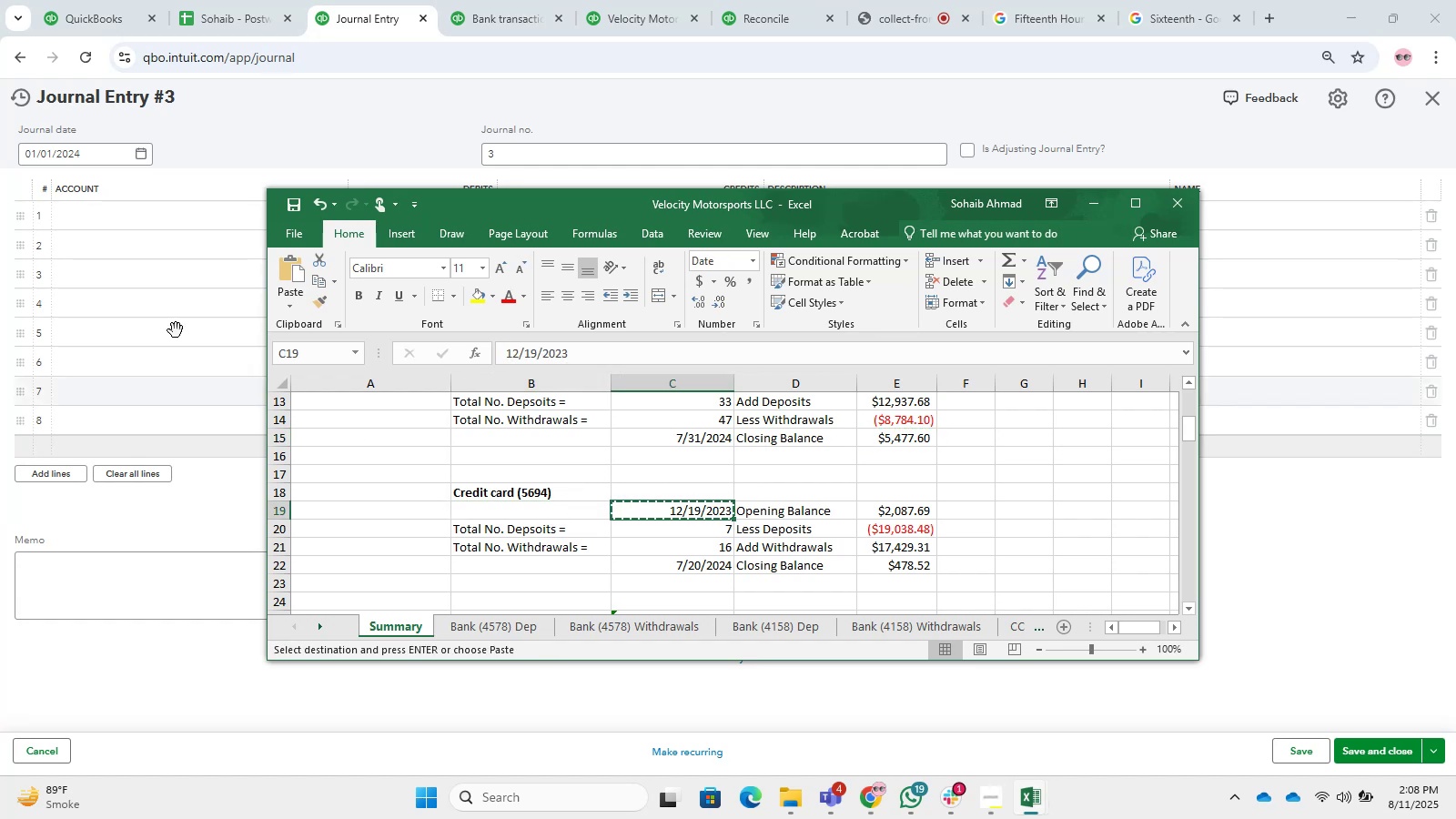 
hold_key(key=C, duration=0.42)
 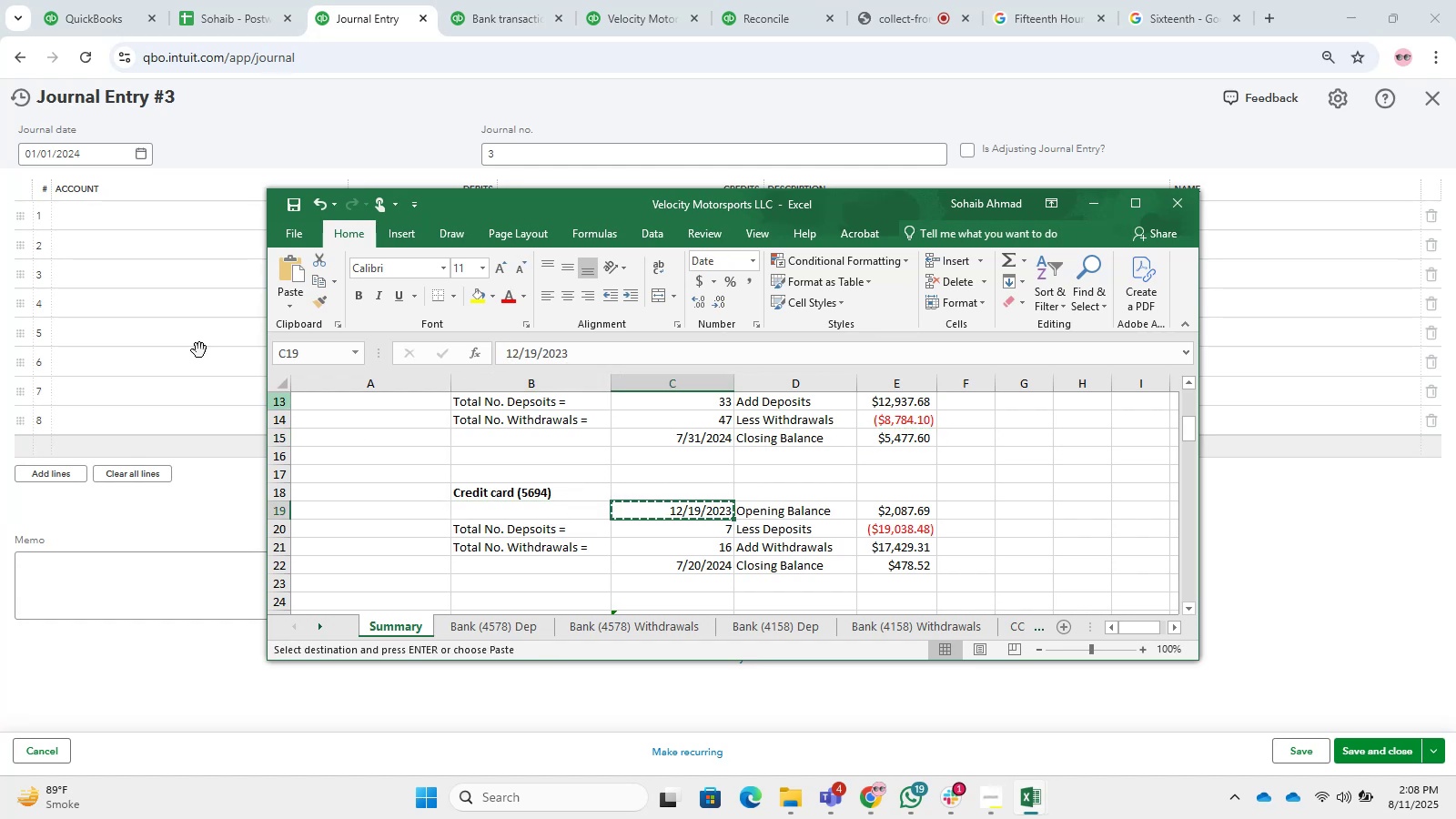 
left_click([141, 281])
 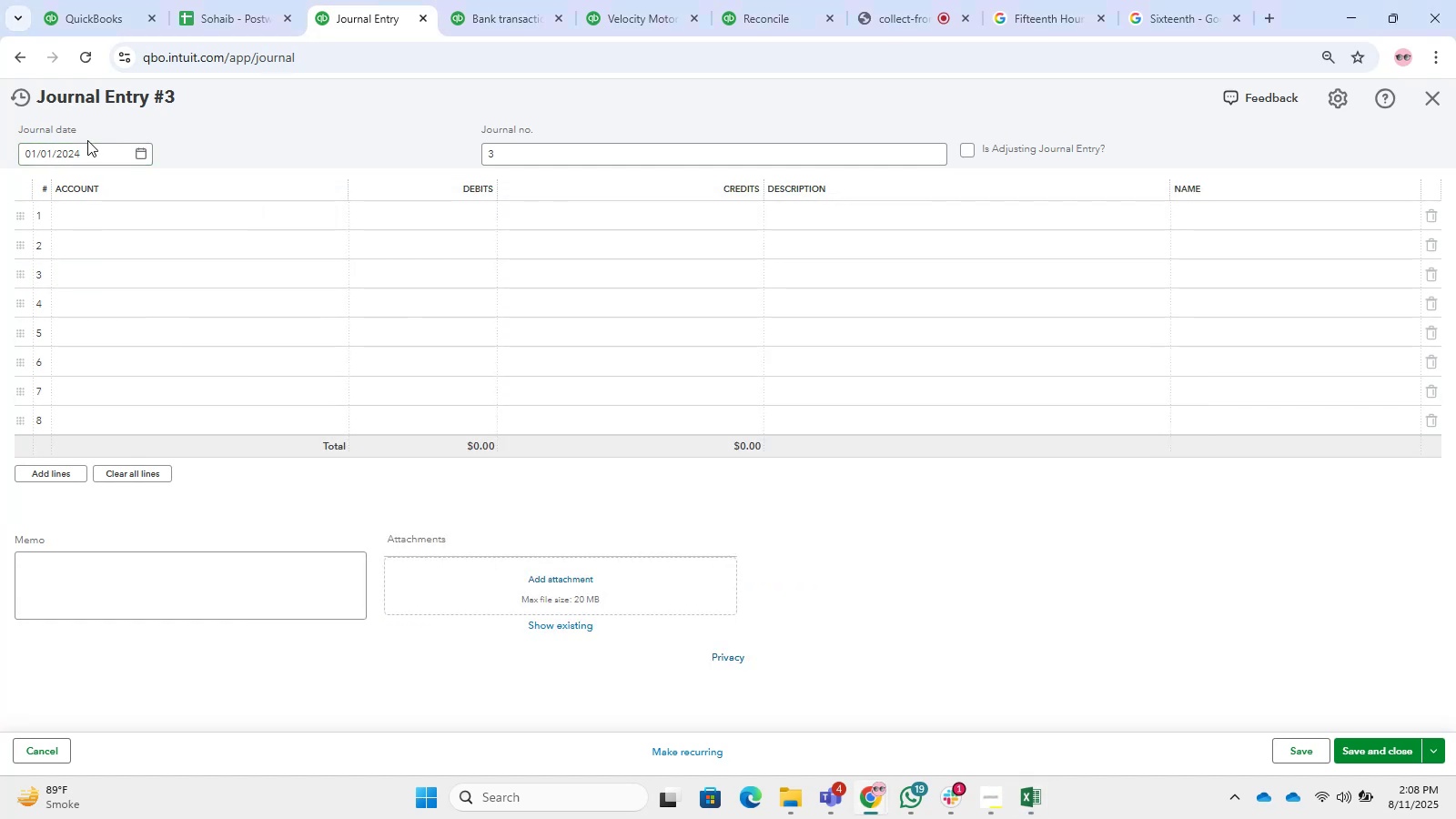 
left_click_drag(start_coordinate=[94, 154], to_coordinate=[82, 154])
 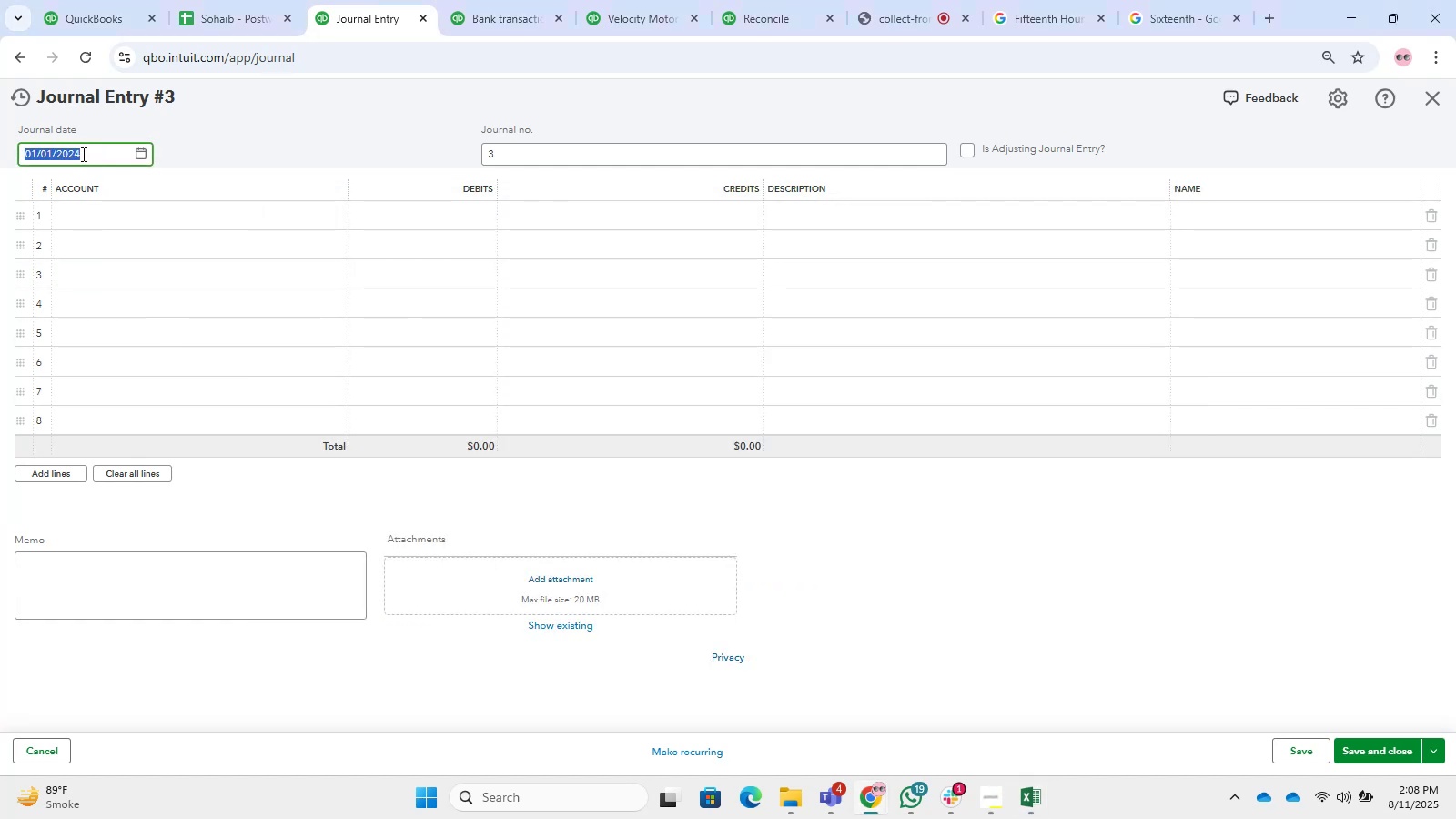 
left_click([97, 151])
 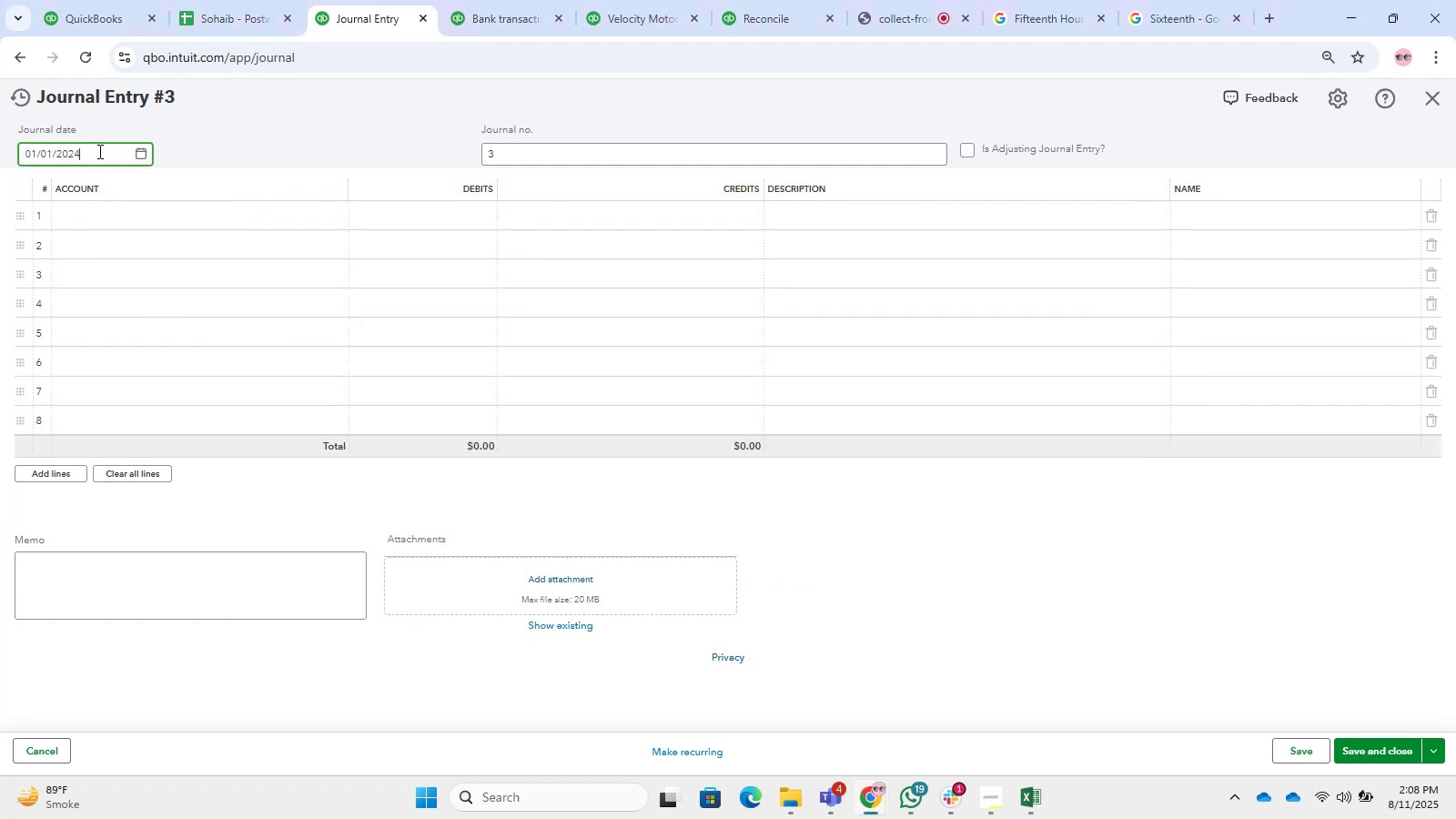 
left_click_drag(start_coordinate=[106, 157], to_coordinate=[0, 167])
 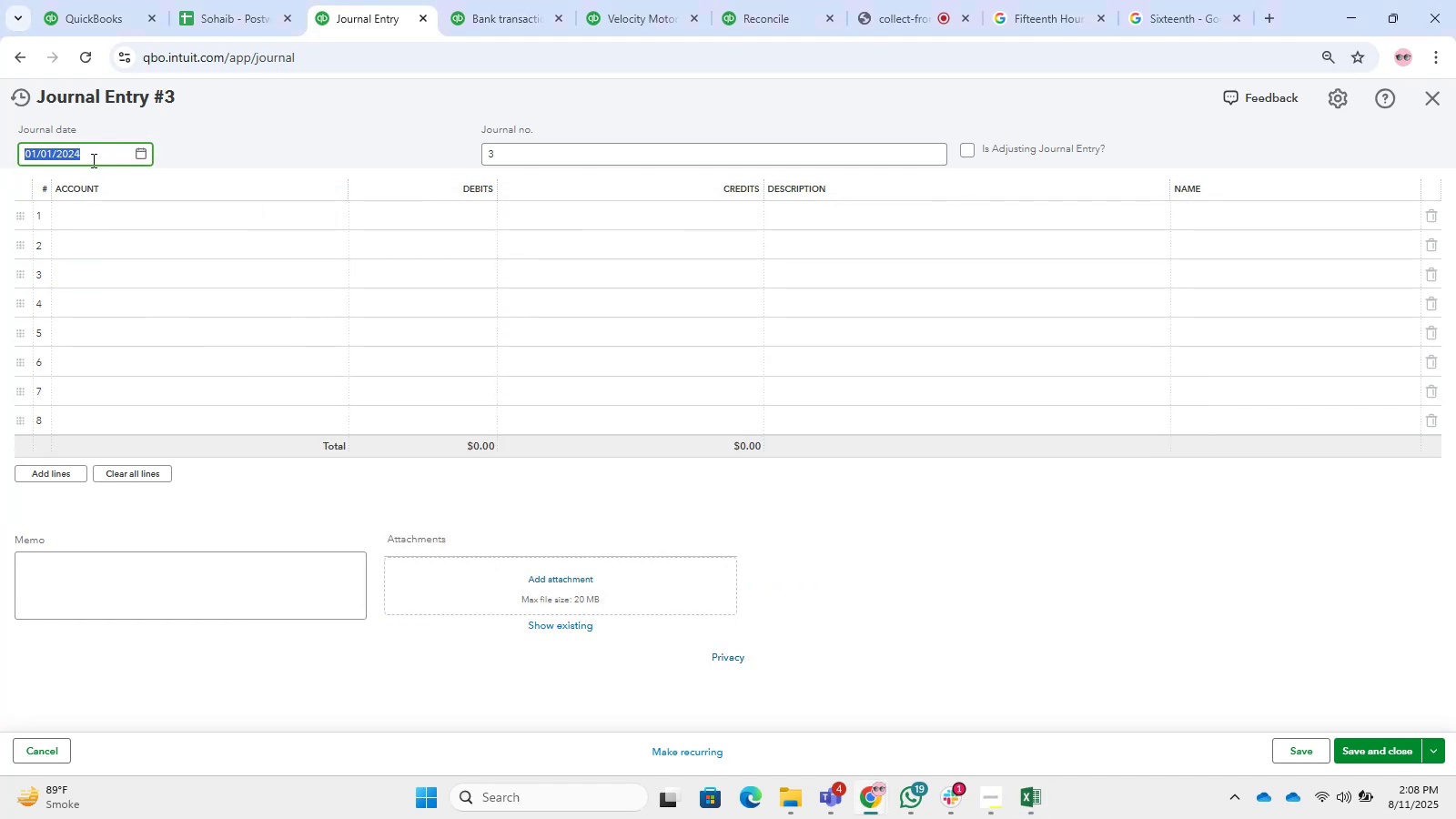 
left_click_drag(start_coordinate=[139, 217], to_coordinate=[144, 216])
 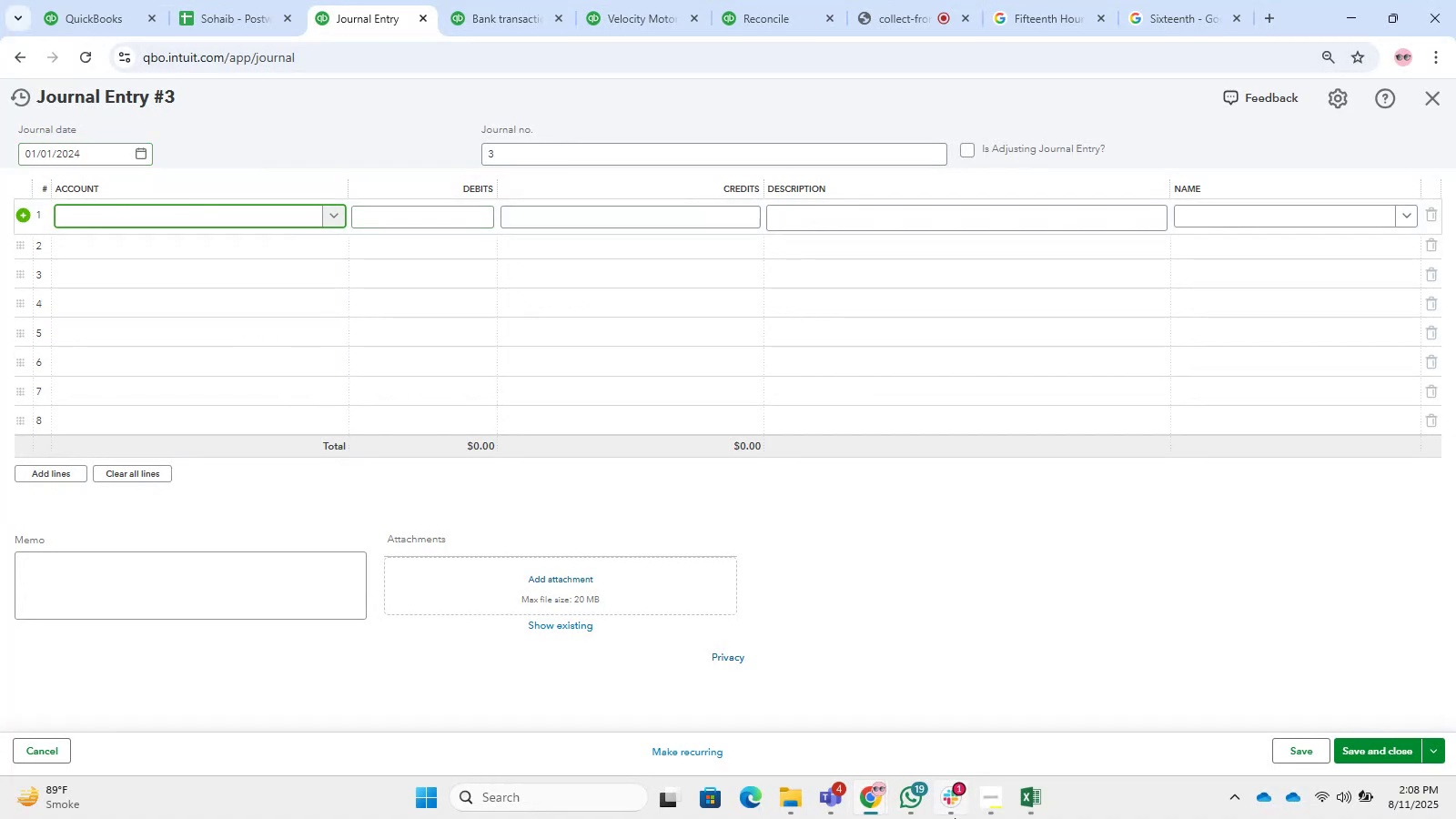 
left_click([1048, 795])
 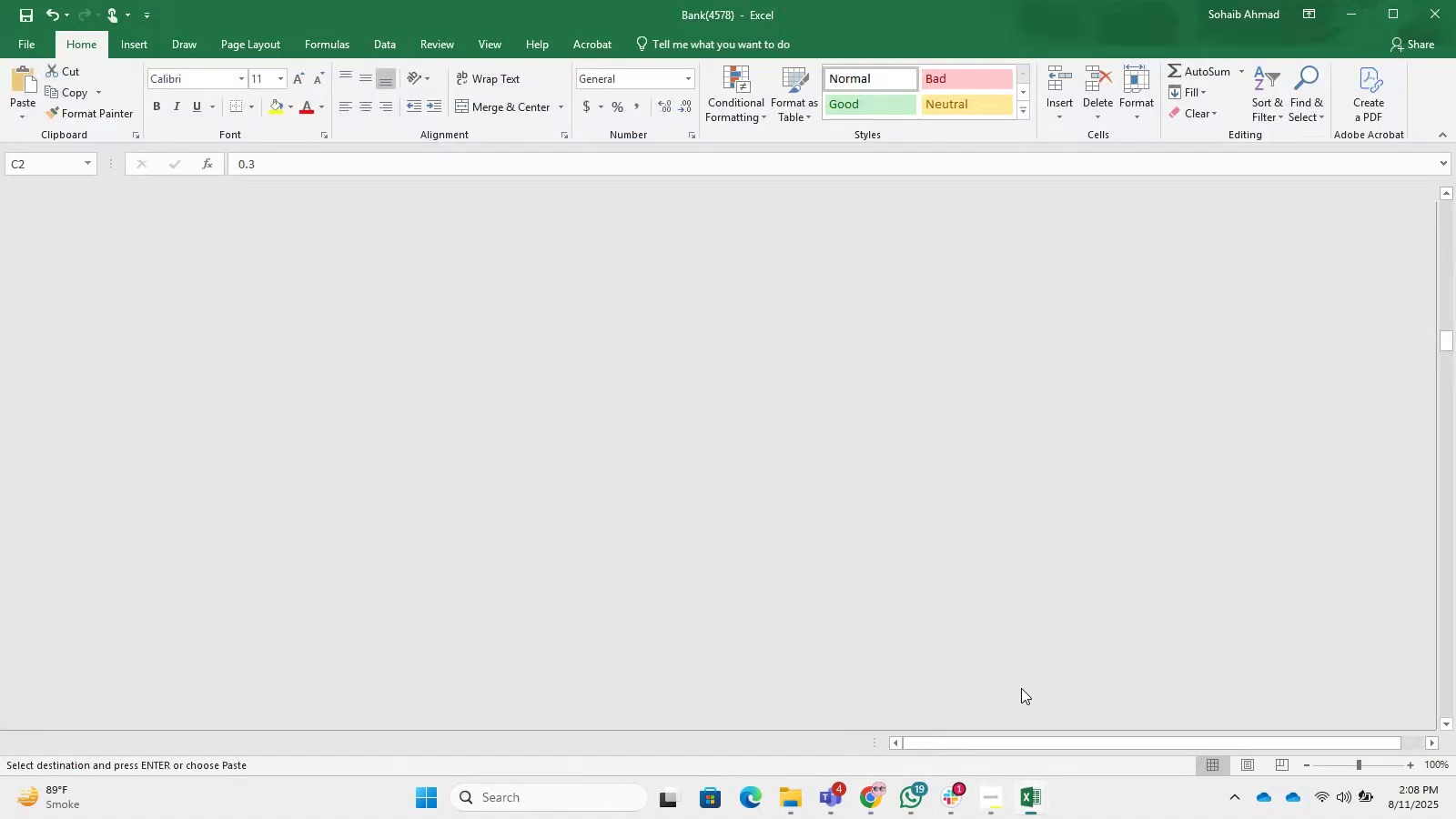 
left_click([1044, 811])
 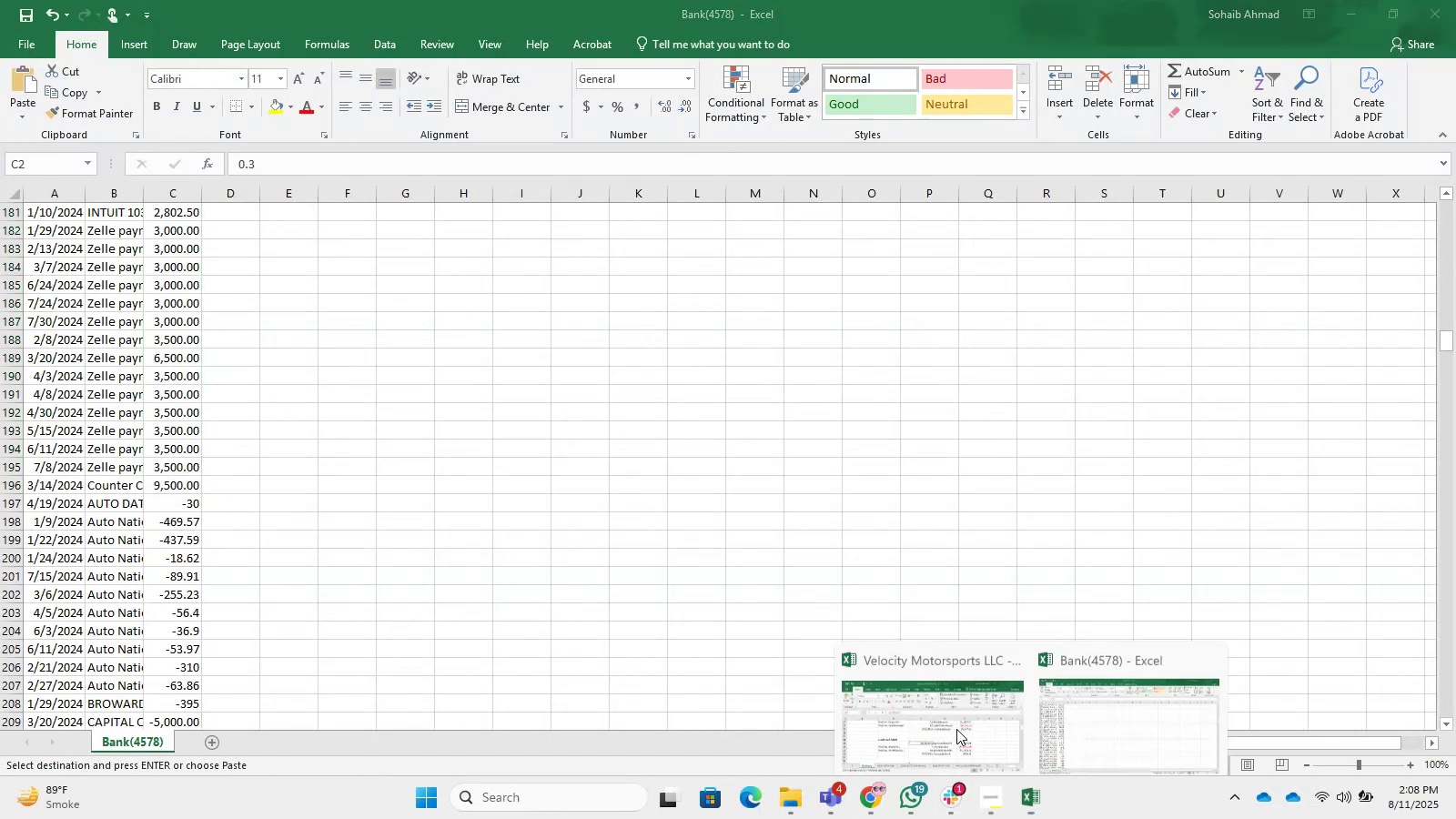 
left_click([947, 722])
 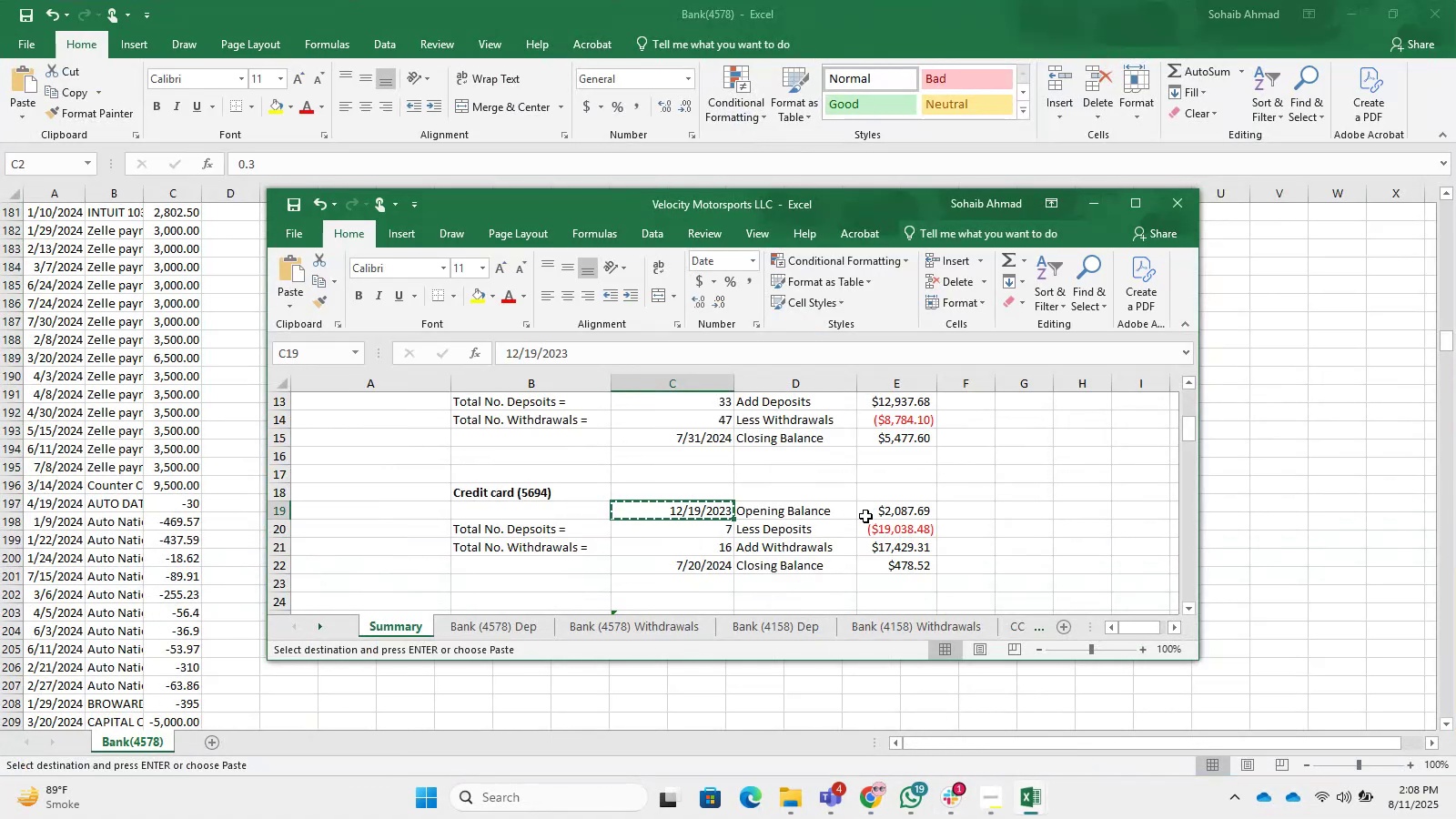 
left_click([905, 512])
 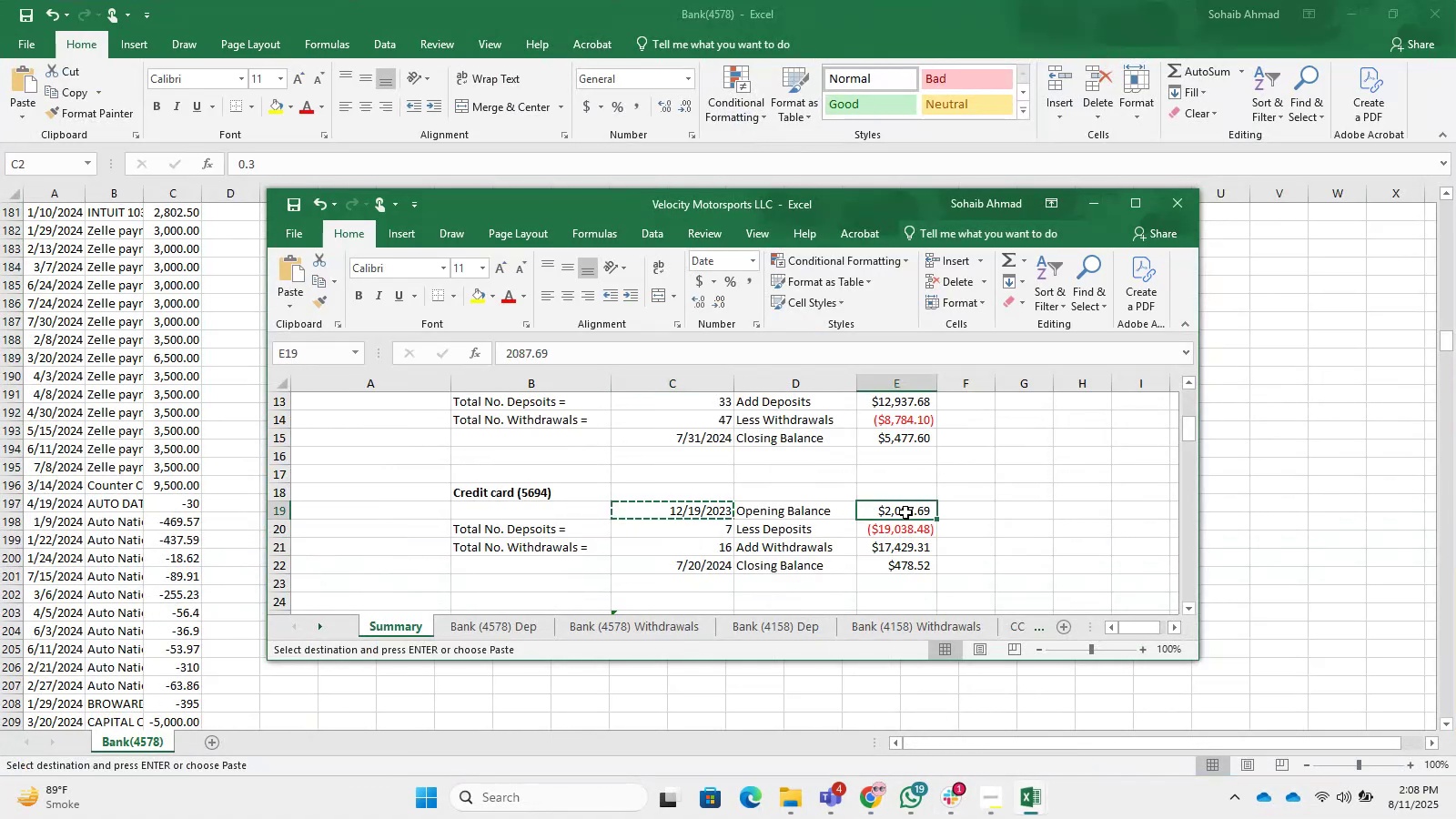 
key(Control+C)
 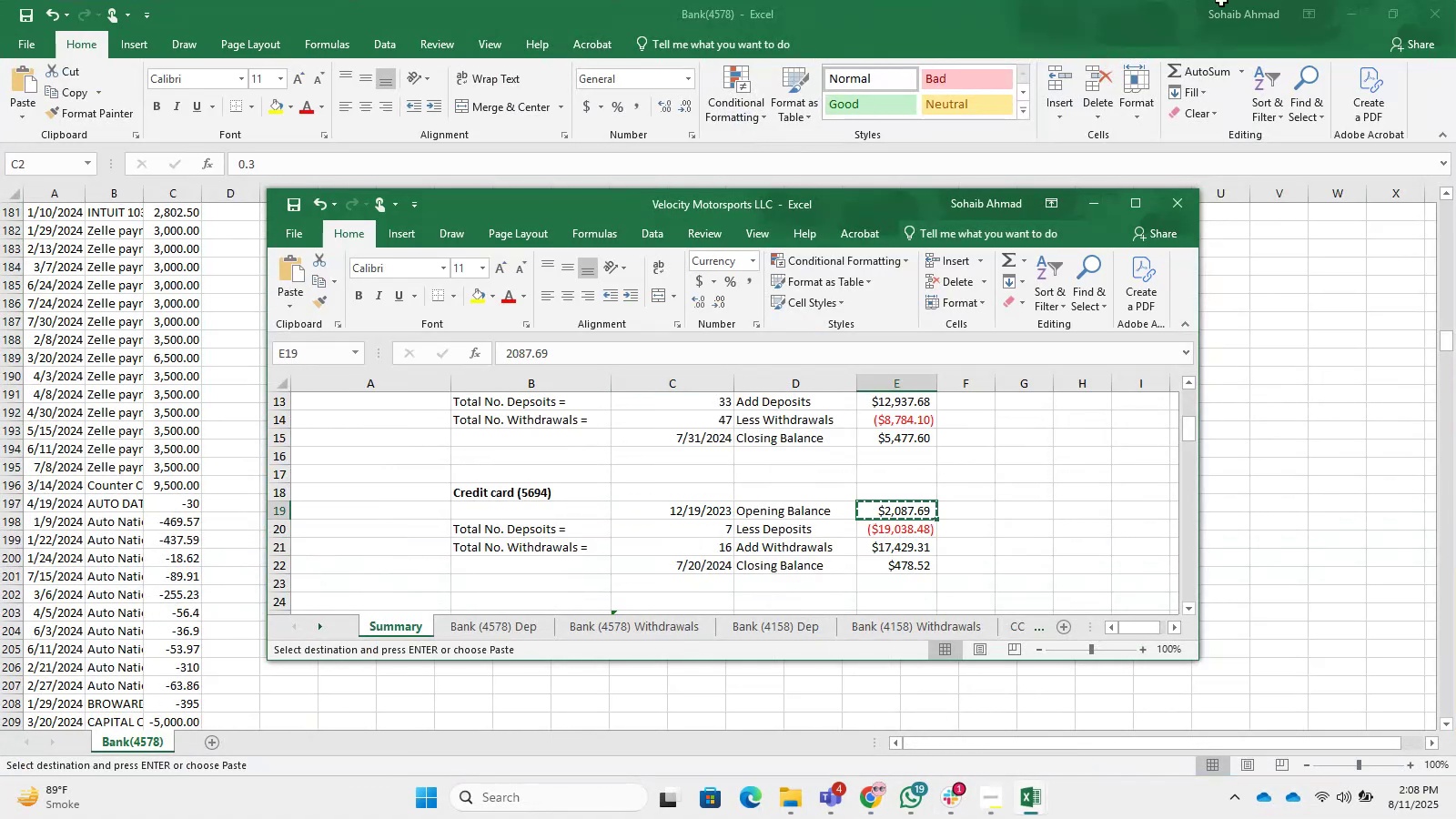 
key(Alt+Tab)
 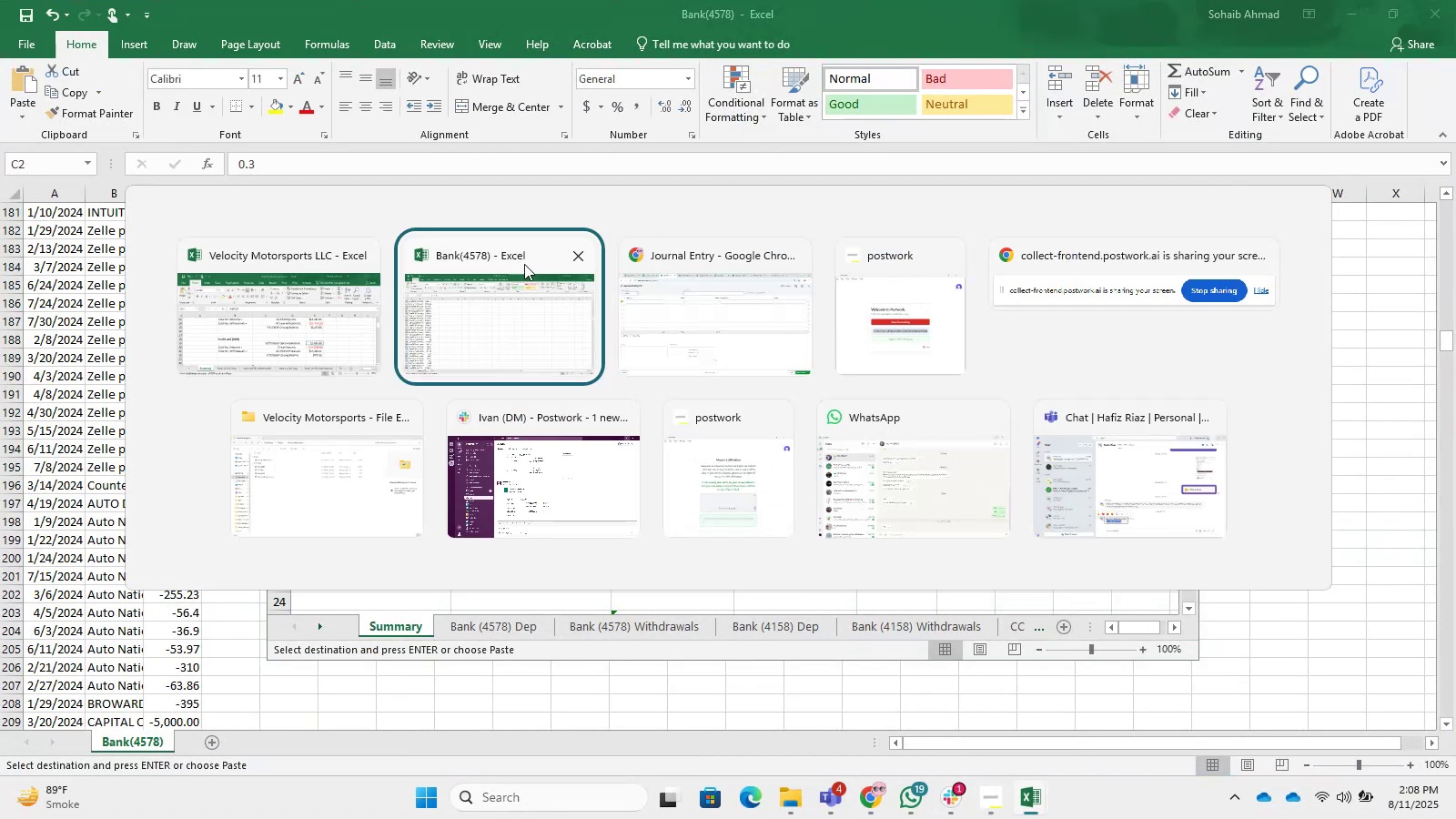 
left_click([662, 297])
 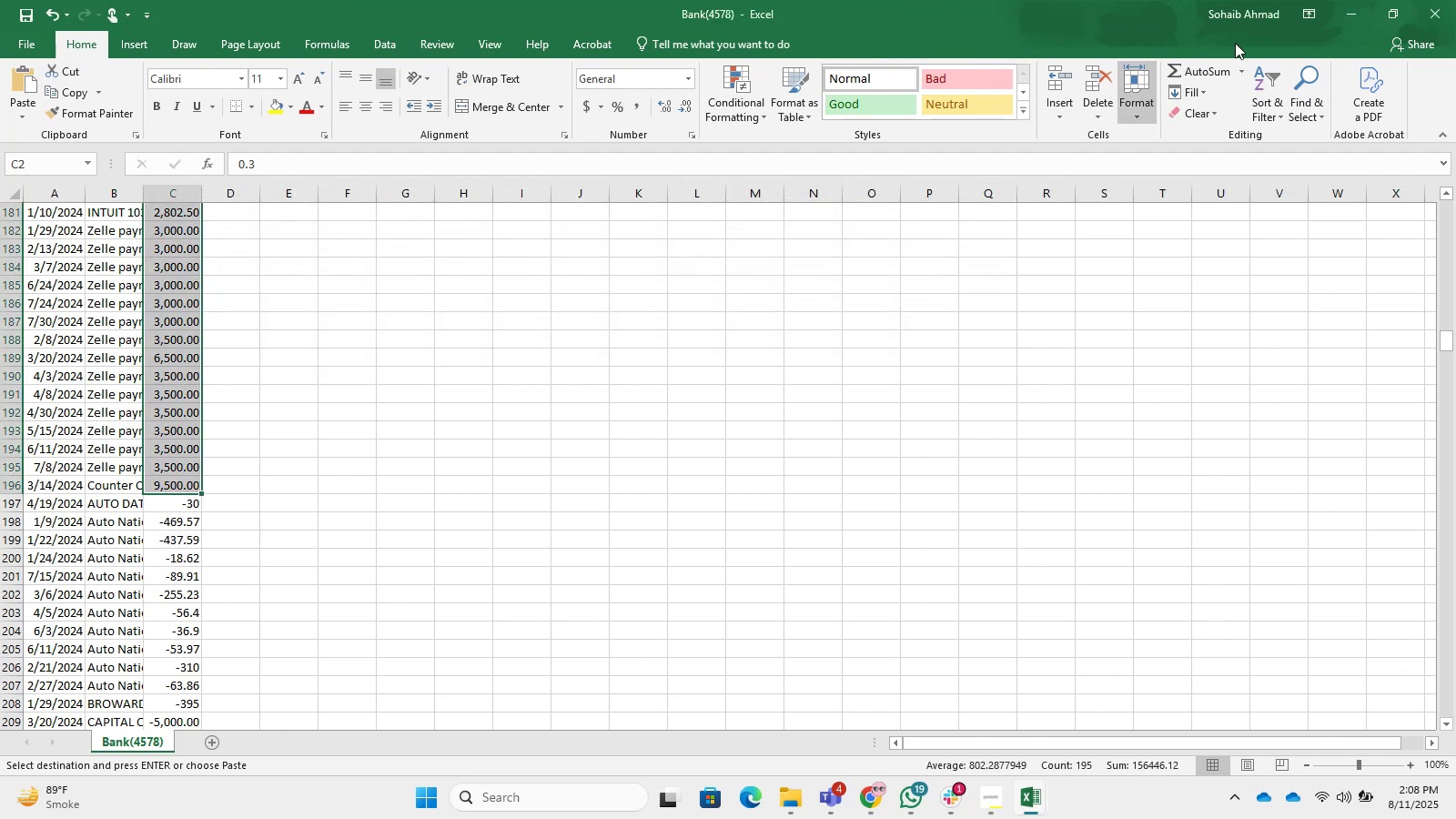 
left_click([1357, 3])
 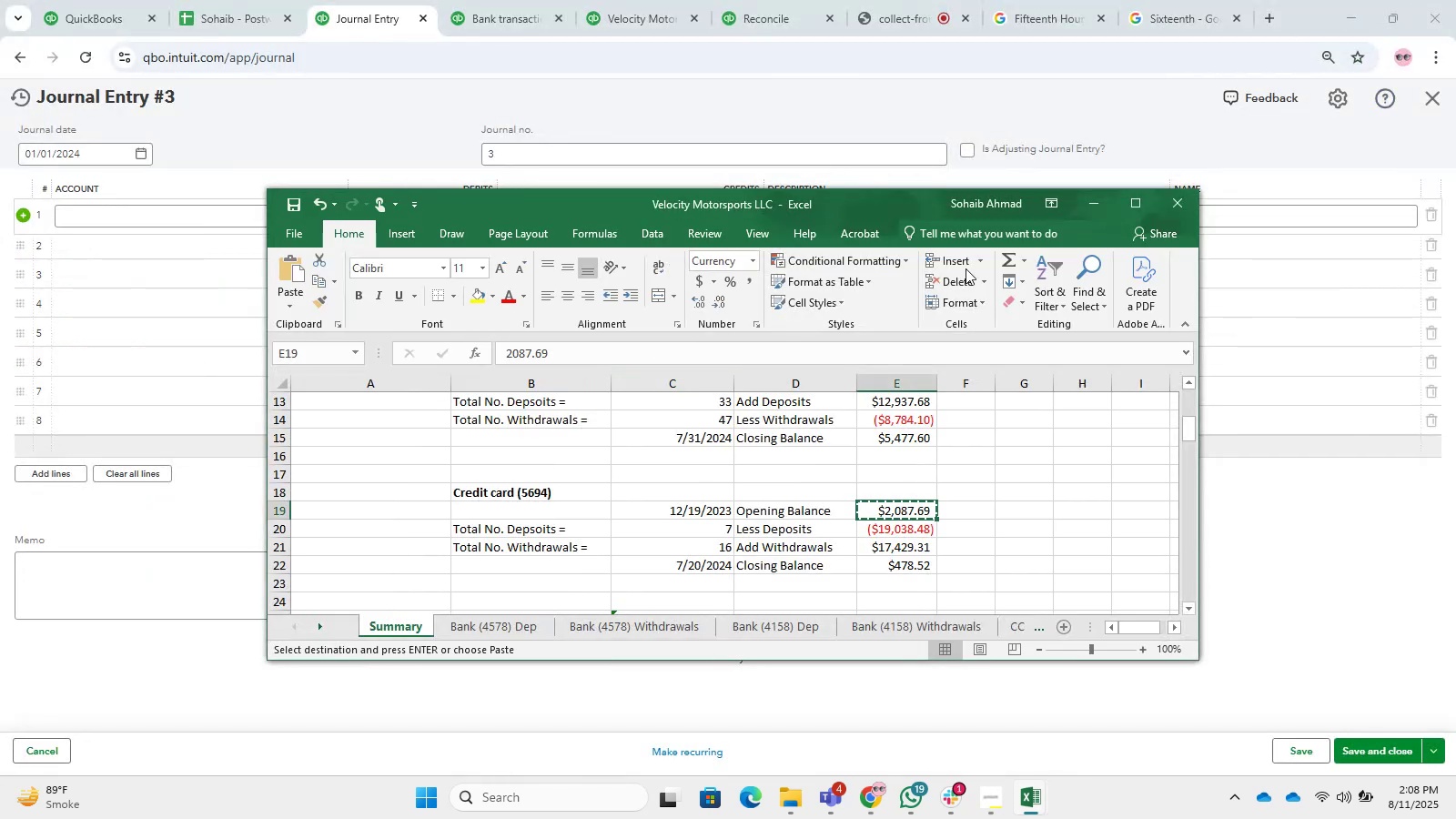 
left_click_drag(start_coordinate=[1107, 210], to_coordinate=[1102, 210])
 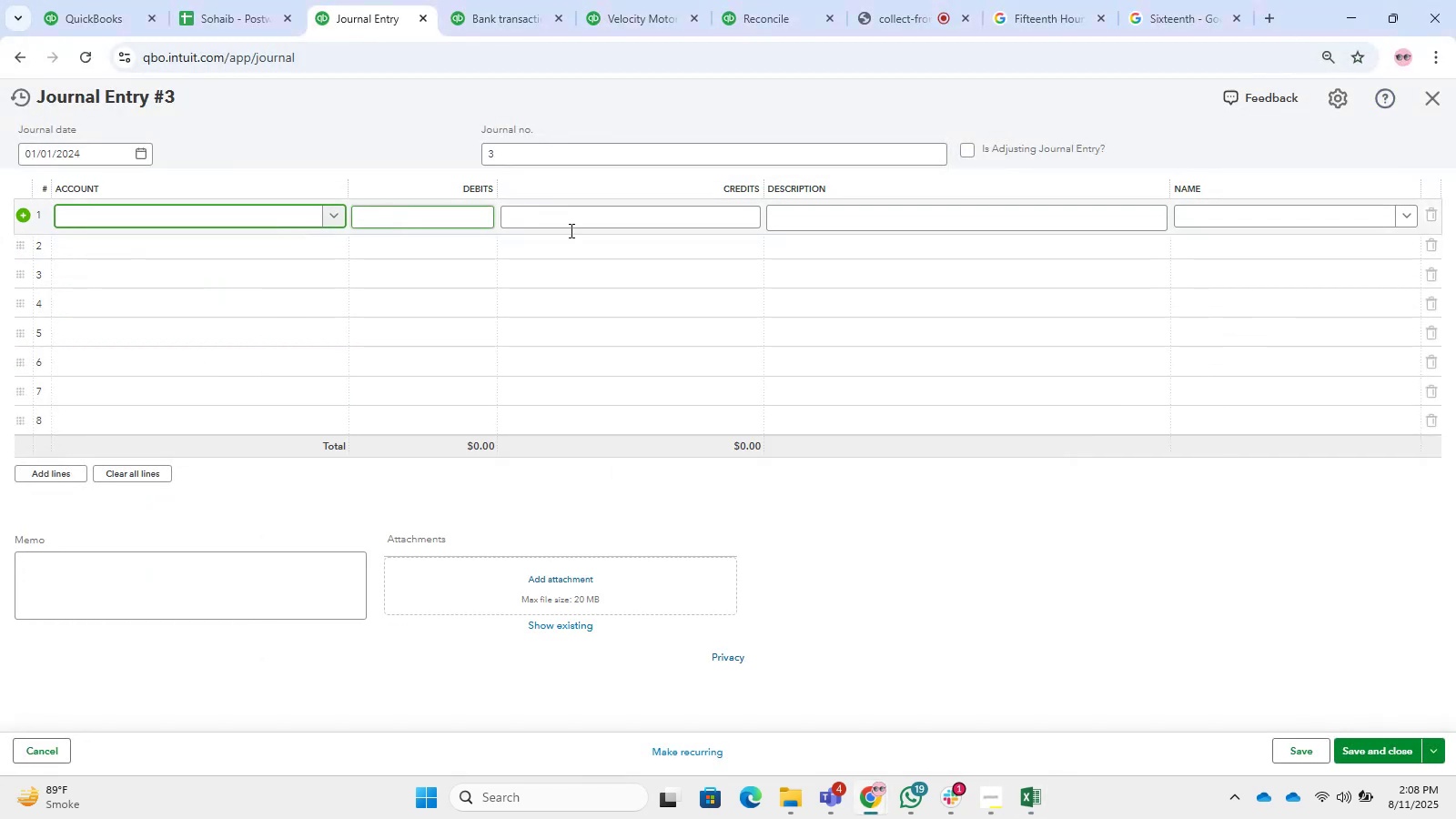 
left_click([649, 220])
 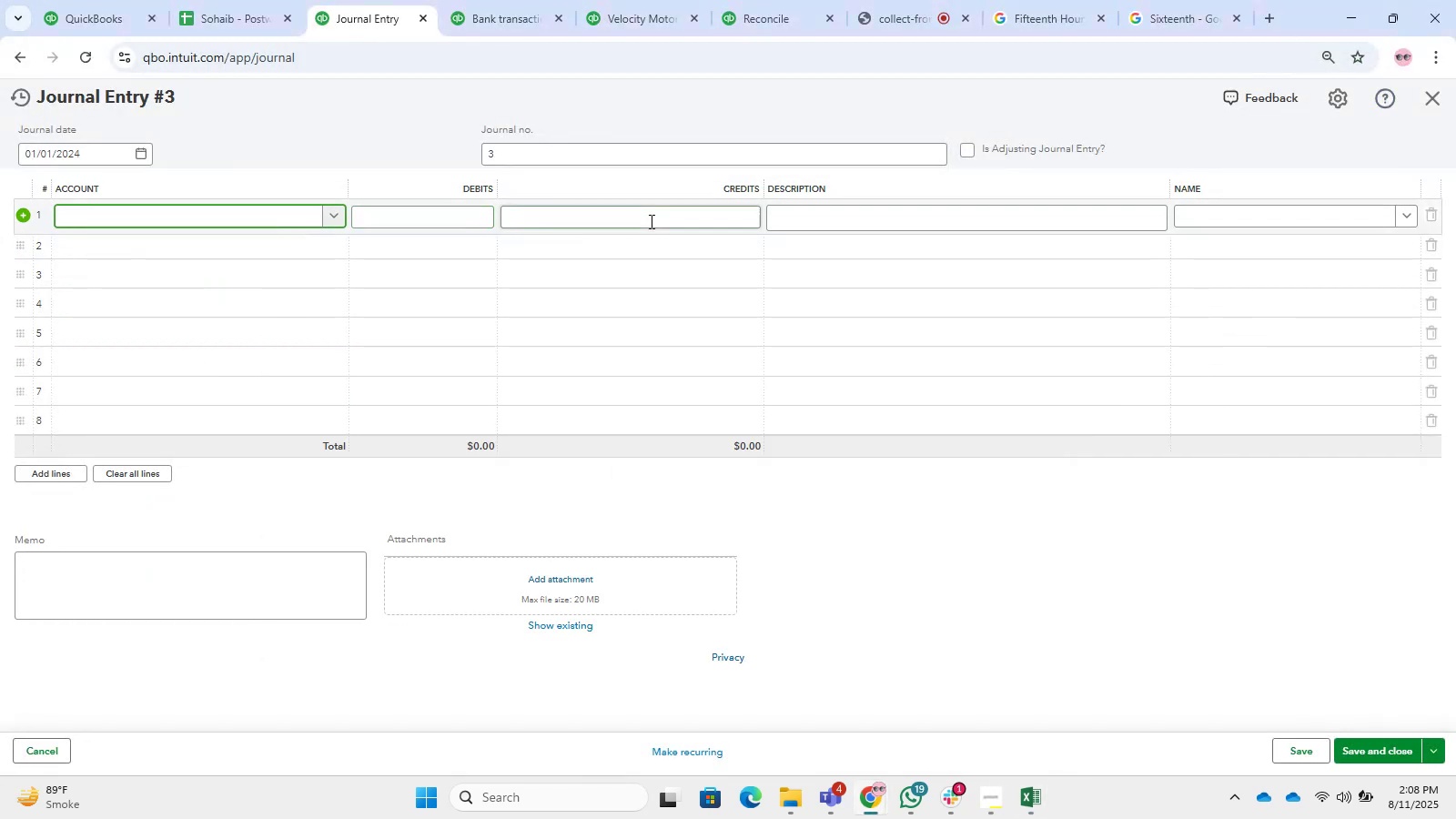 
key(Control+V)
 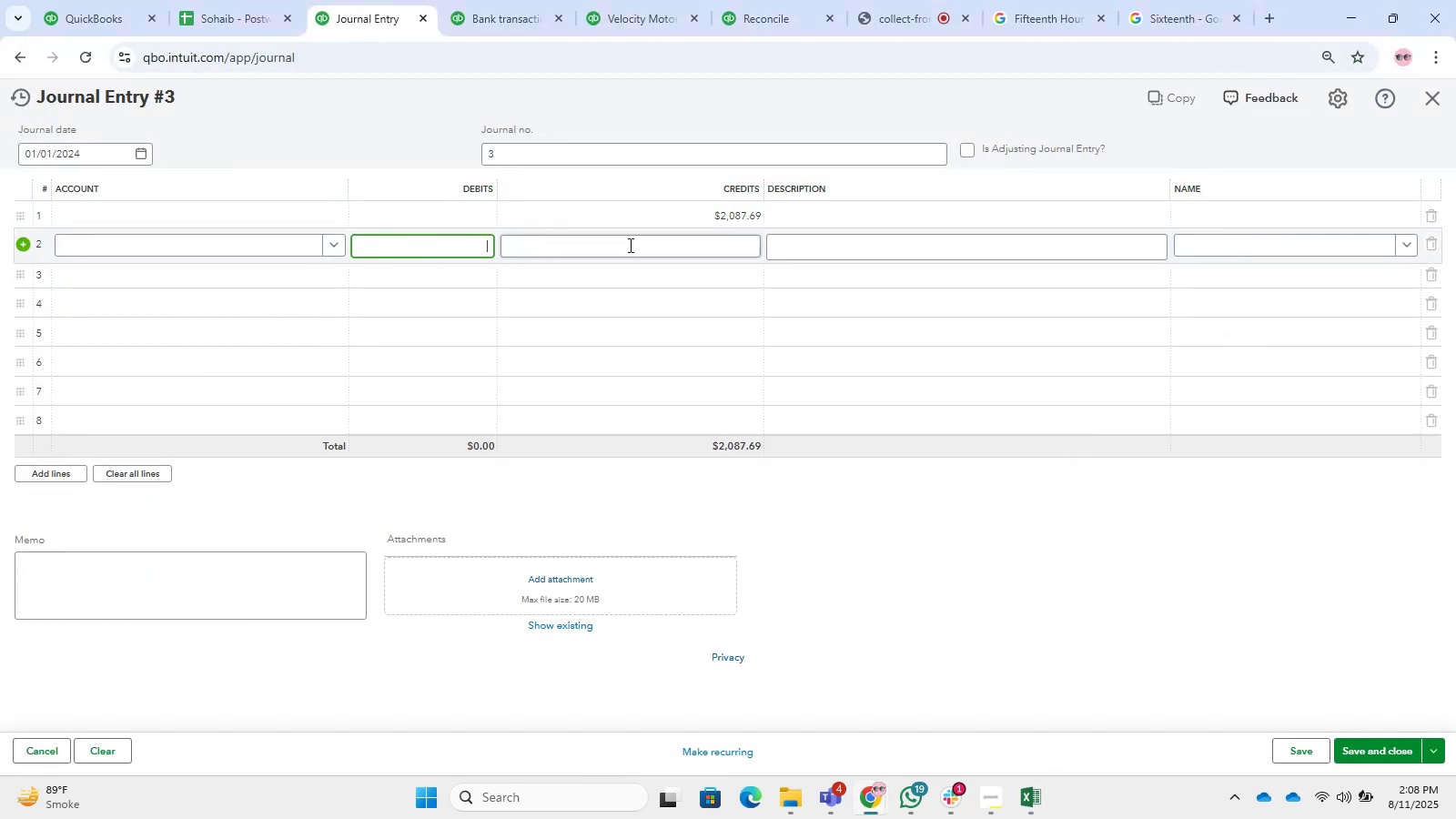 
left_click_drag(start_coordinate=[1414, 105], to_coordinate=[1421, 101])
 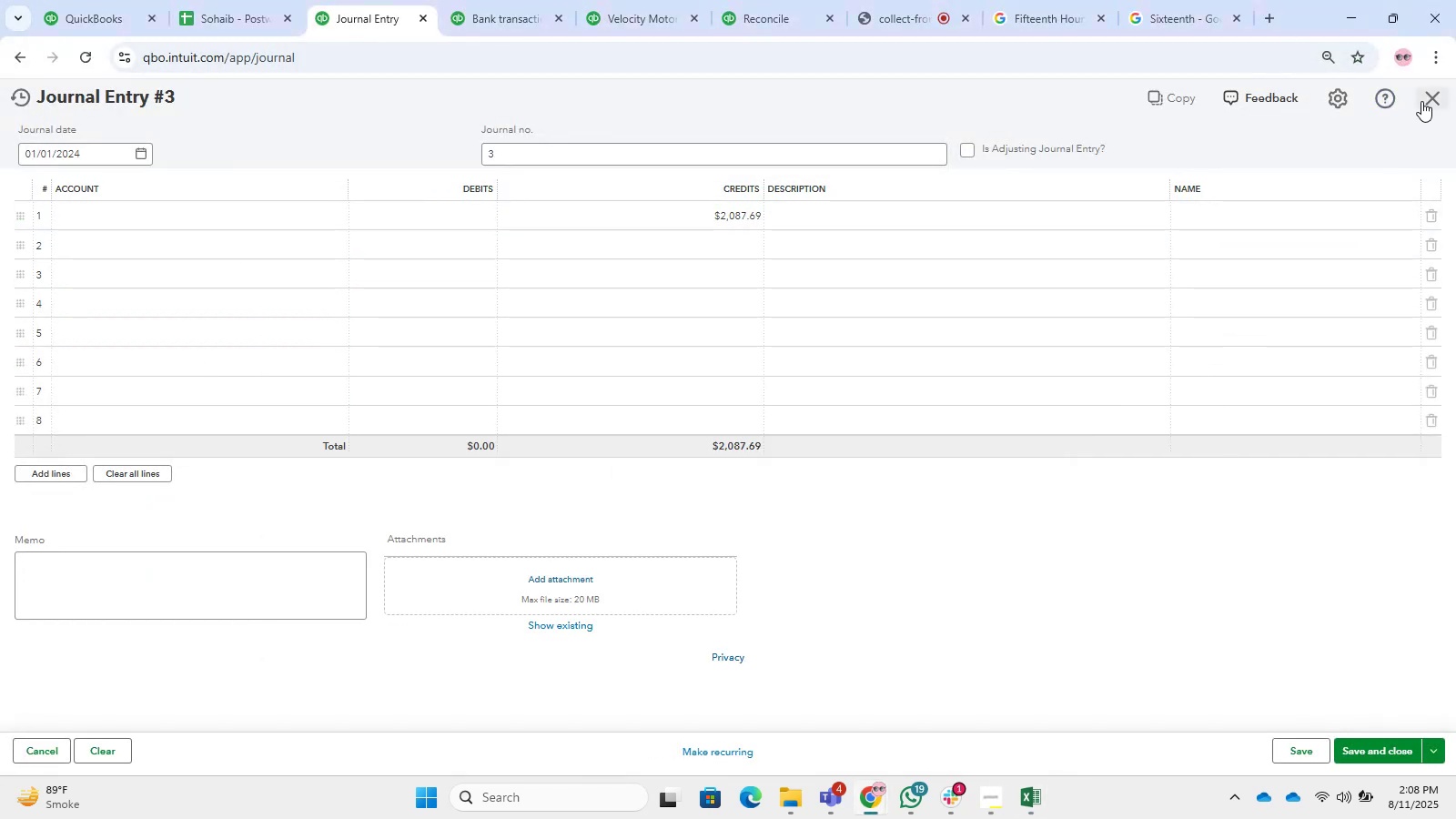 
double_click([1421, 101])
 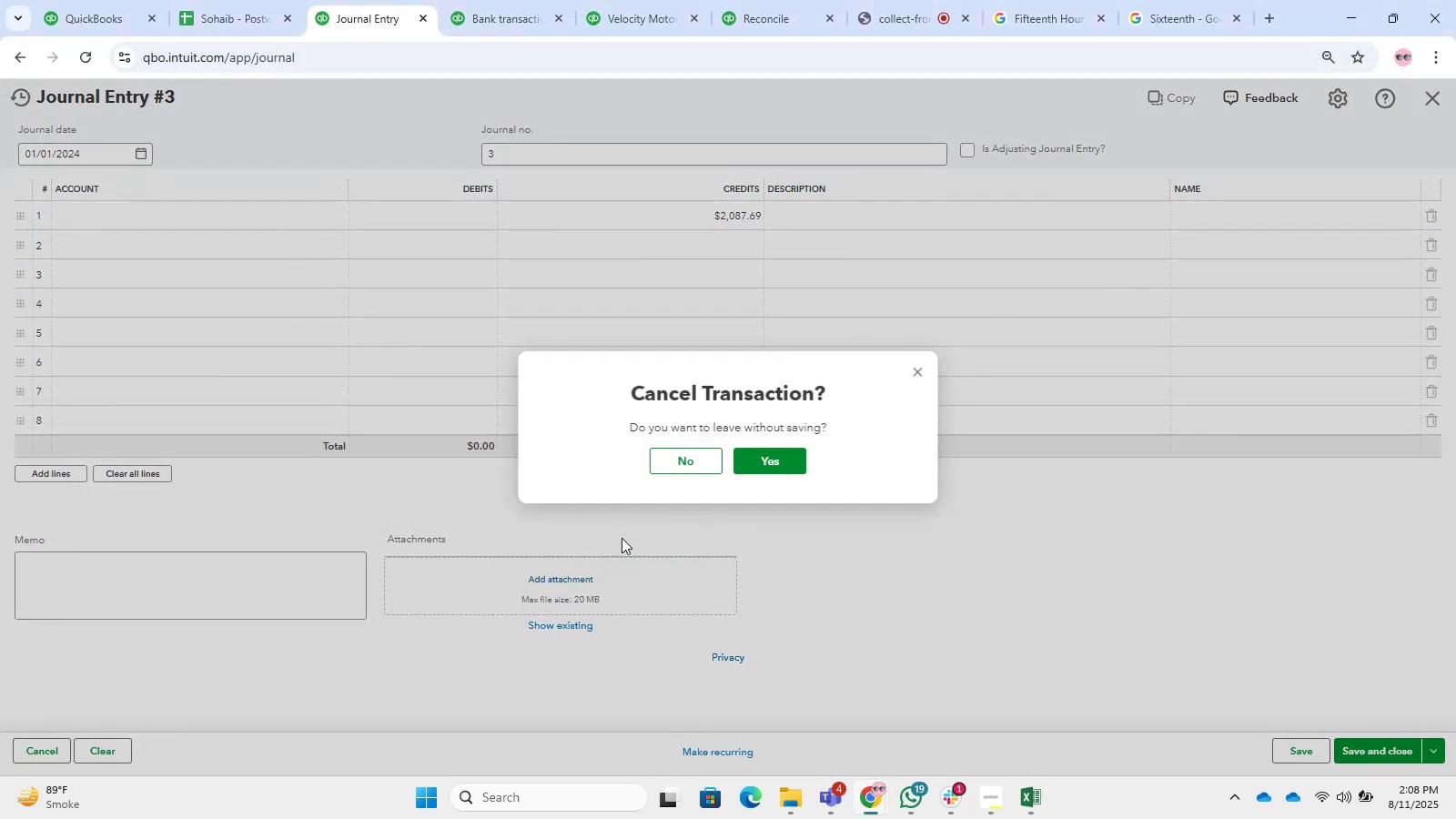 
left_click_drag(start_coordinate=[761, 480], to_coordinate=[761, 475])
 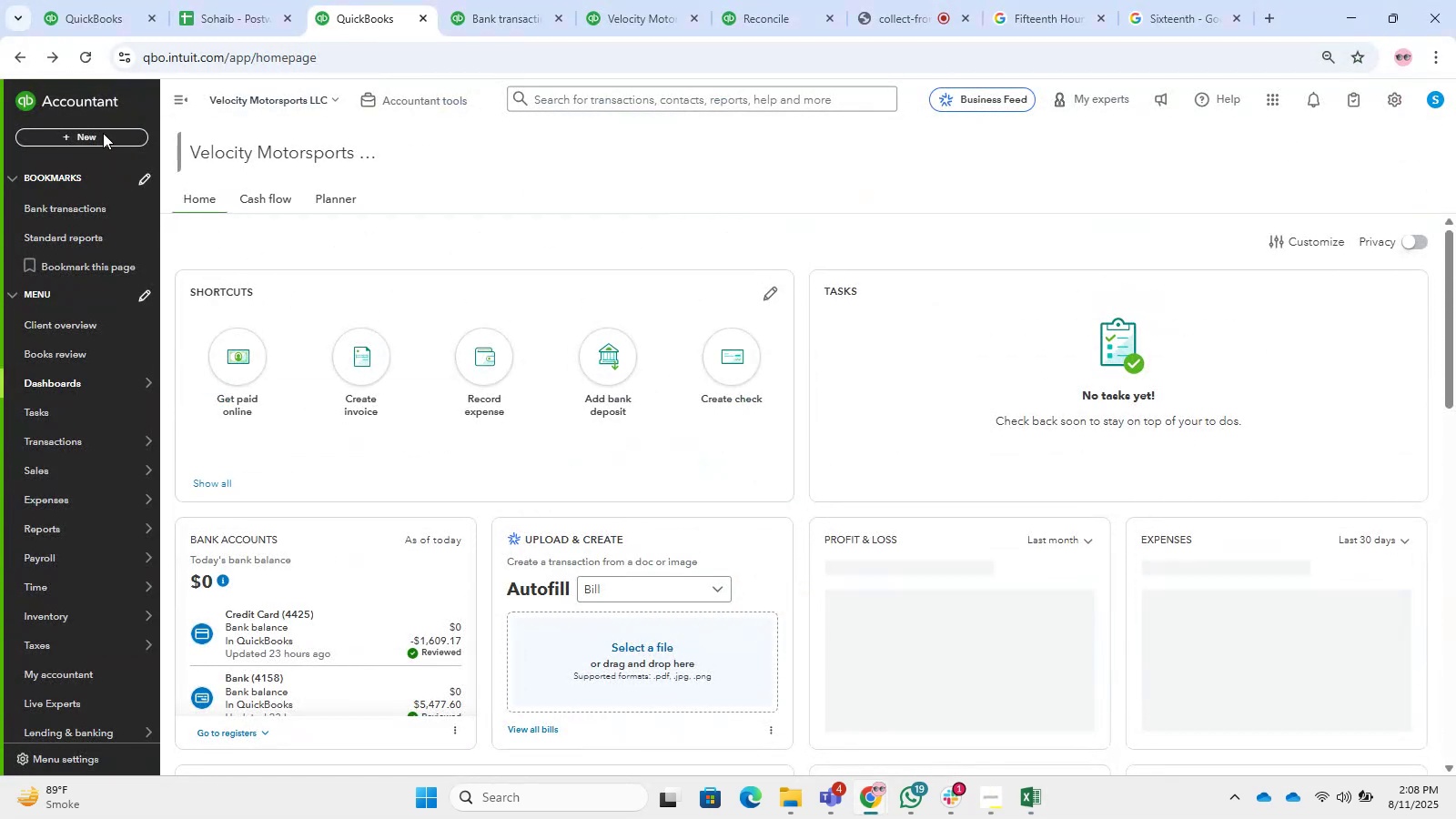 
double_click([105, 133])
 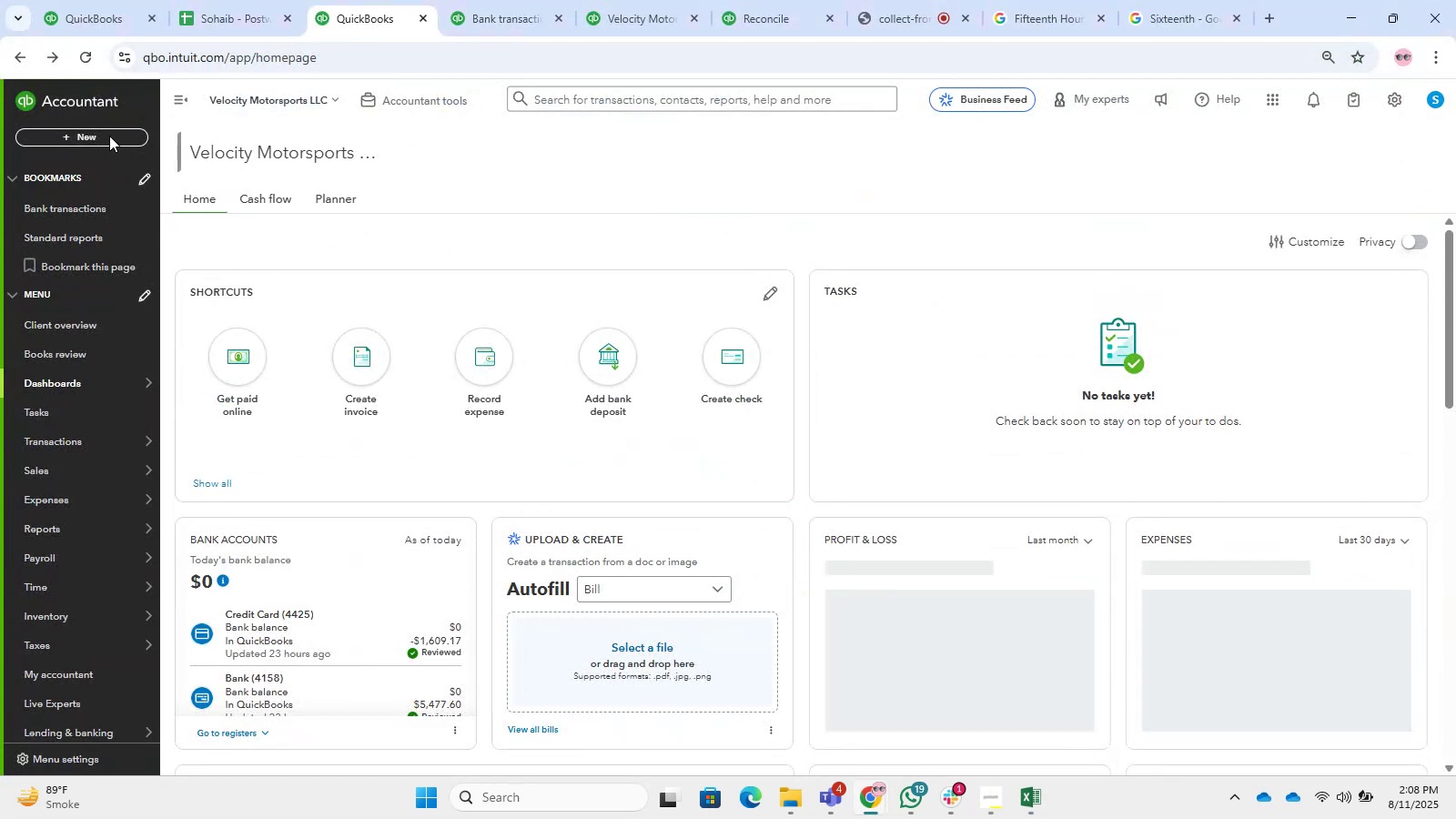 
triple_click([113, 137])
 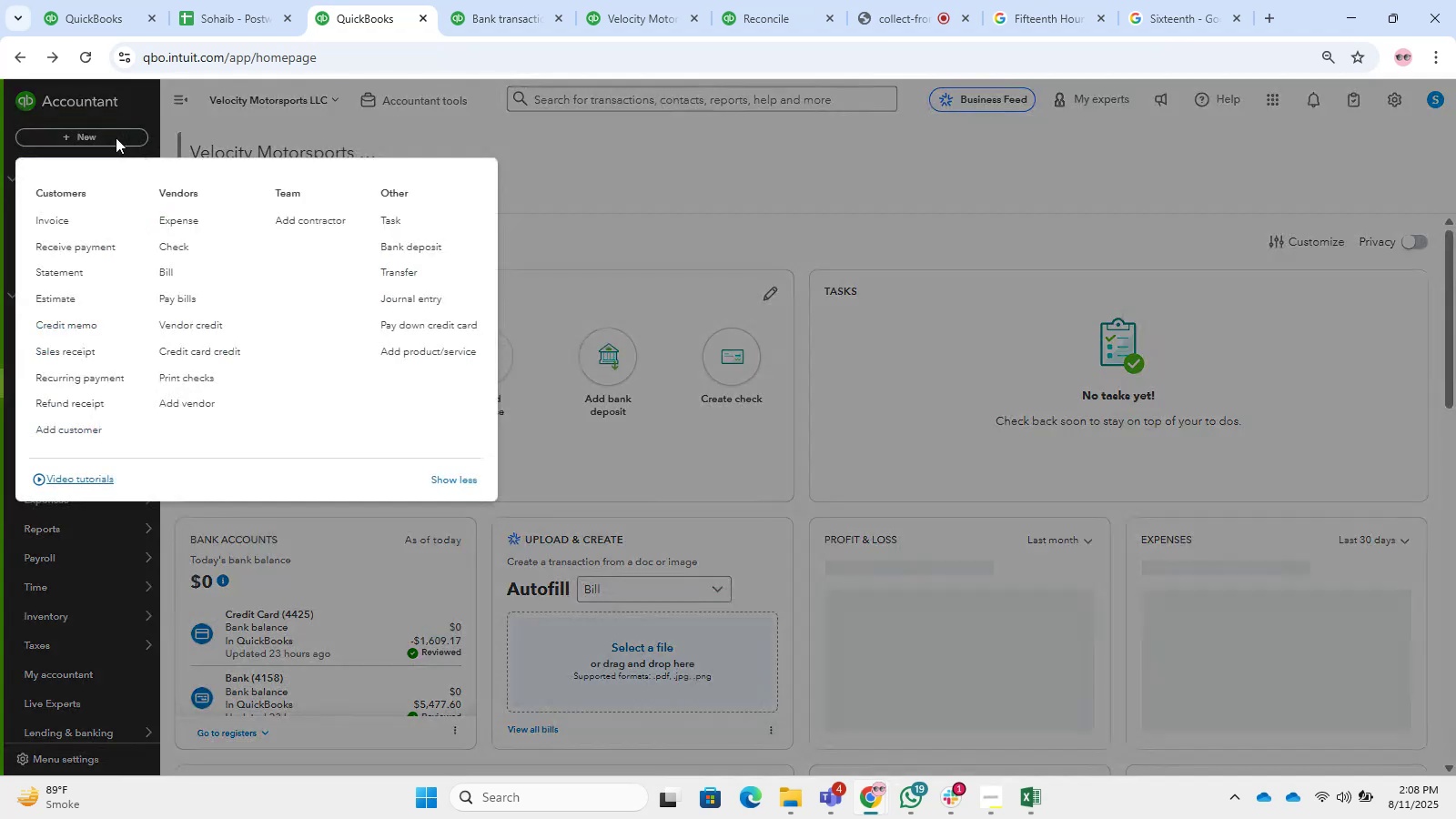 
left_click([117, 137])
 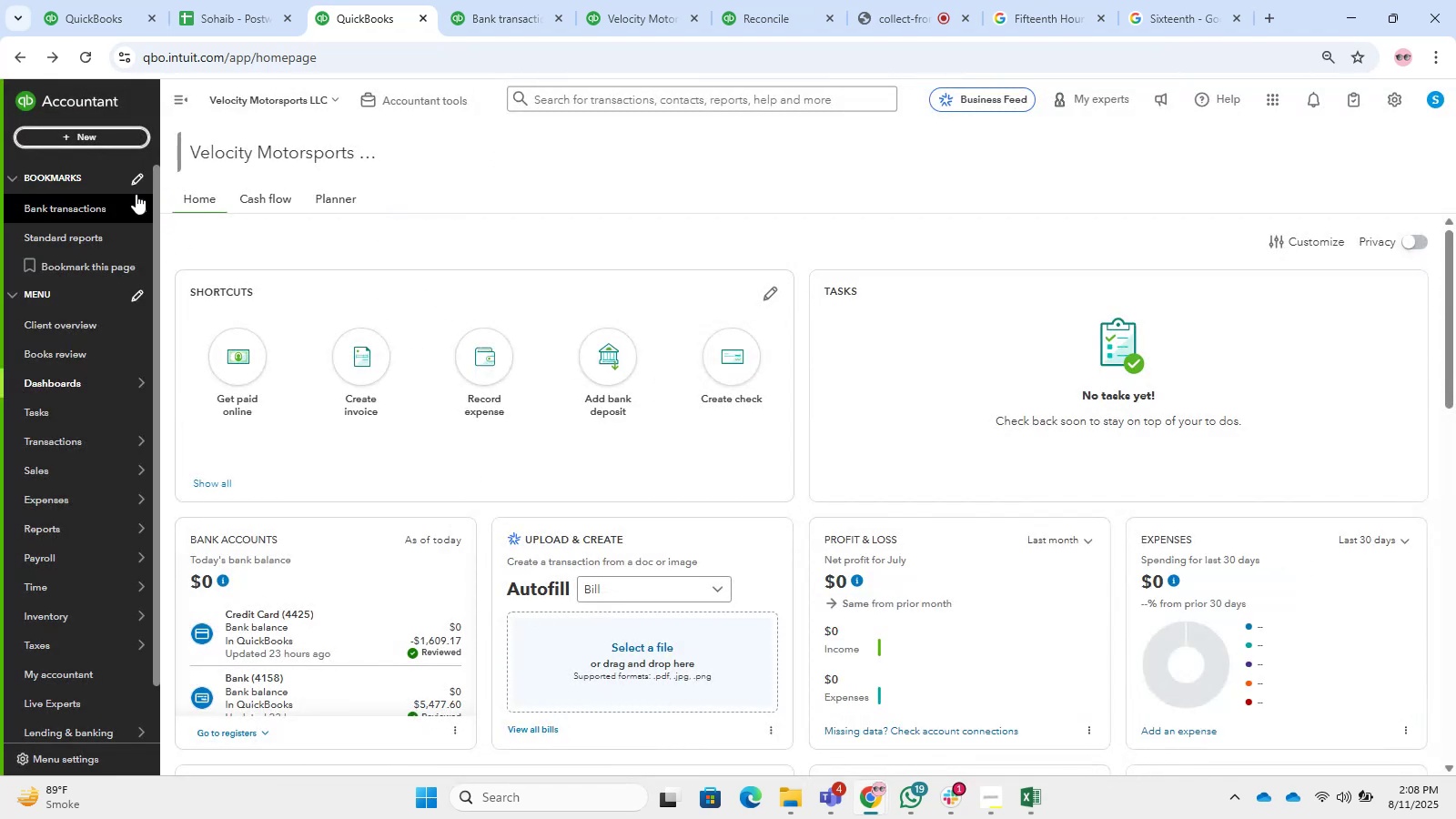 
left_click([120, 143])
 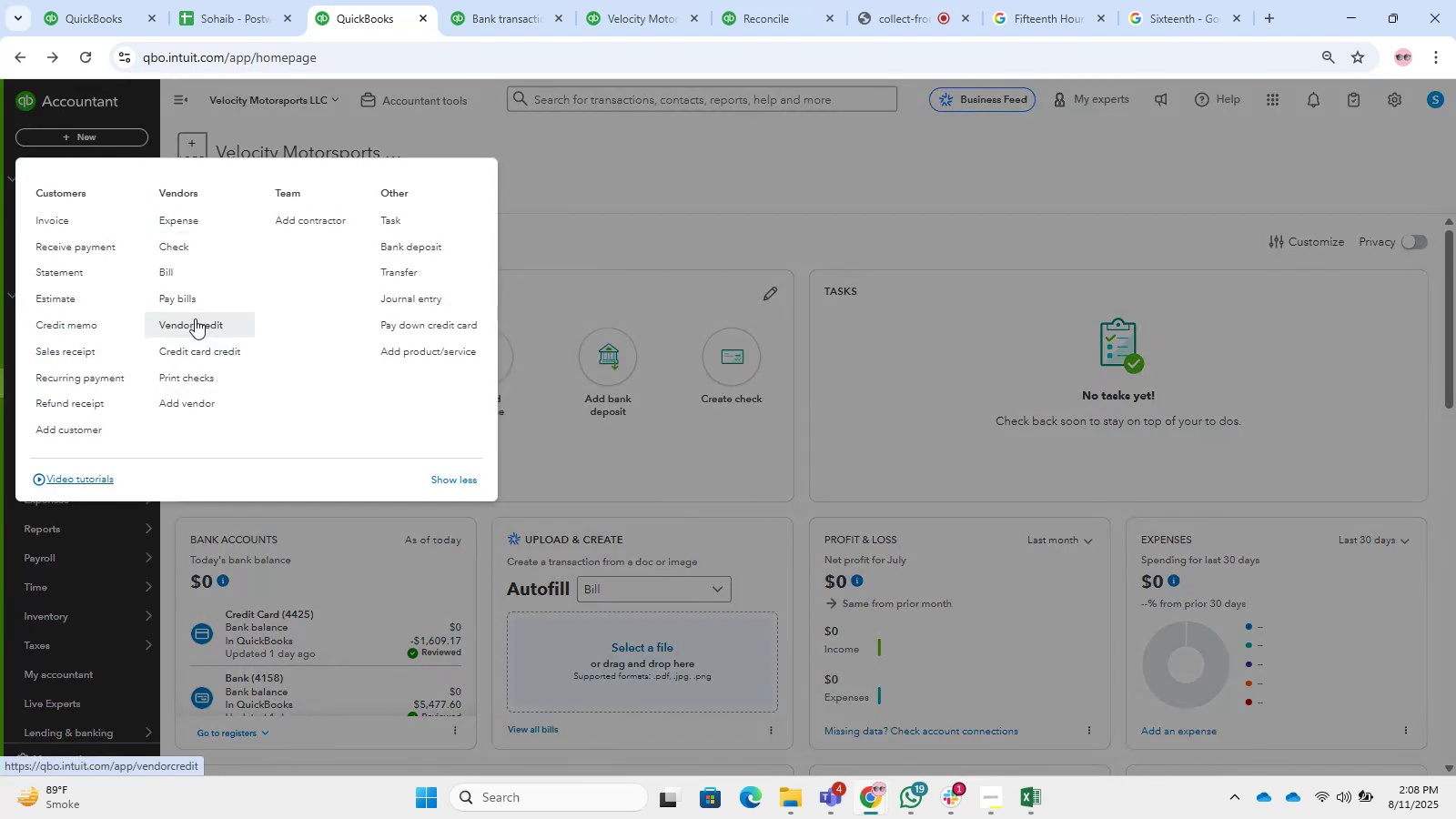 
left_click([168, 217])
 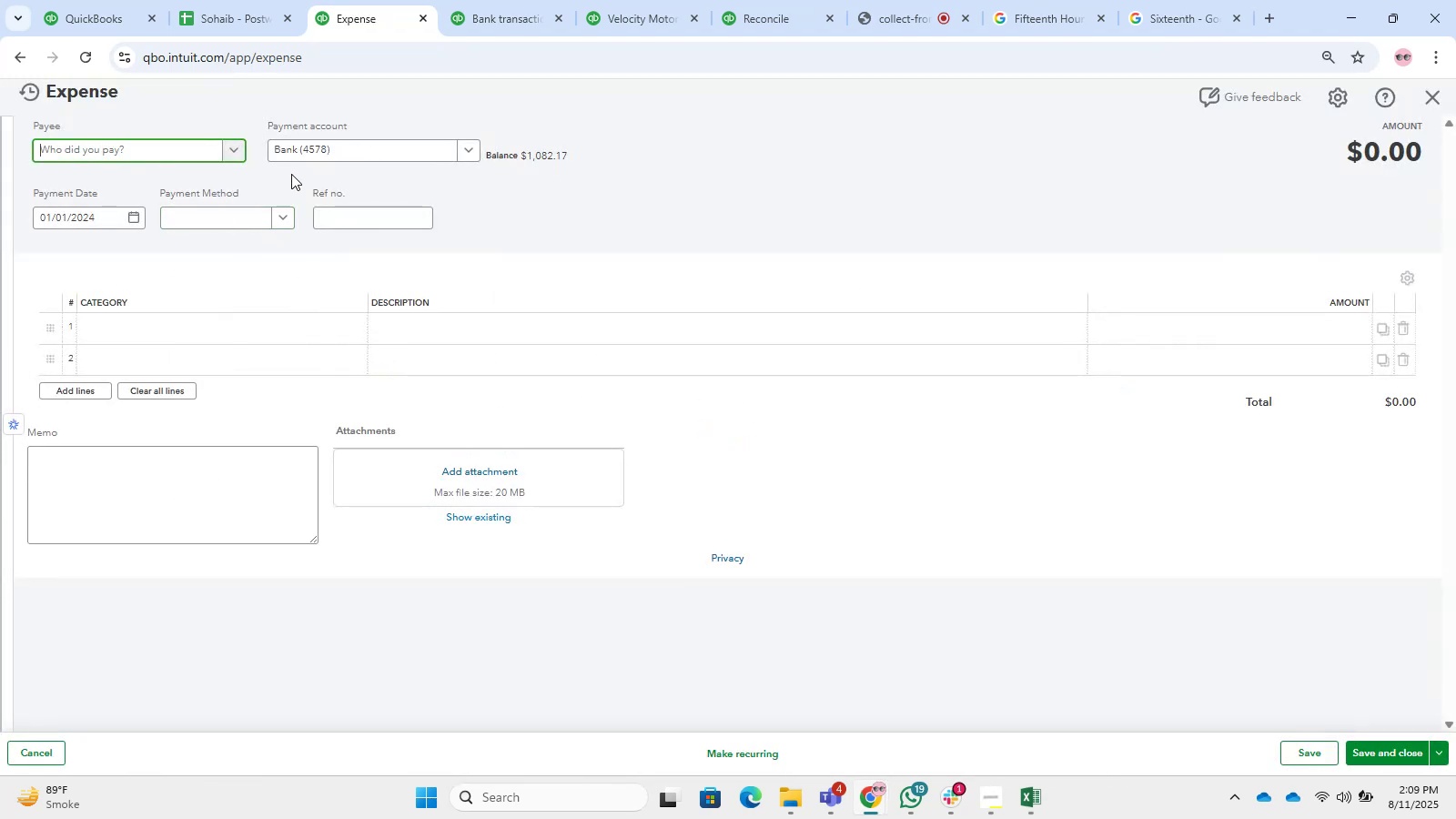 
wait(6.32)
 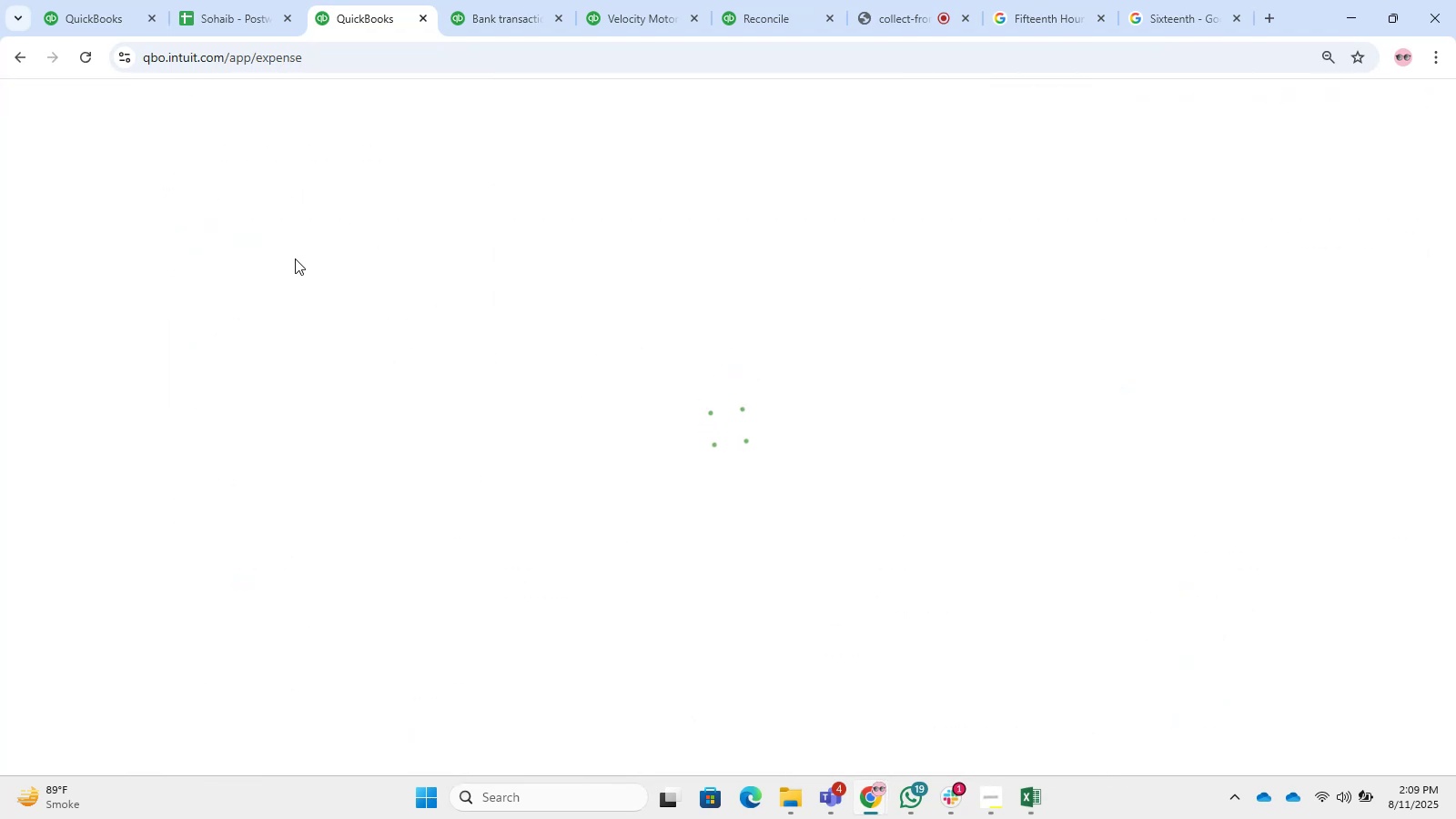 
left_click([329, 244])
 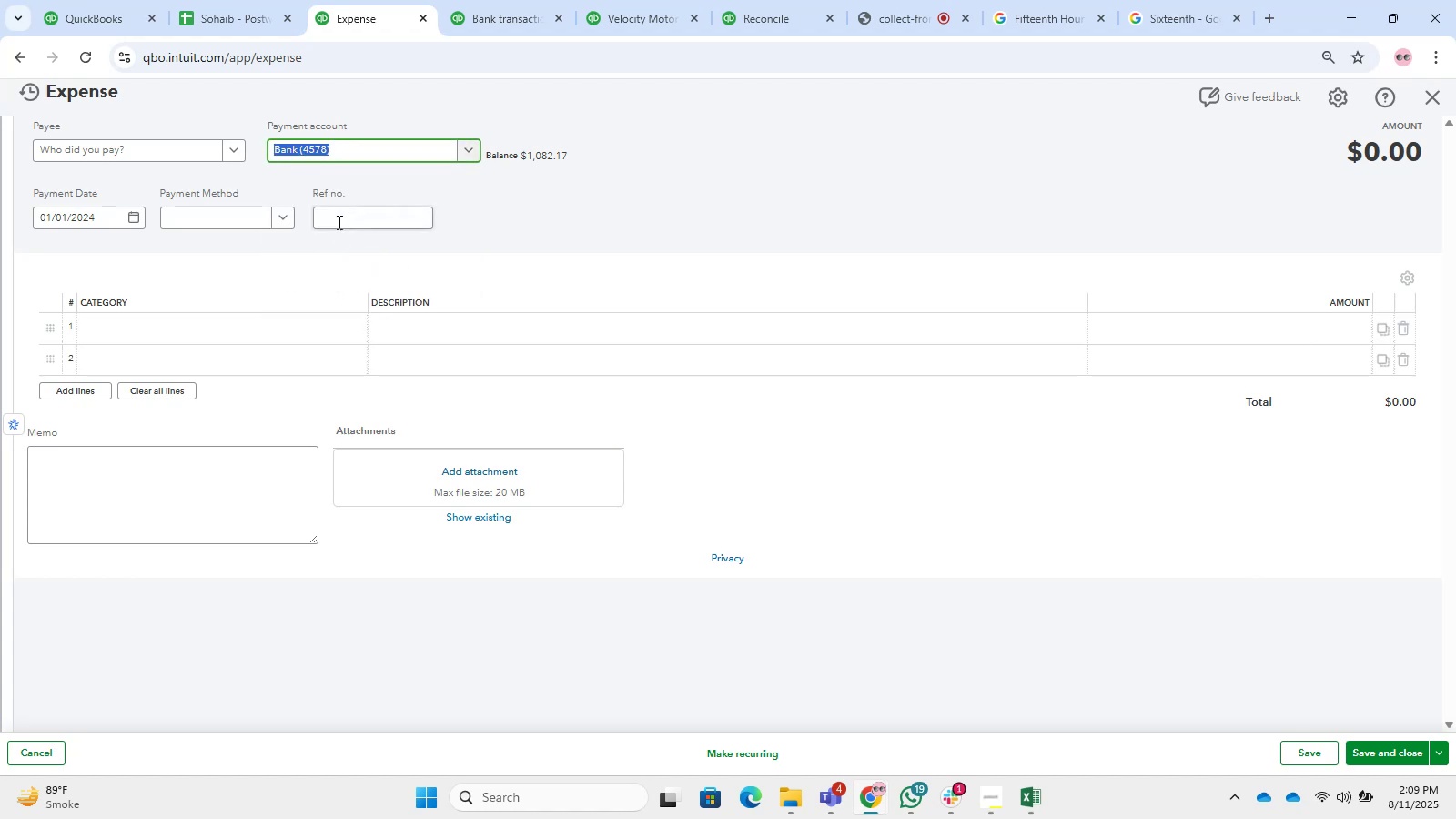 
left_click([345, 142])
 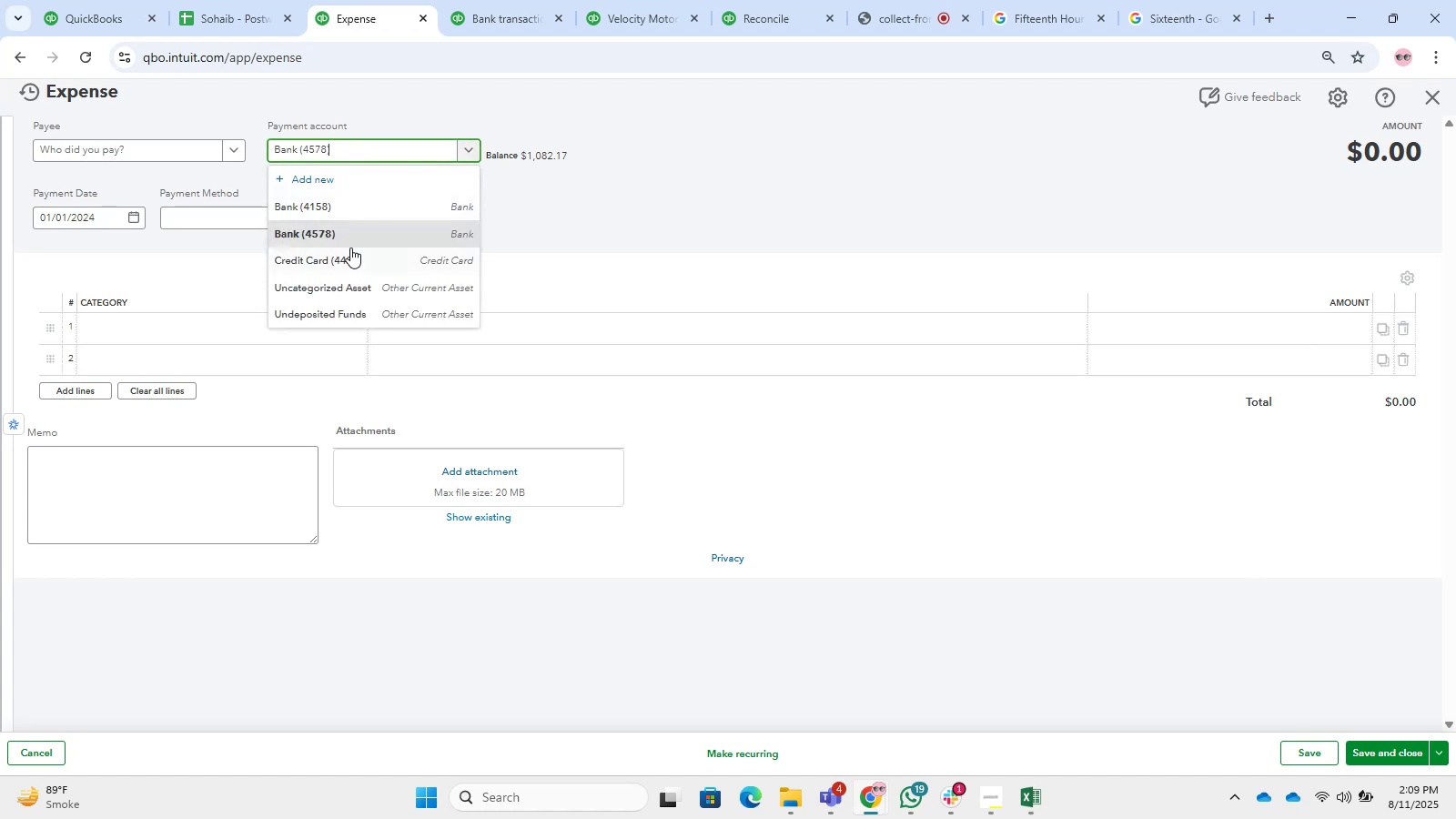 
left_click([350, 248])
 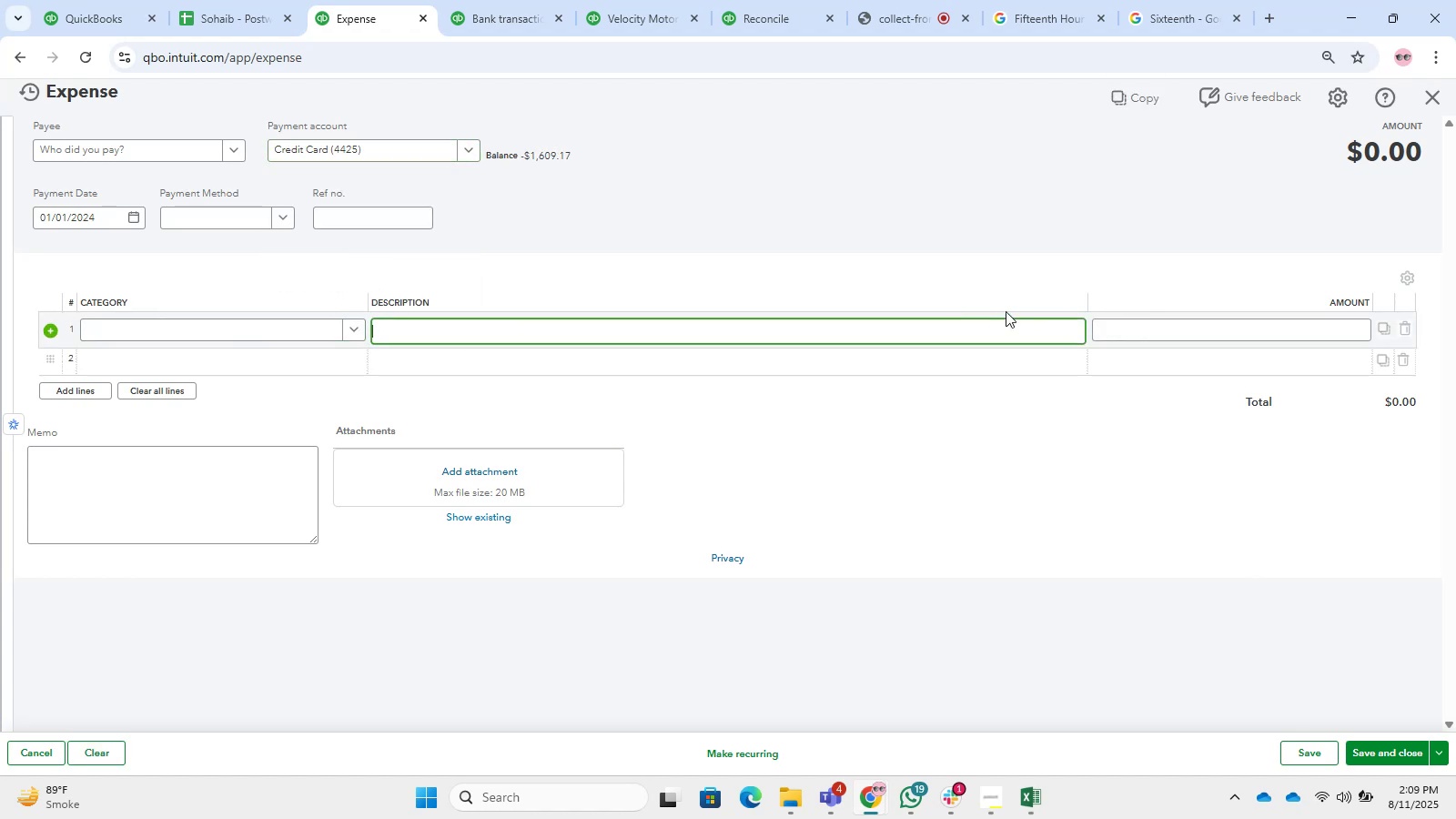 
left_click([1184, 337])
 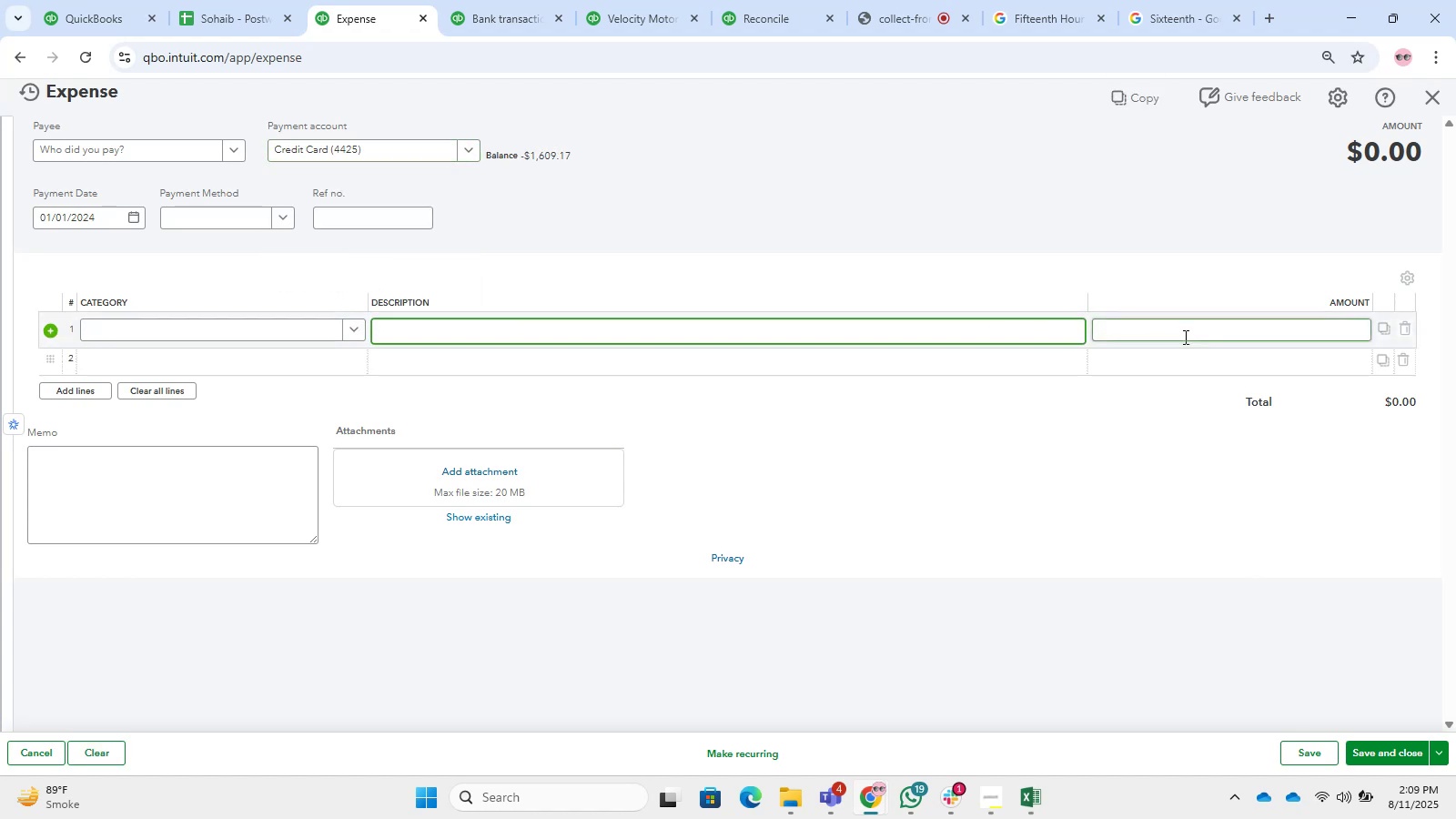 
key(Control+V)
 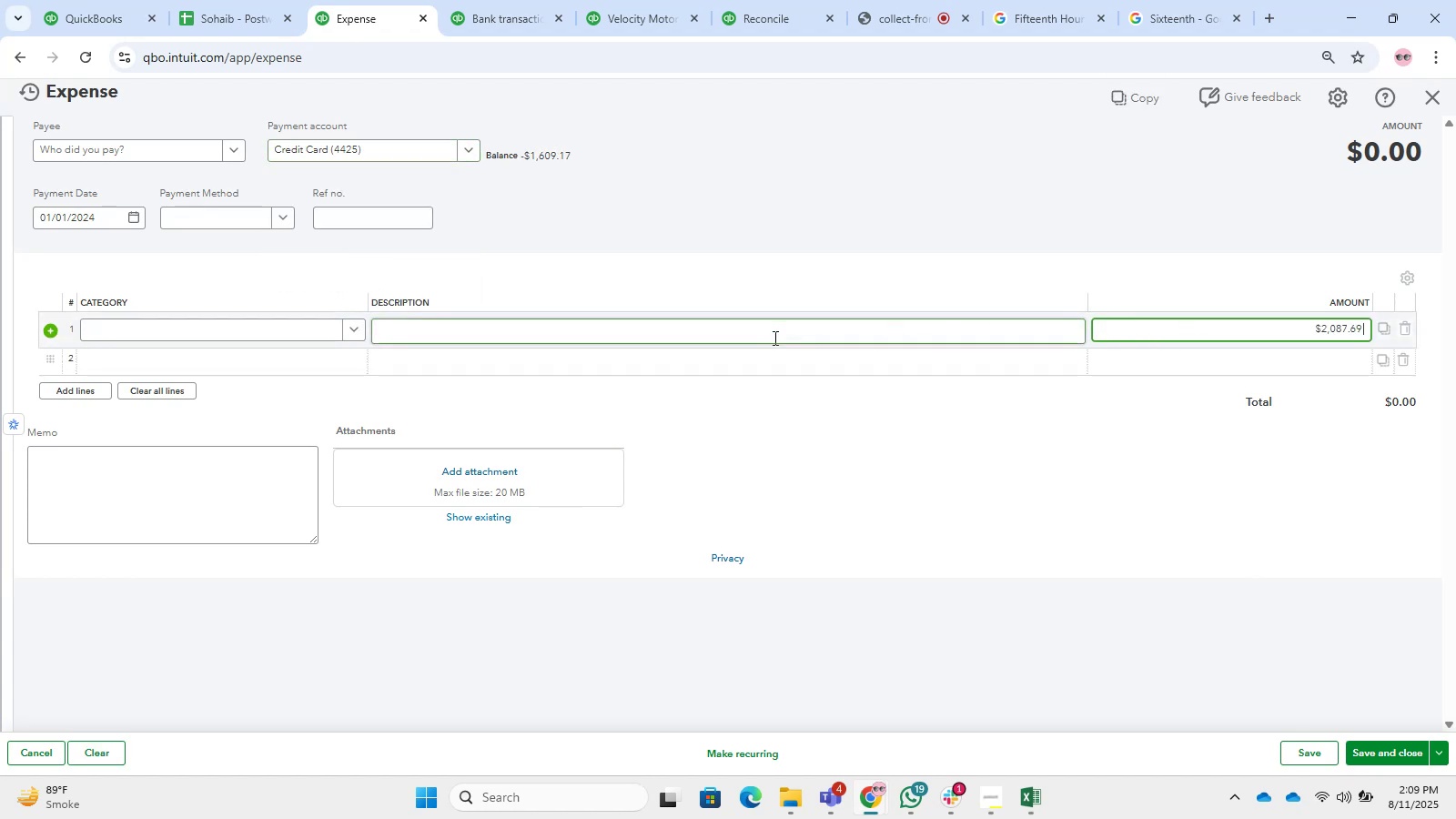 
left_click_drag(start_coordinate=[631, 345], to_coordinate=[649, 340])
 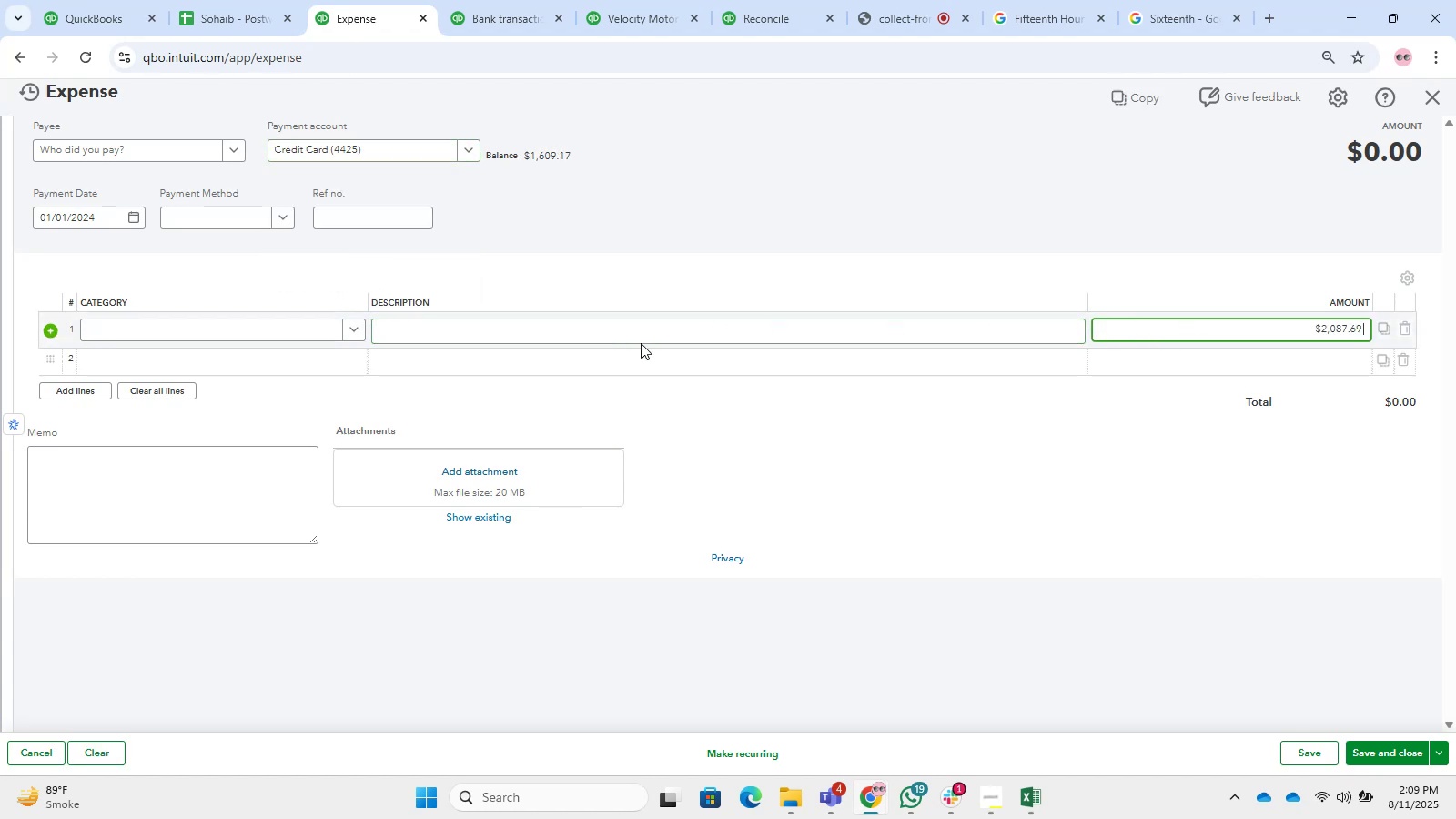 
double_click([661, 335])
 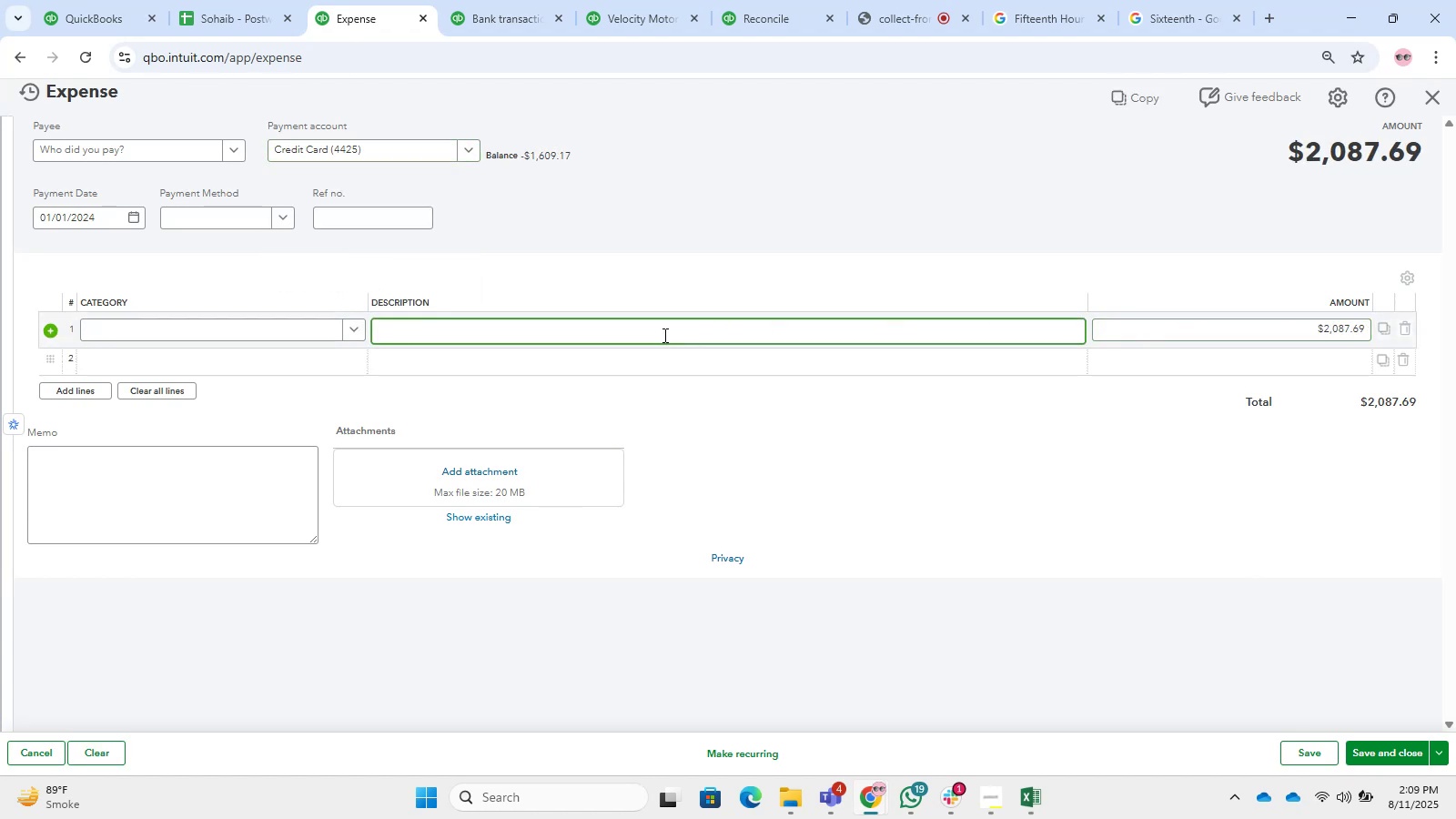 
type(Opening Balance Equity)
 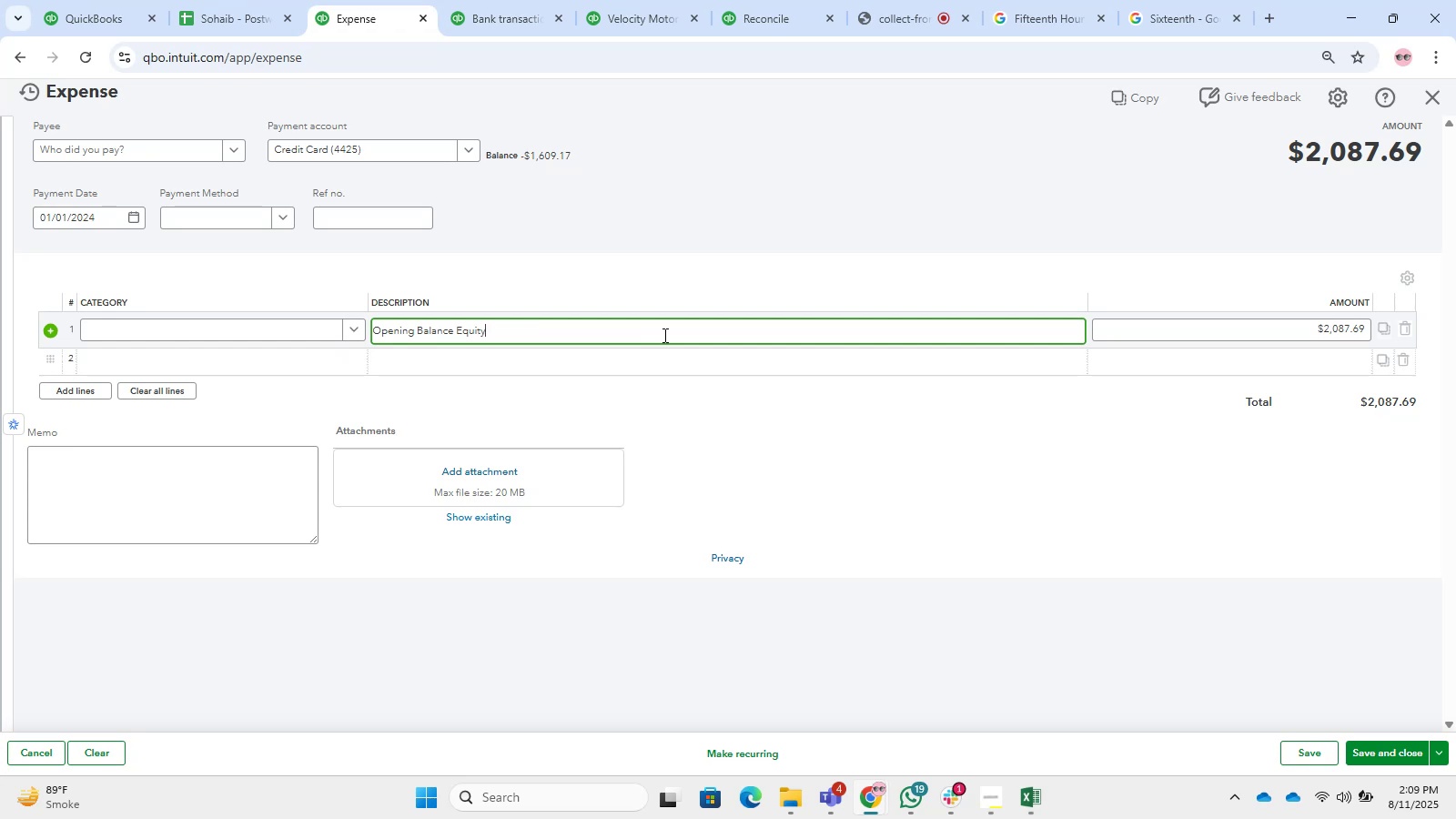 
left_click([233, 325])
 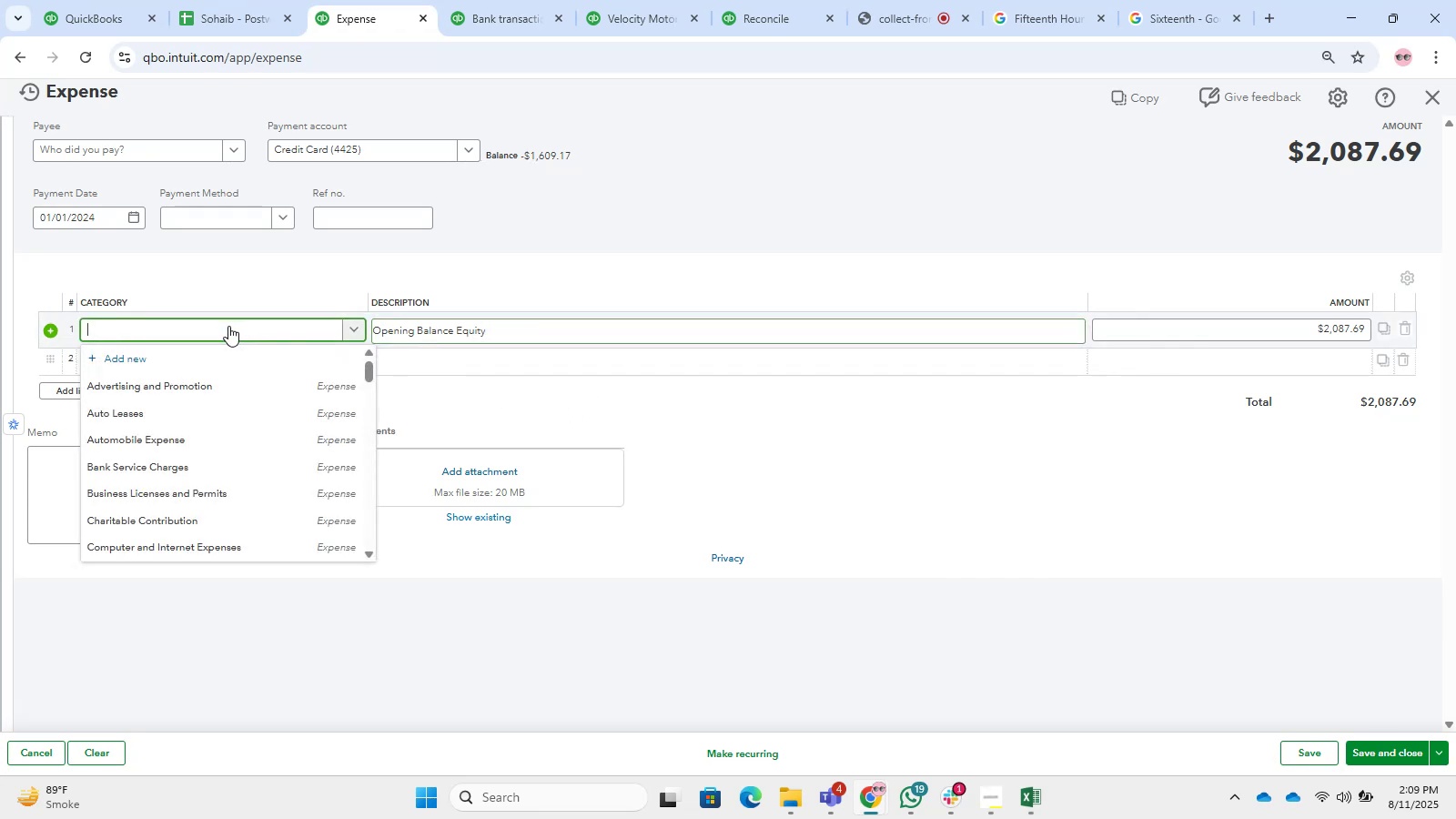 
type(Opening)
 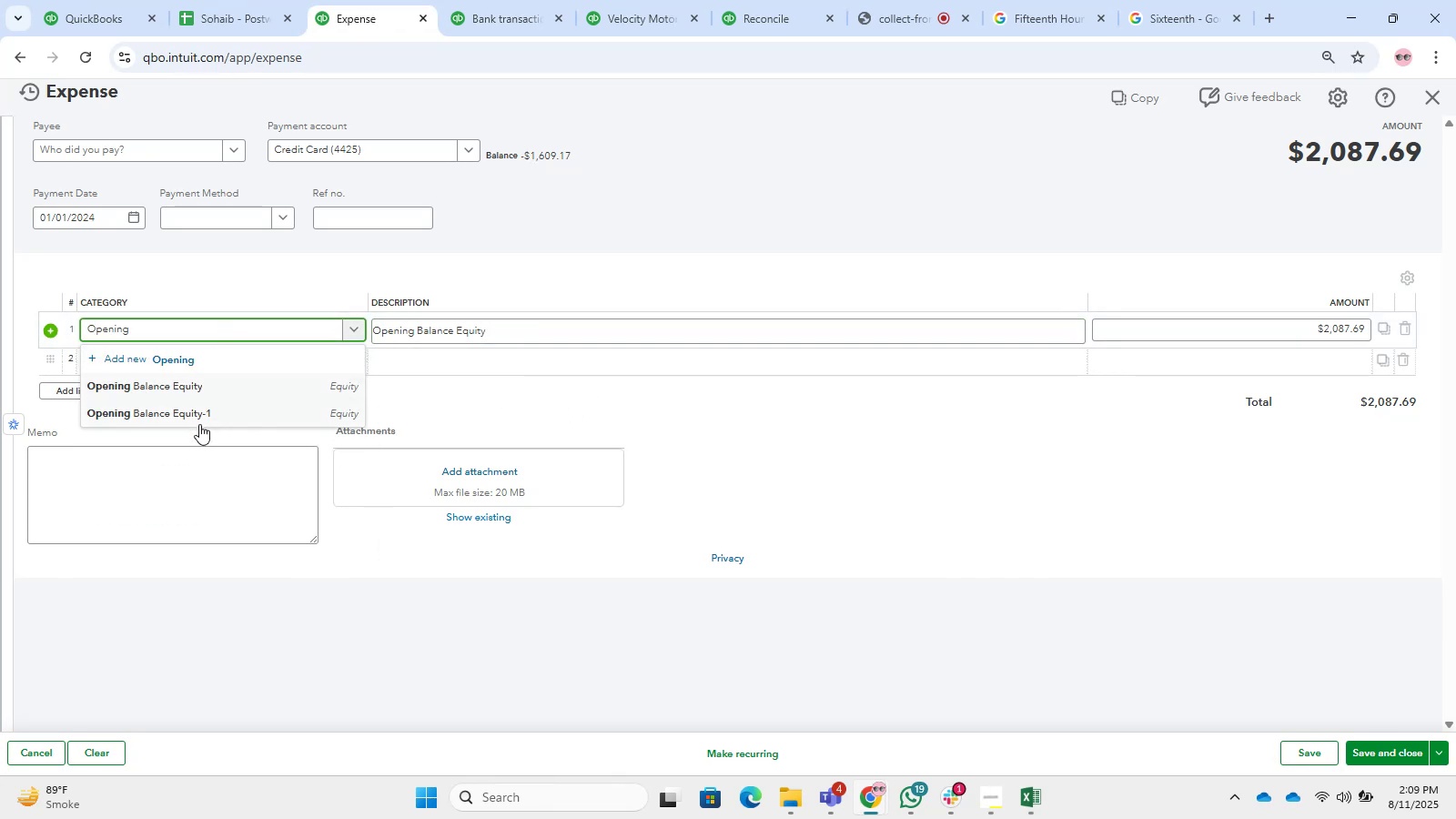 
left_click([160, 388])
 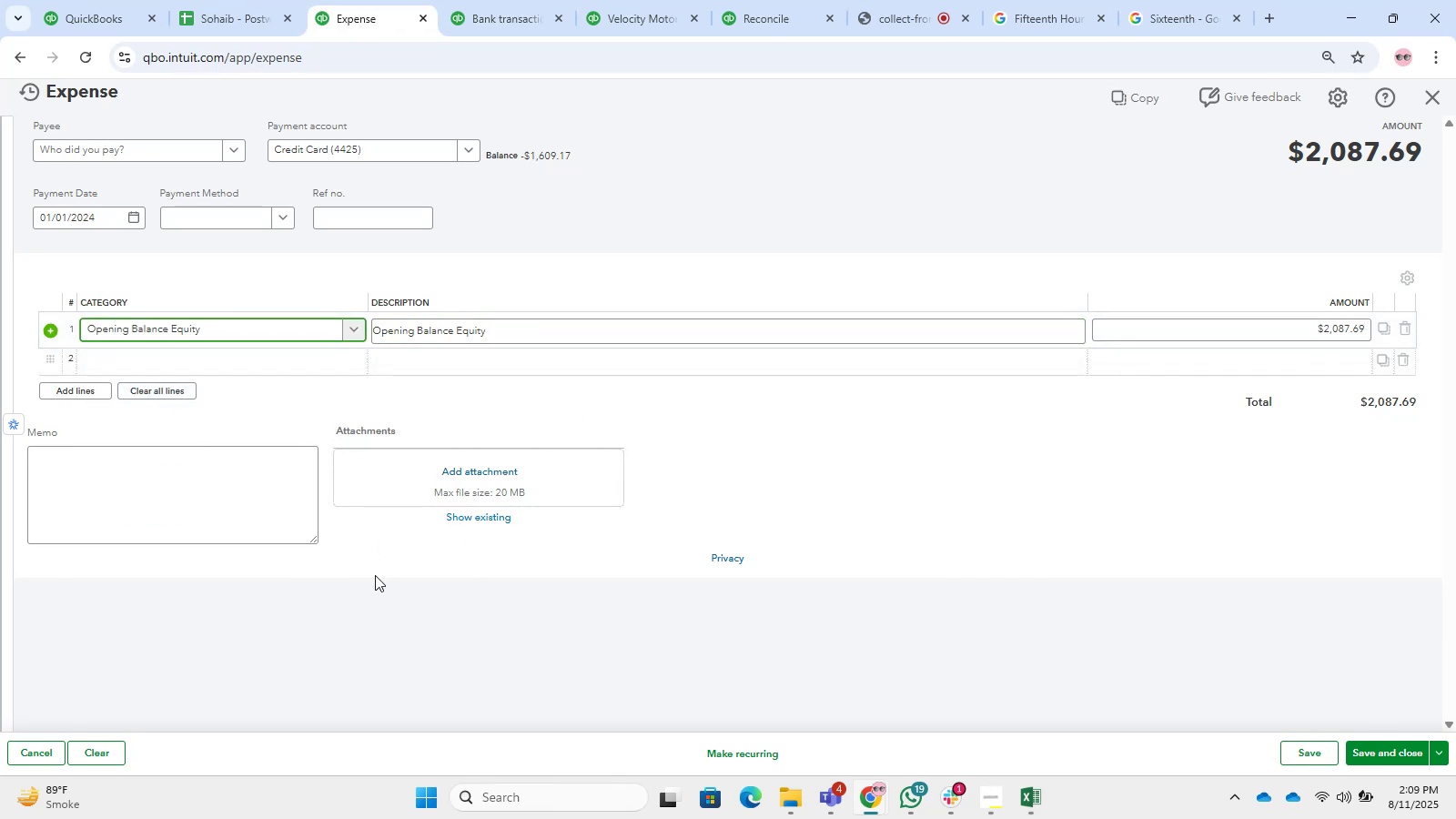 
left_click_drag(start_coordinate=[509, 320], to_coordinate=[379, 313])
 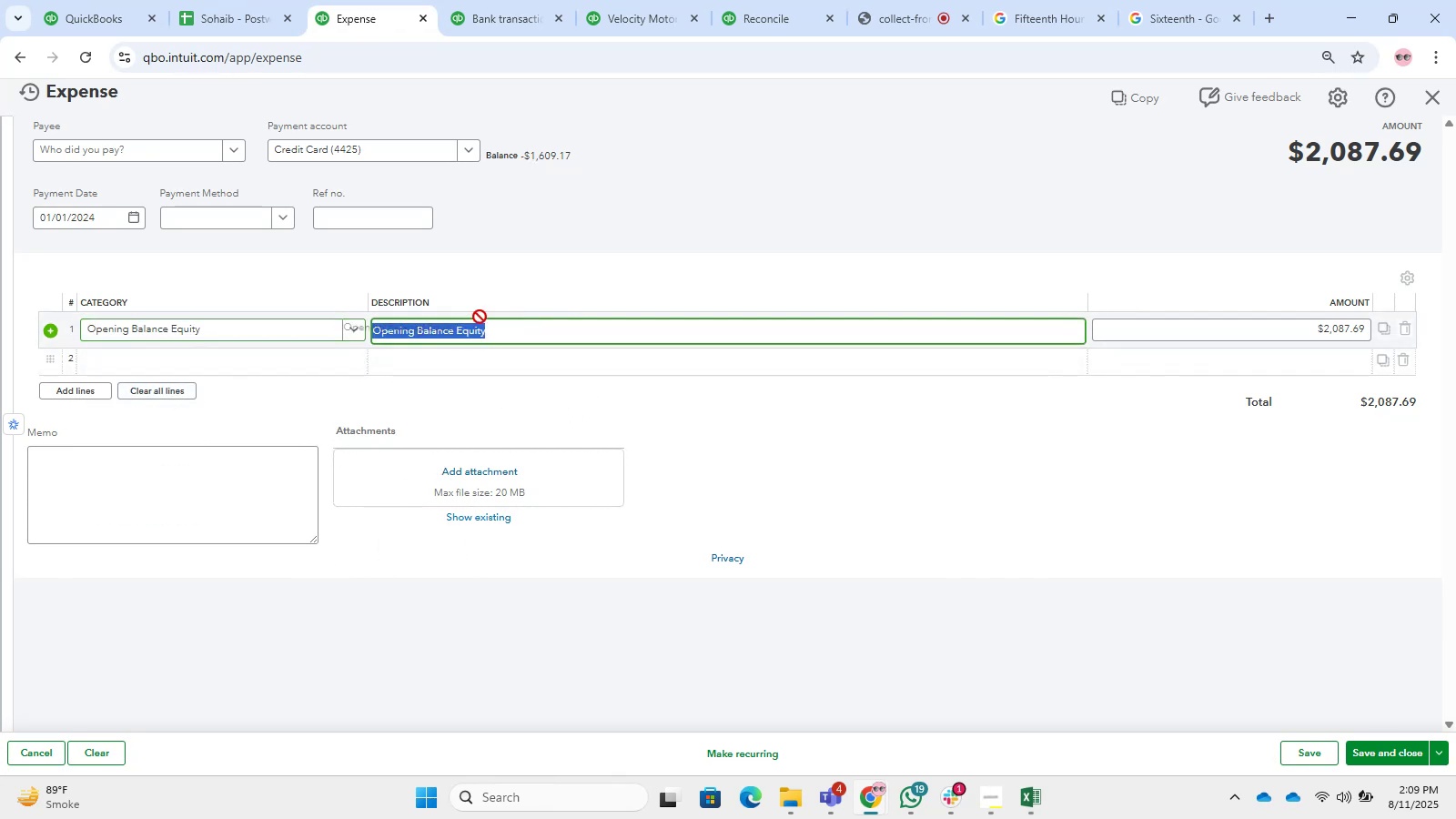 
key(Control+C)
 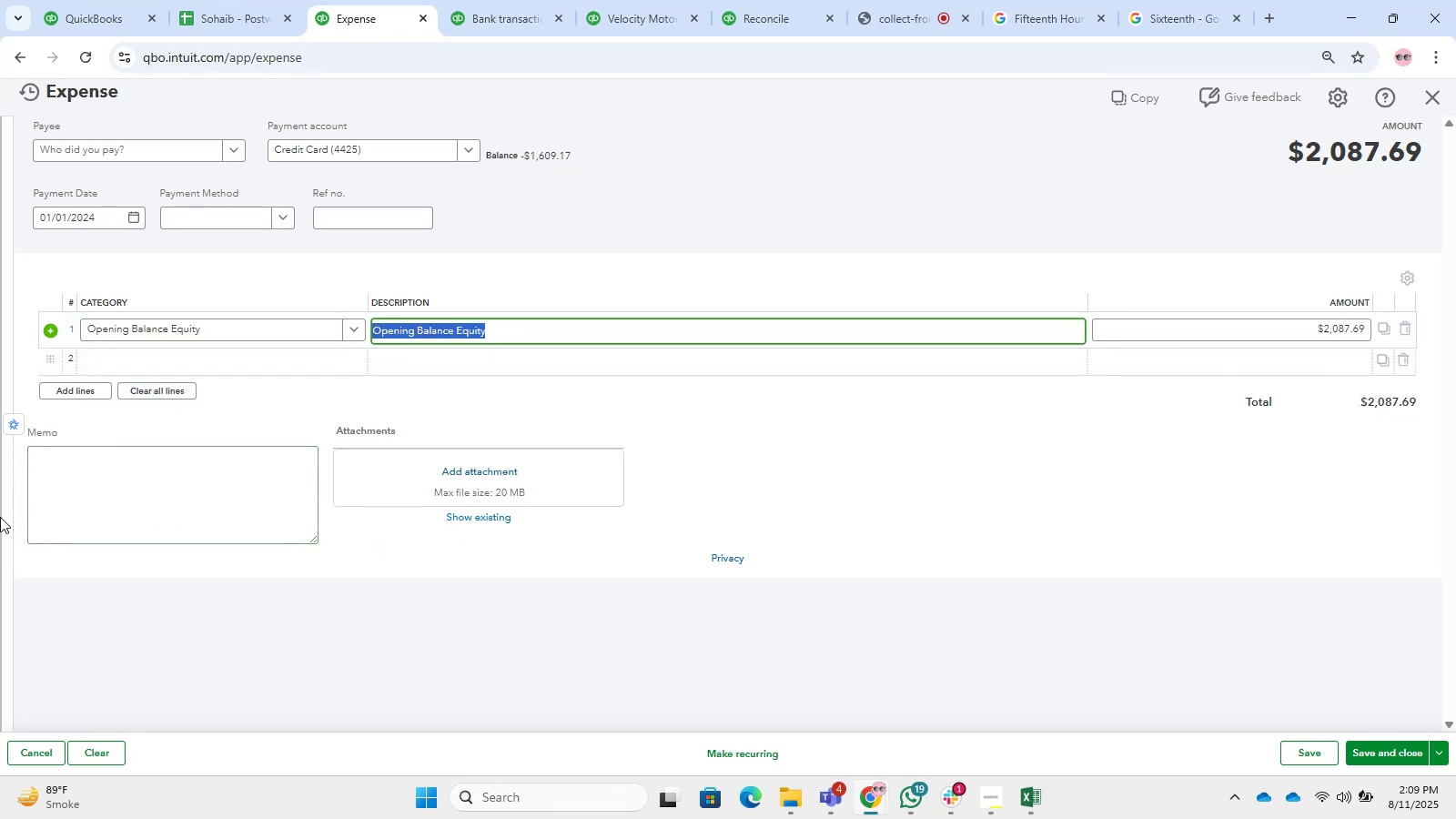 
left_click([174, 456])
 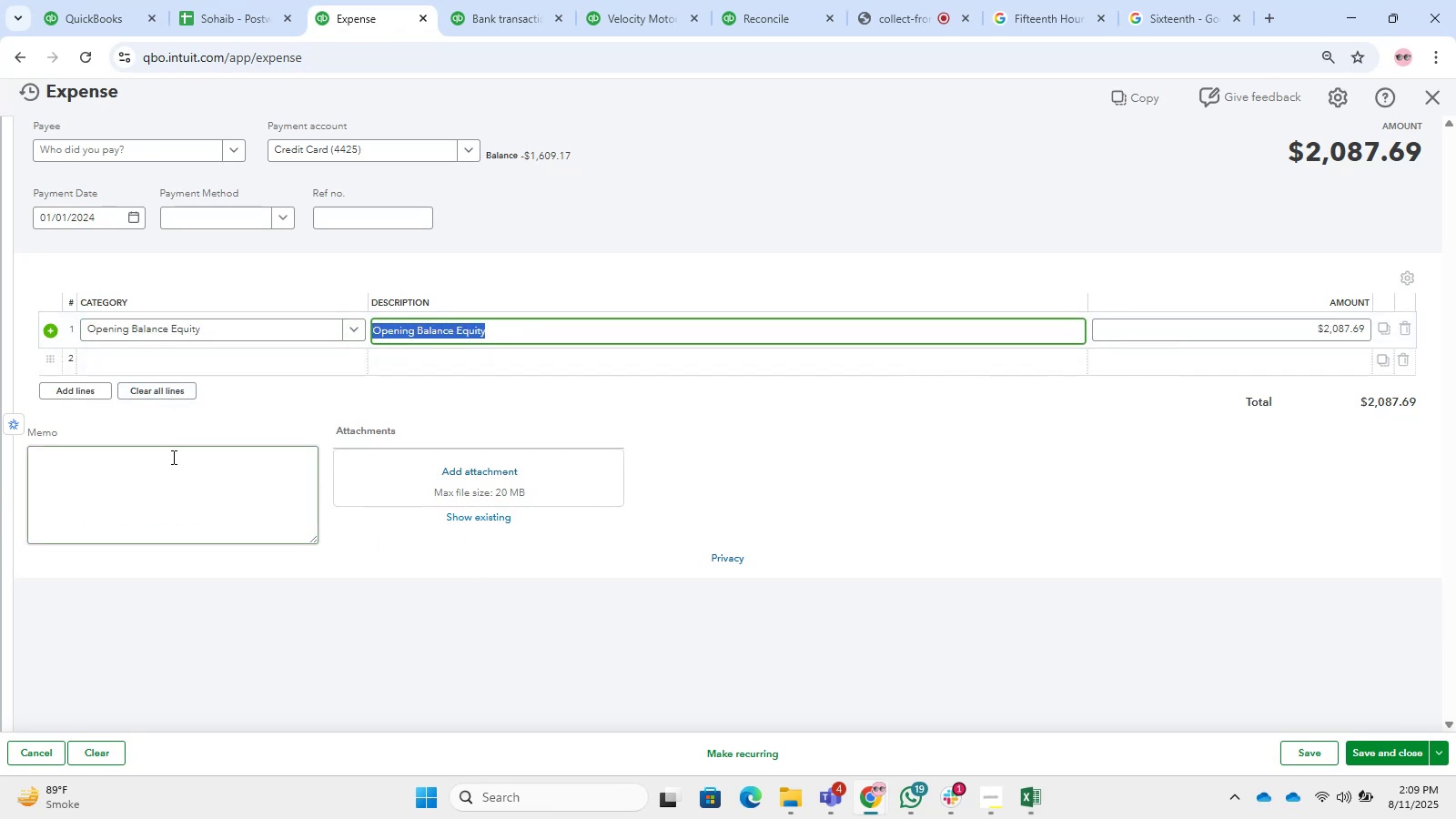 
key(Control+V)
 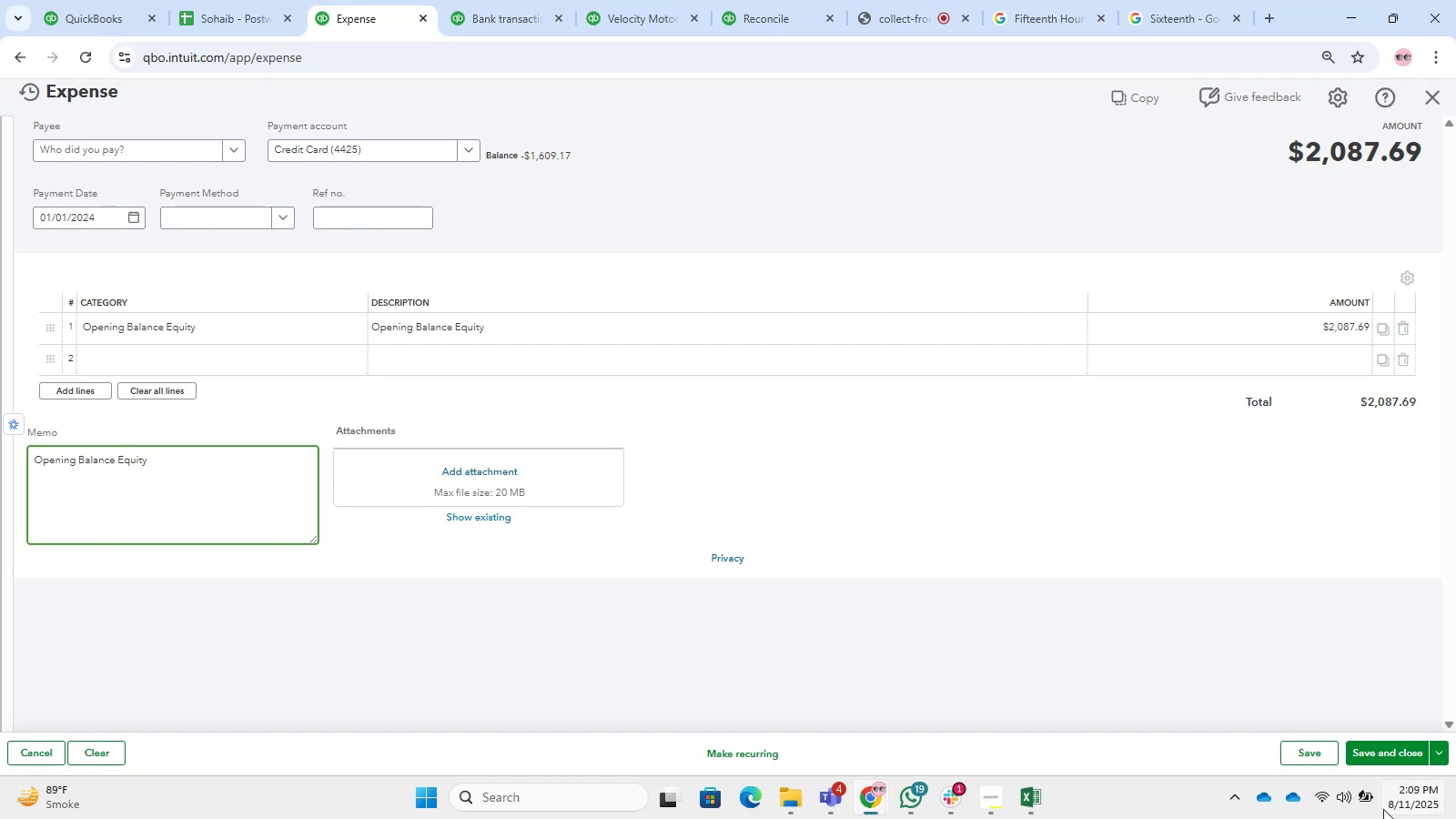 
left_click_drag(start_coordinate=[1377, 762], to_coordinate=[1374, 757])
 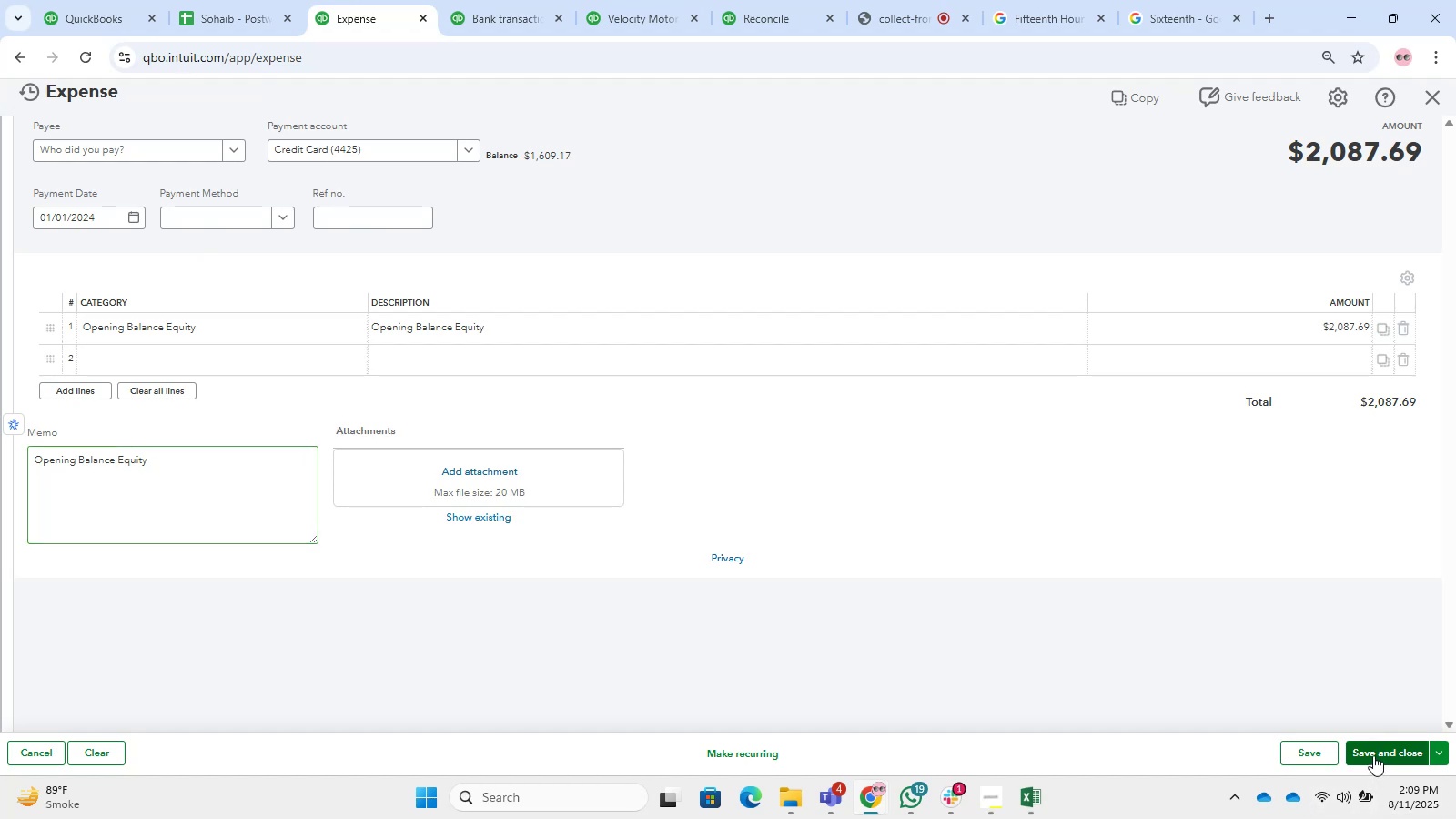 
double_click([1373, 755])
 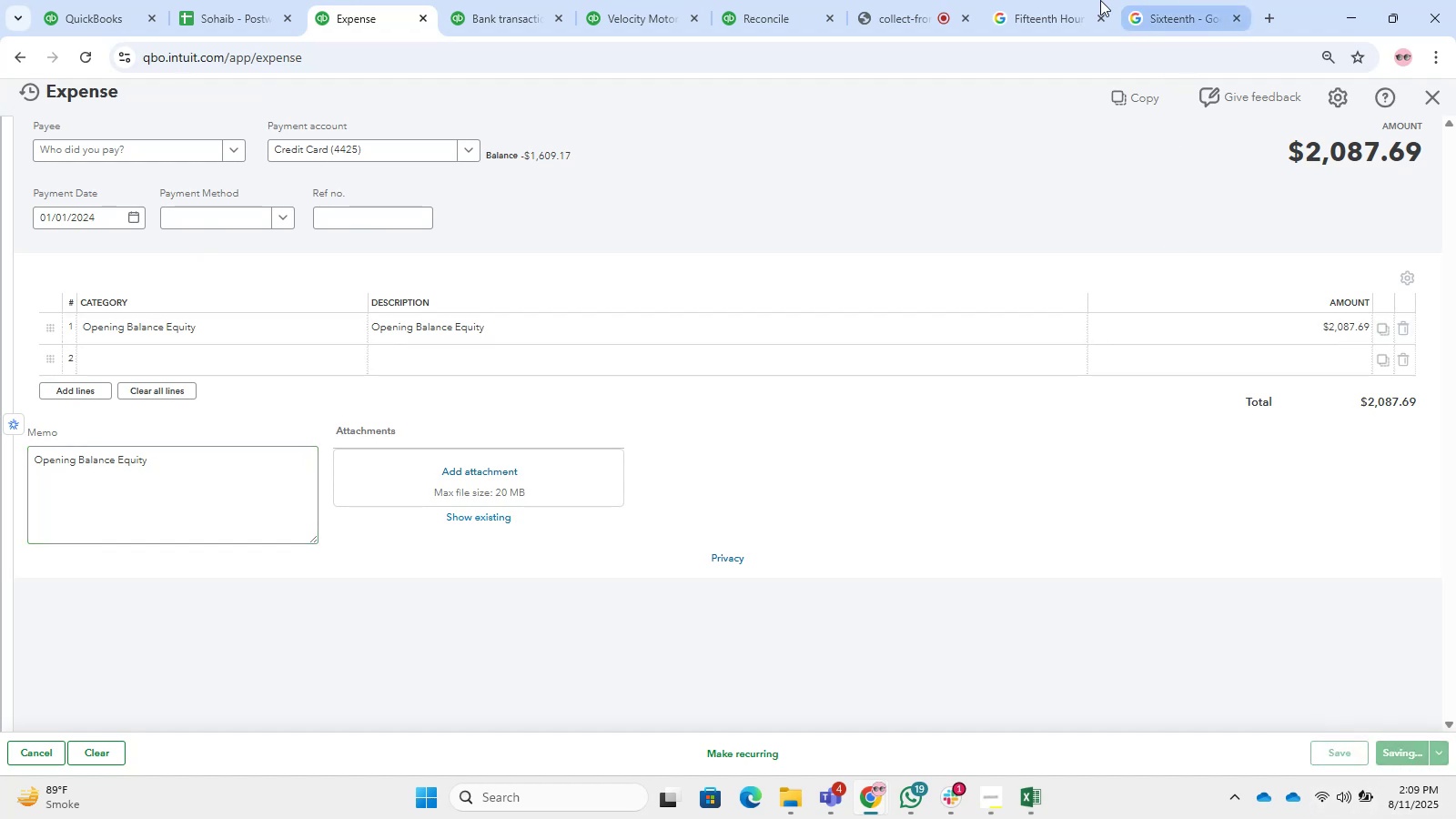 
left_click([885, 0])
 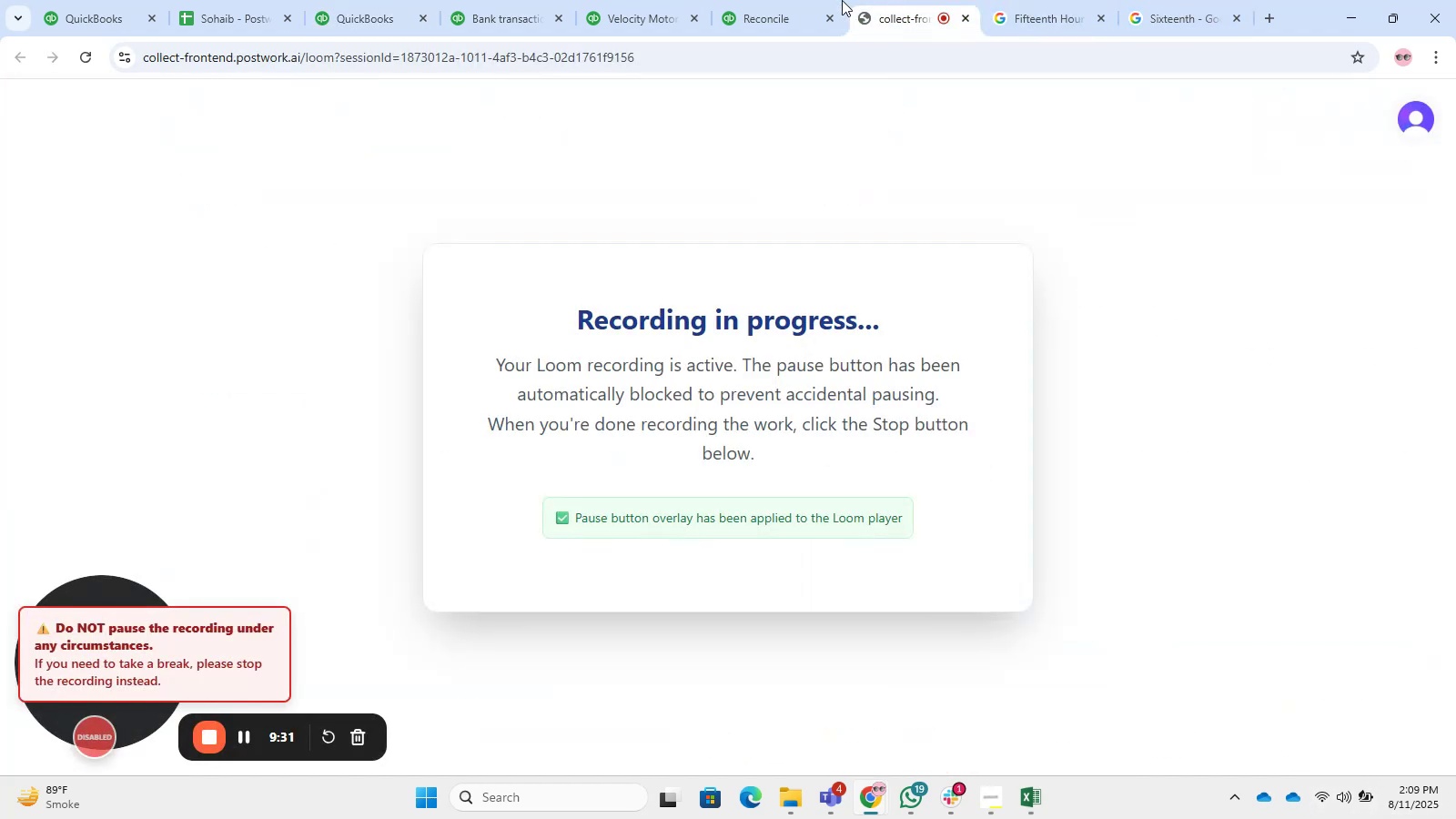 
left_click([804, 0])
 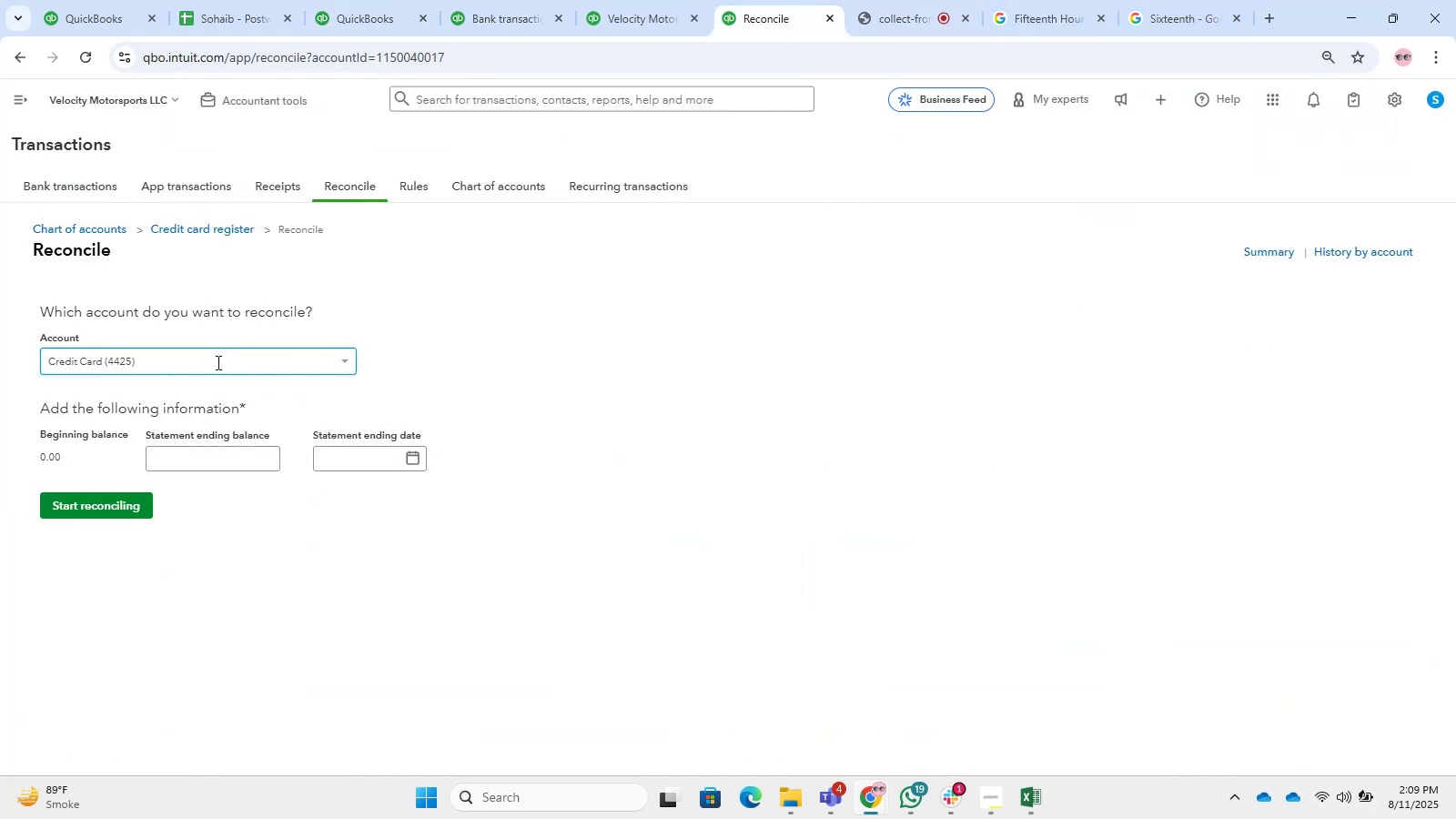 
left_click([218, 452])
 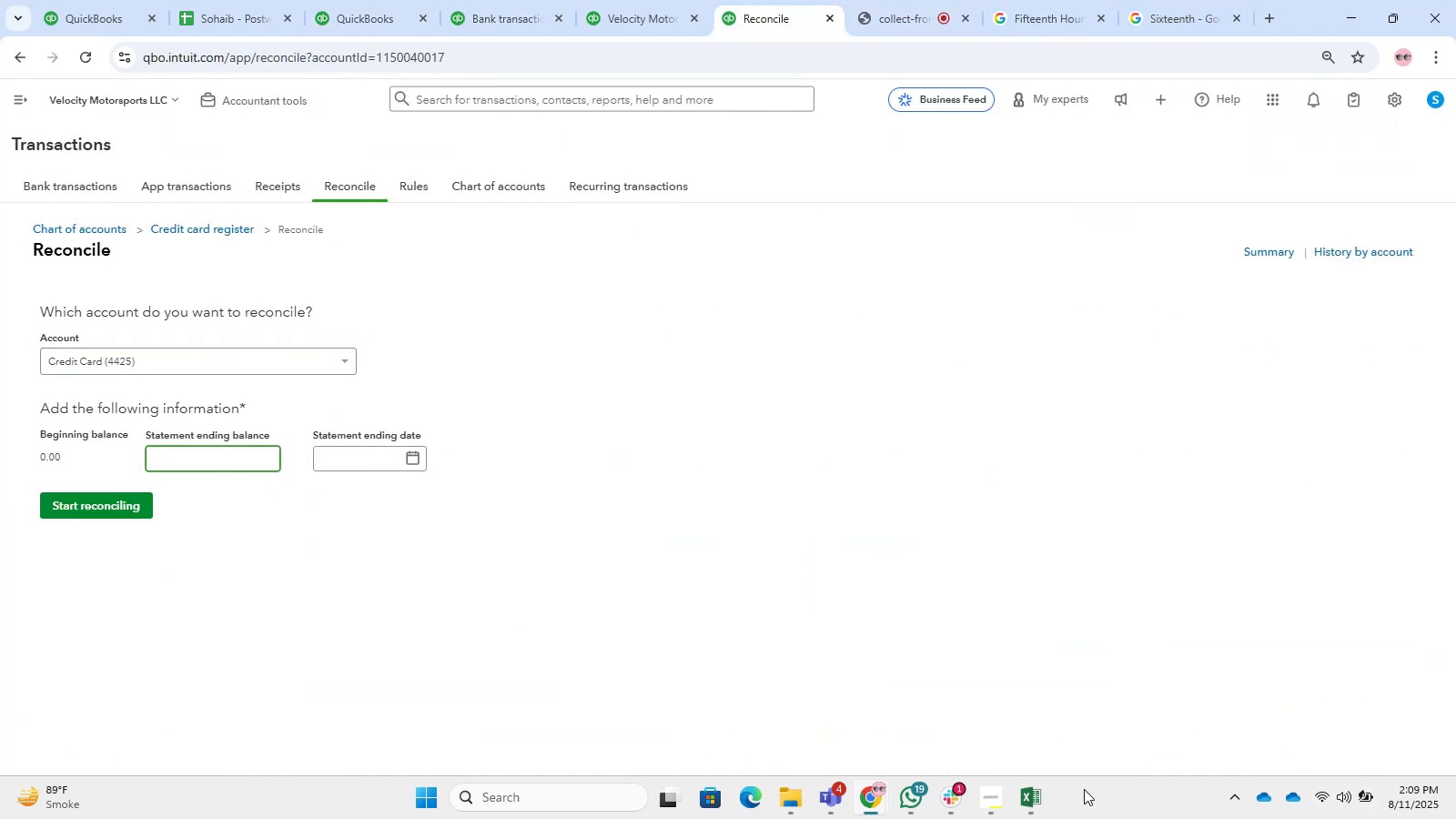 
left_click([1046, 808])
 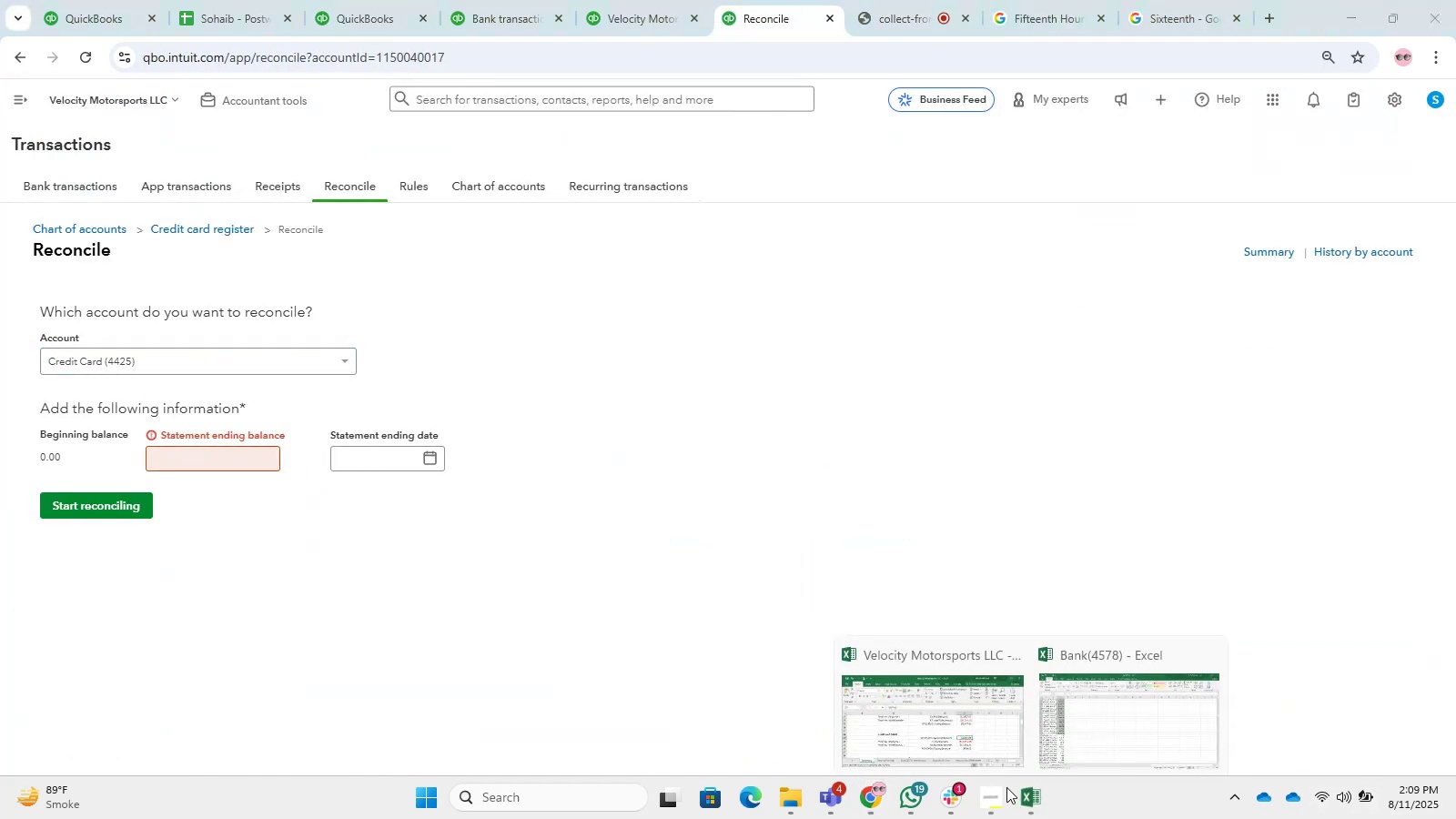 
left_click([951, 741])
 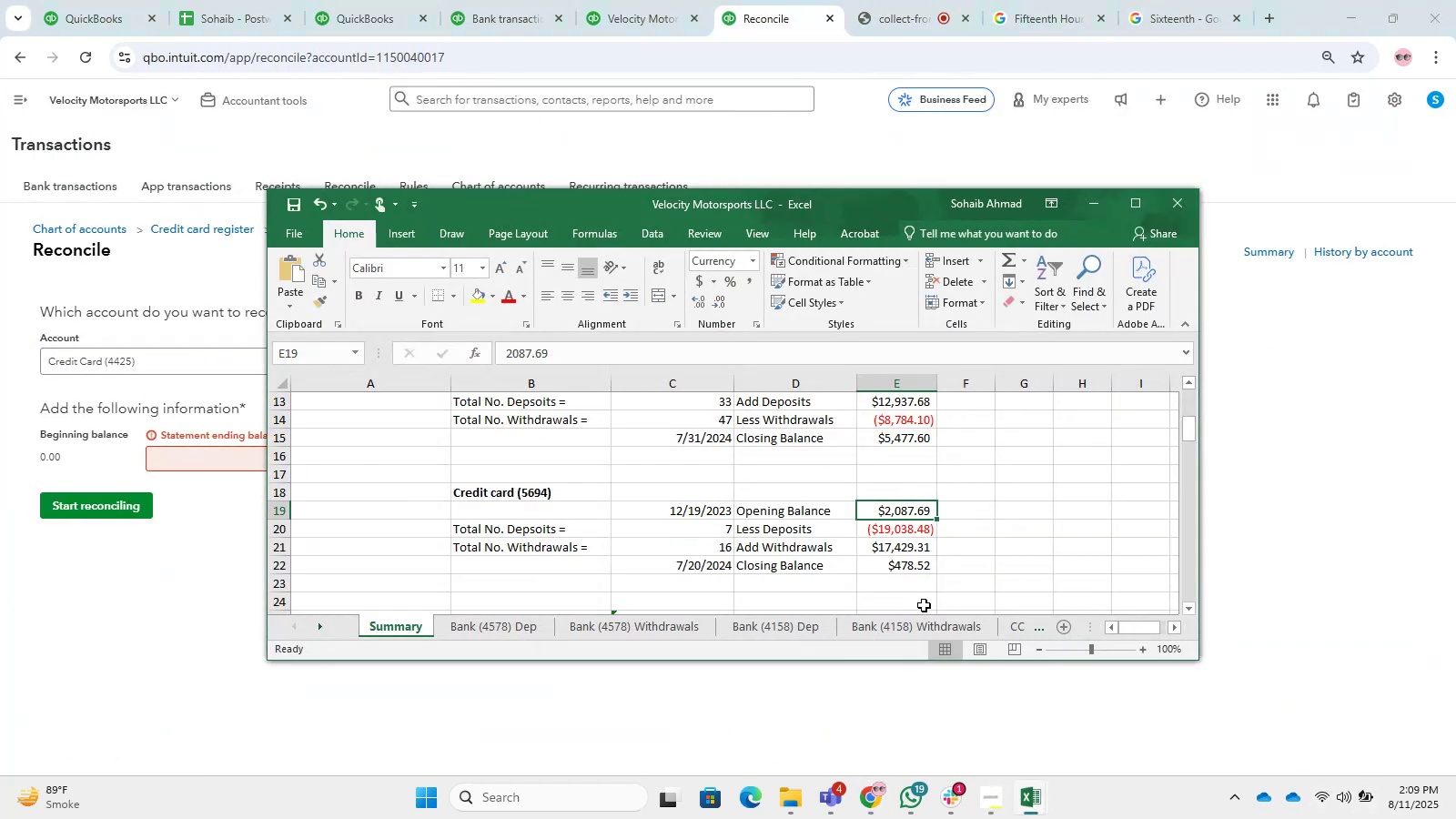 
left_click([910, 563])
 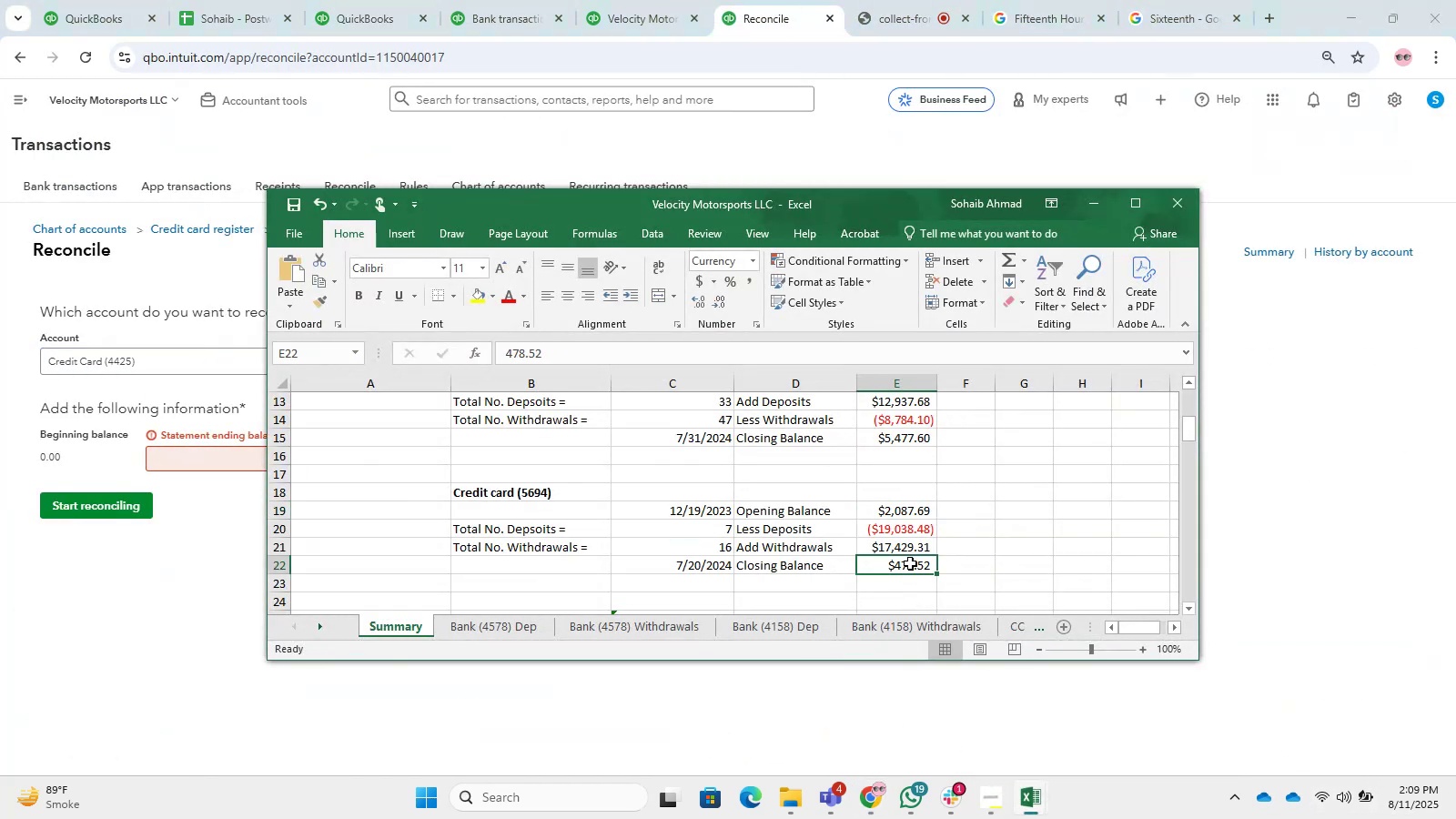 
key(Control+C)
 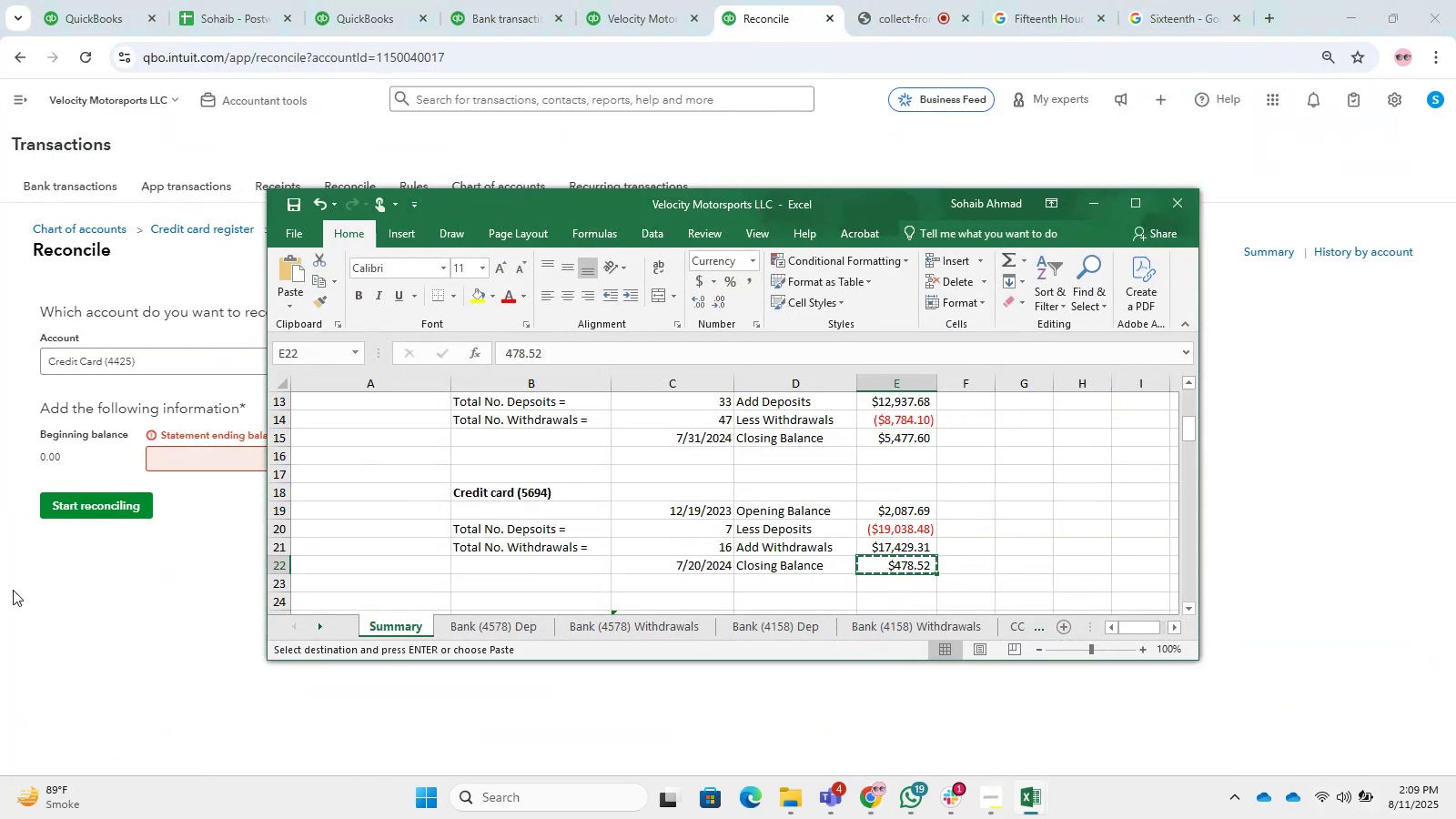 
left_click_drag(start_coordinate=[178, 572], to_coordinate=[183, 571])
 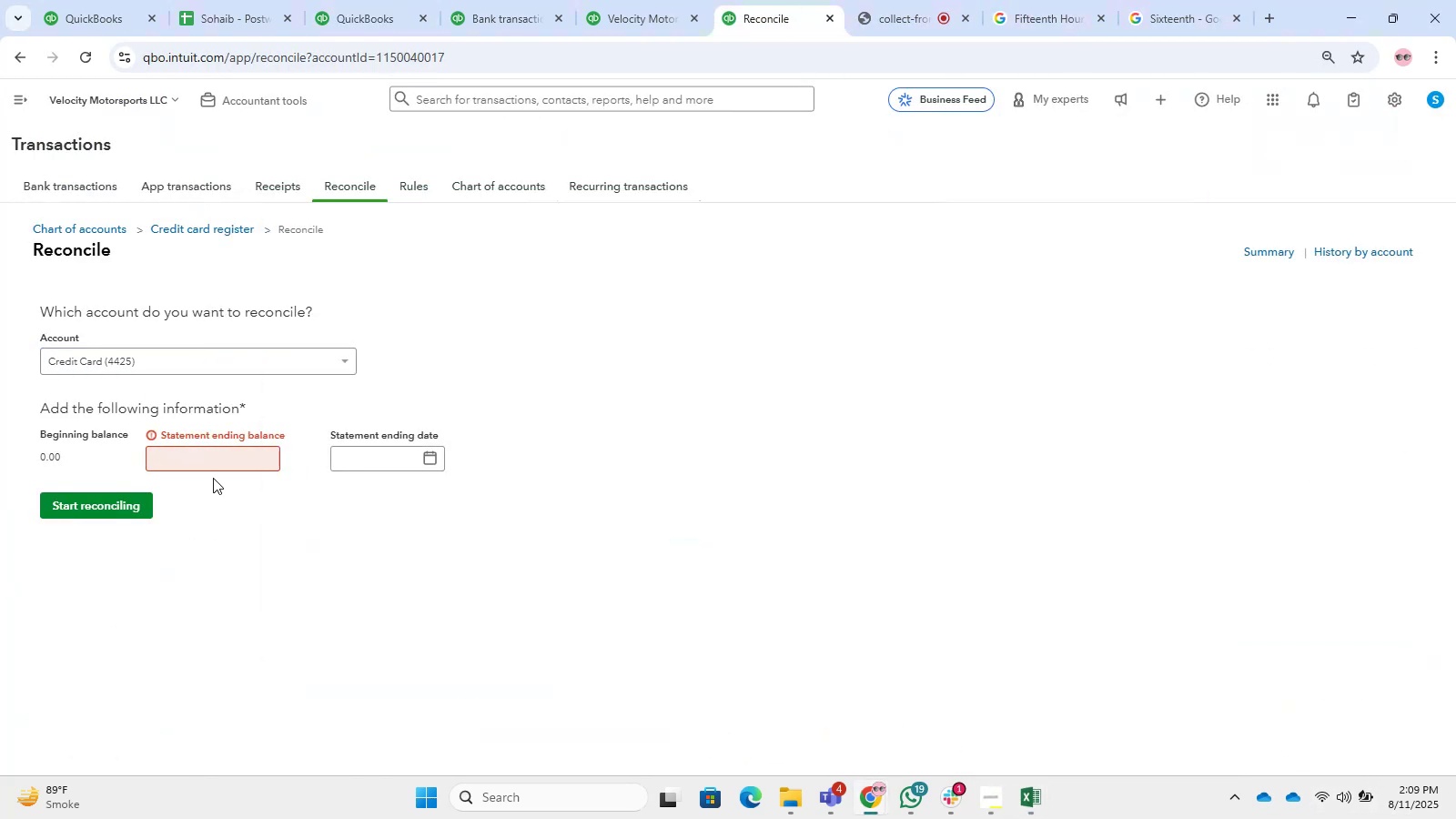 
key(Control+V)
 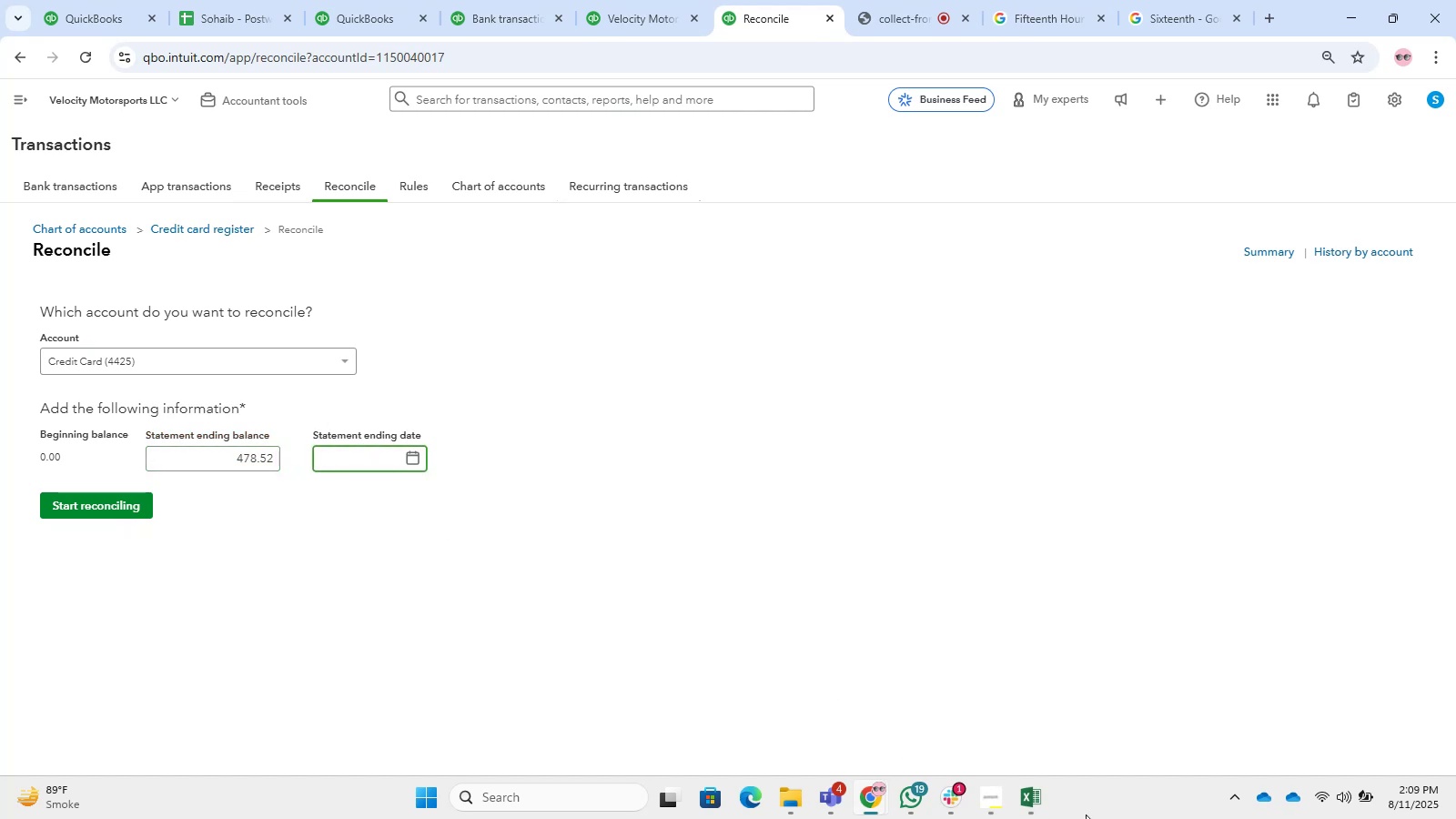 
left_click([1031, 798])
 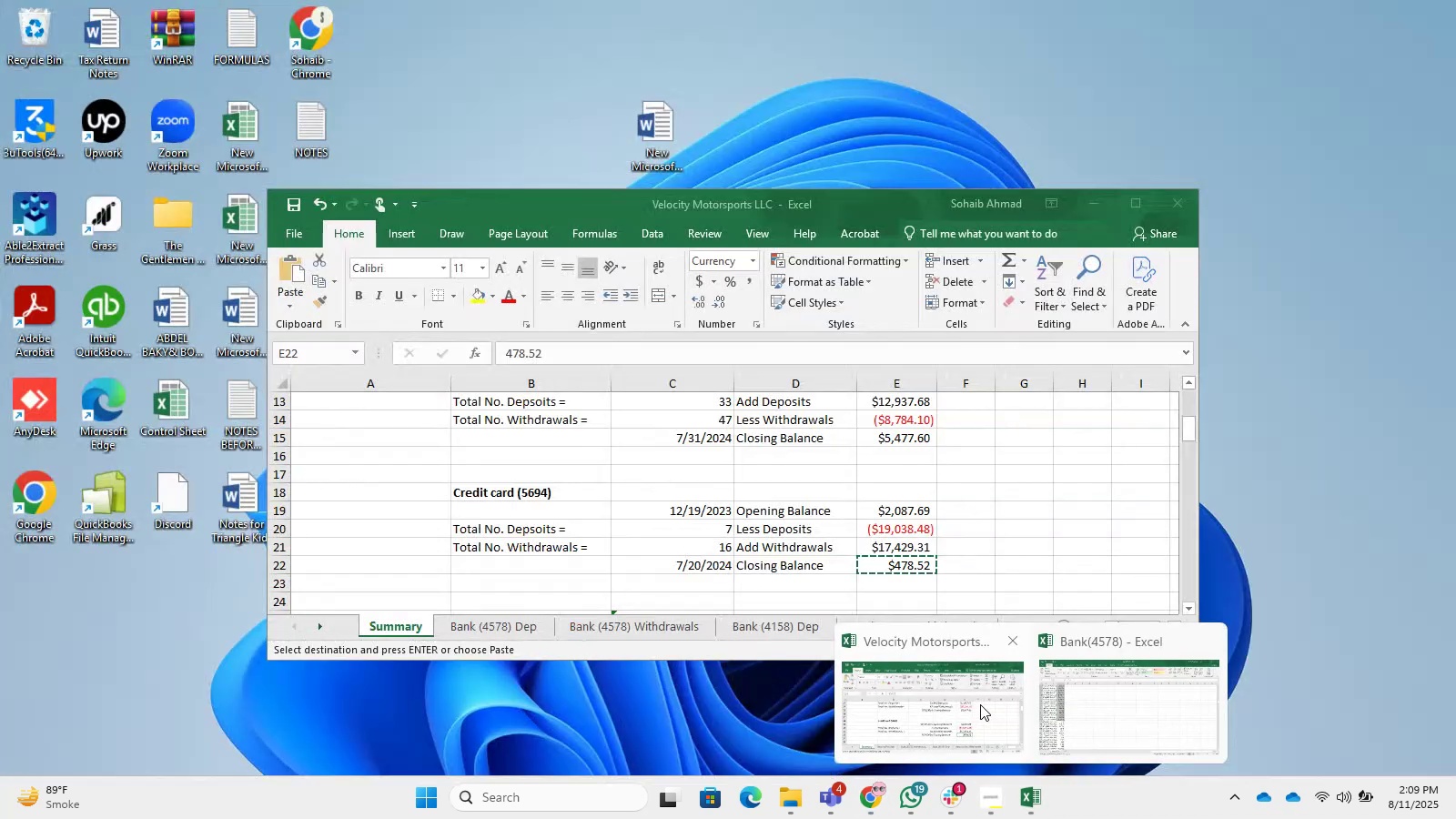 
left_click([978, 698])
 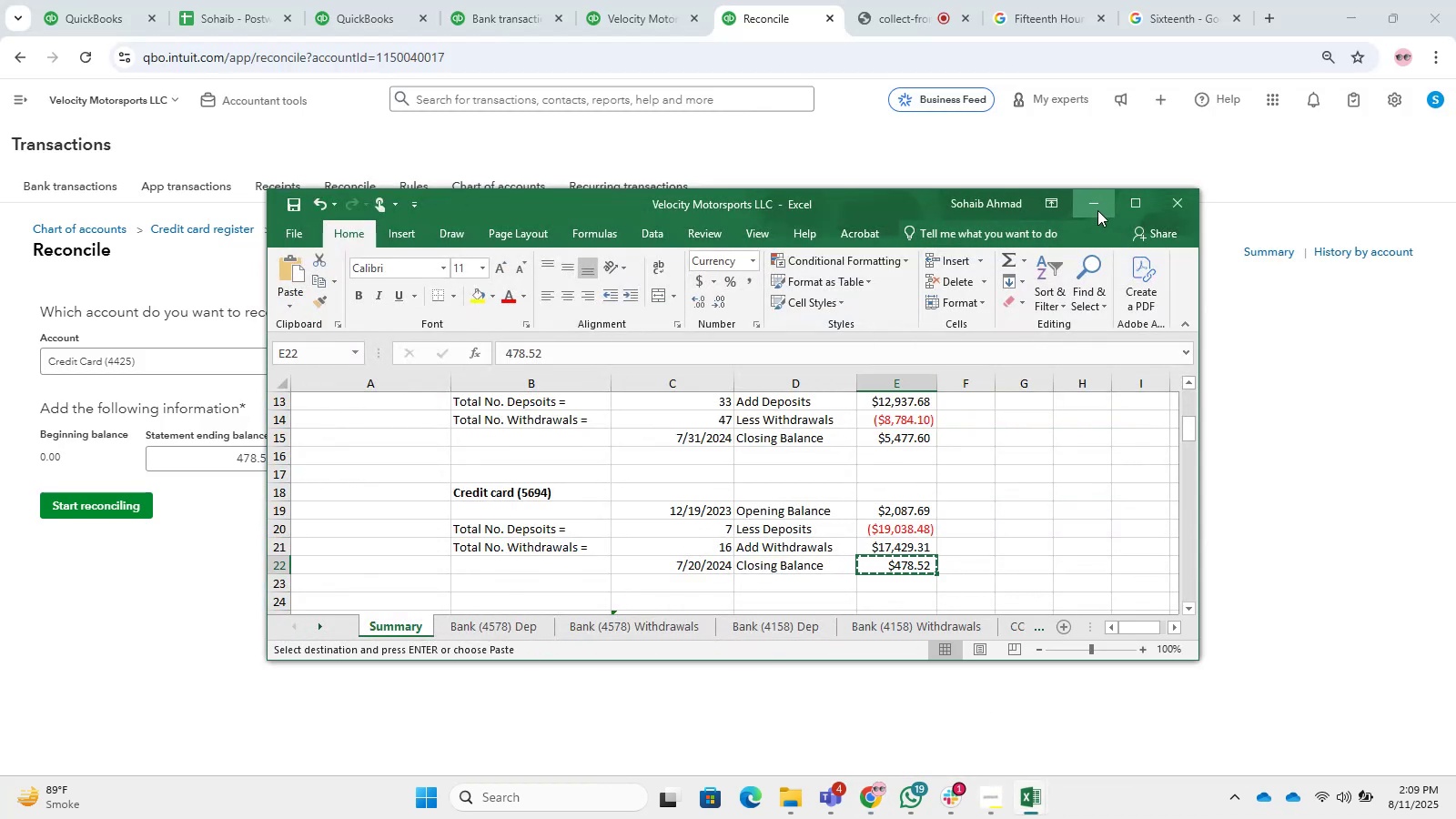 
left_click([703, 574])
 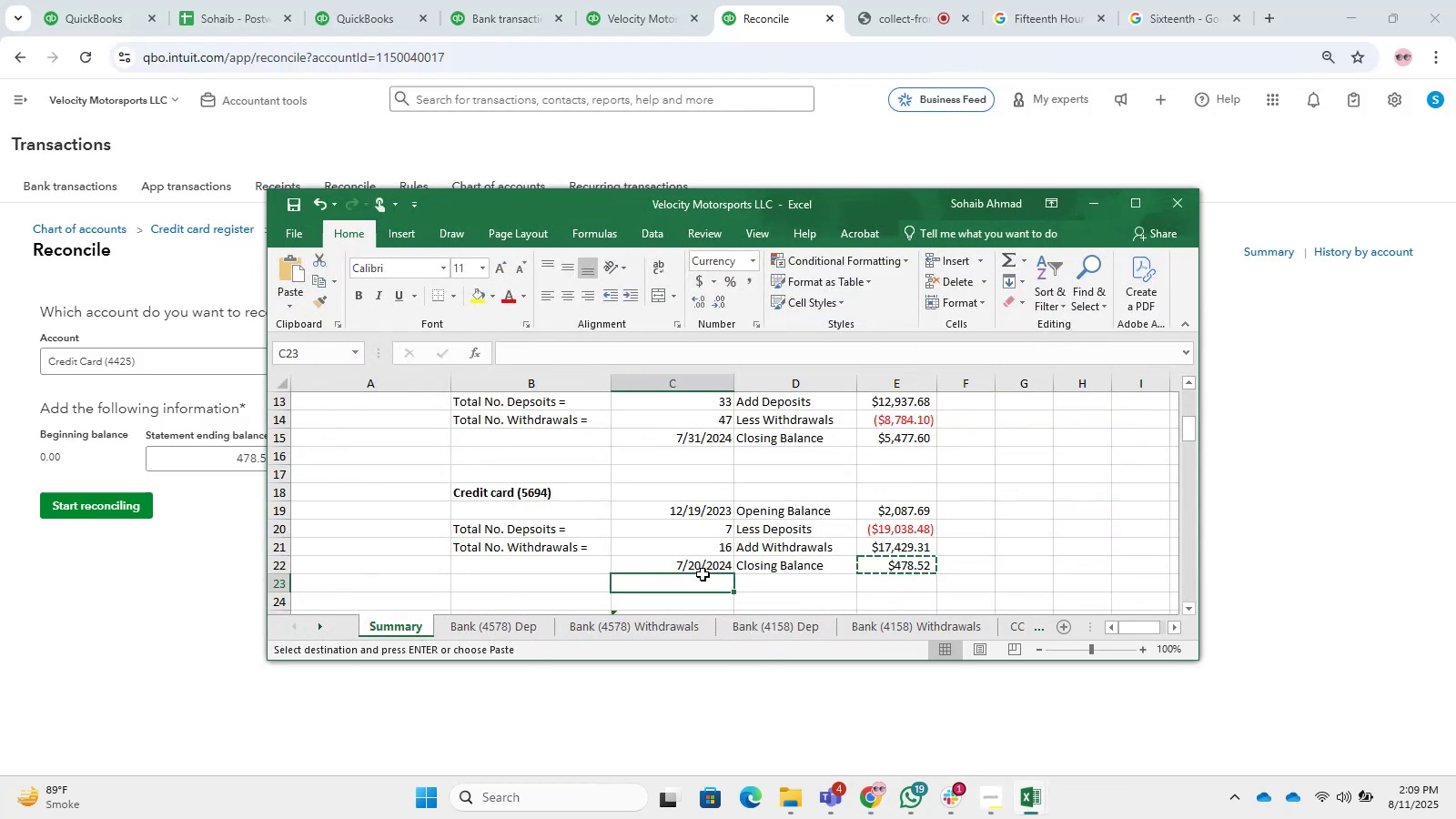 
key(Control+ControlLeft)
 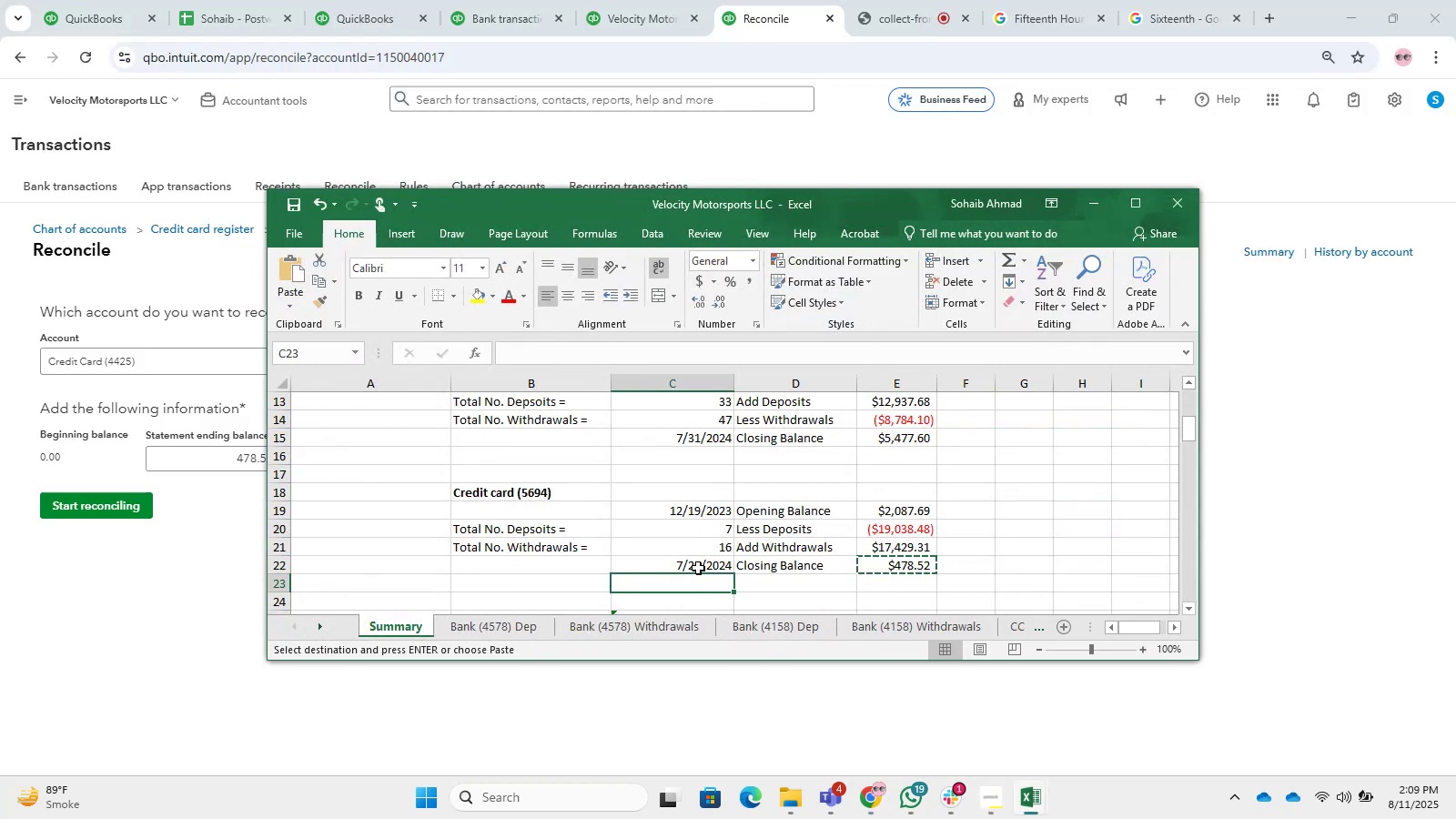 
left_click([703, 563])
 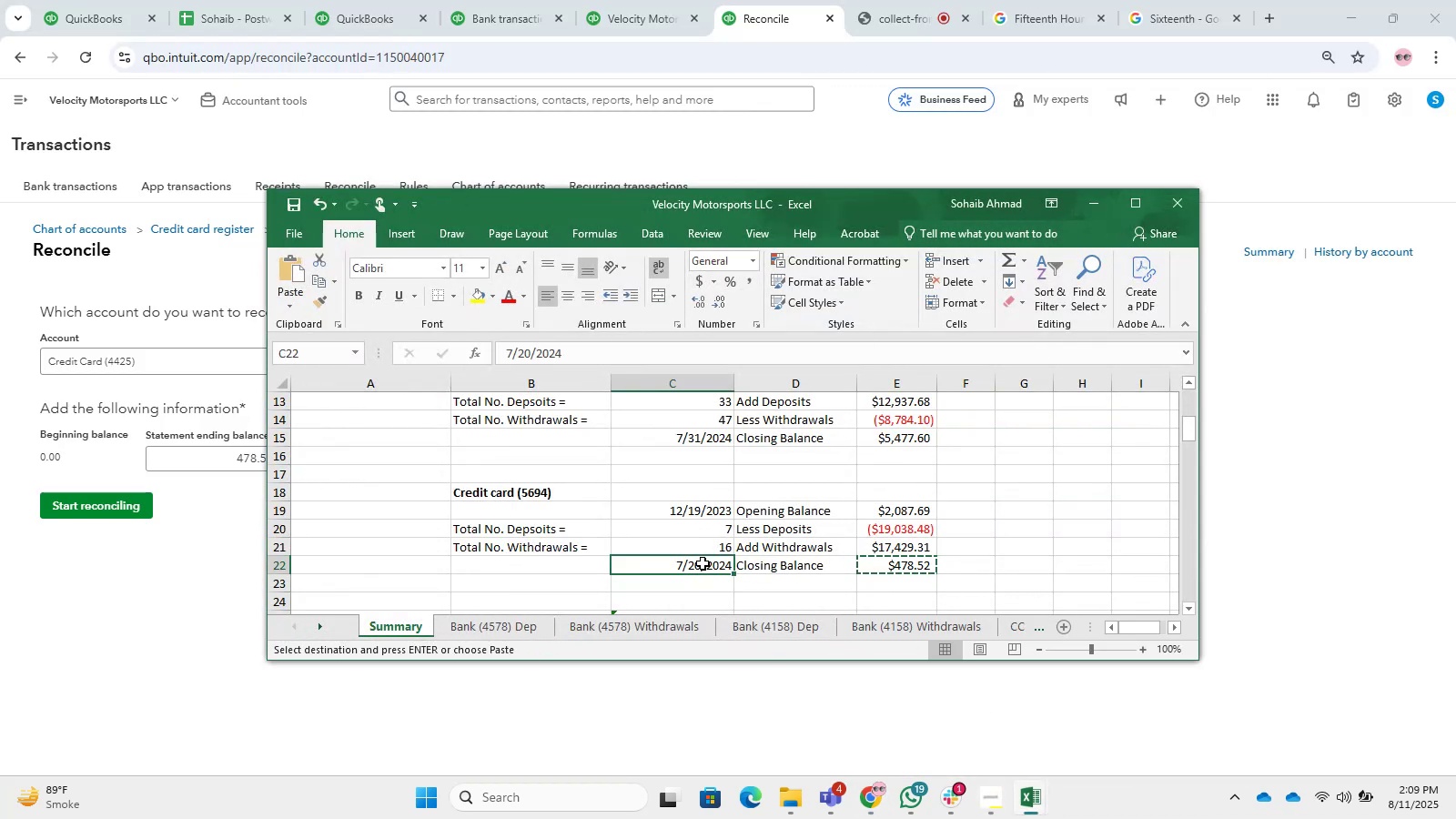 
key(Control+C)
 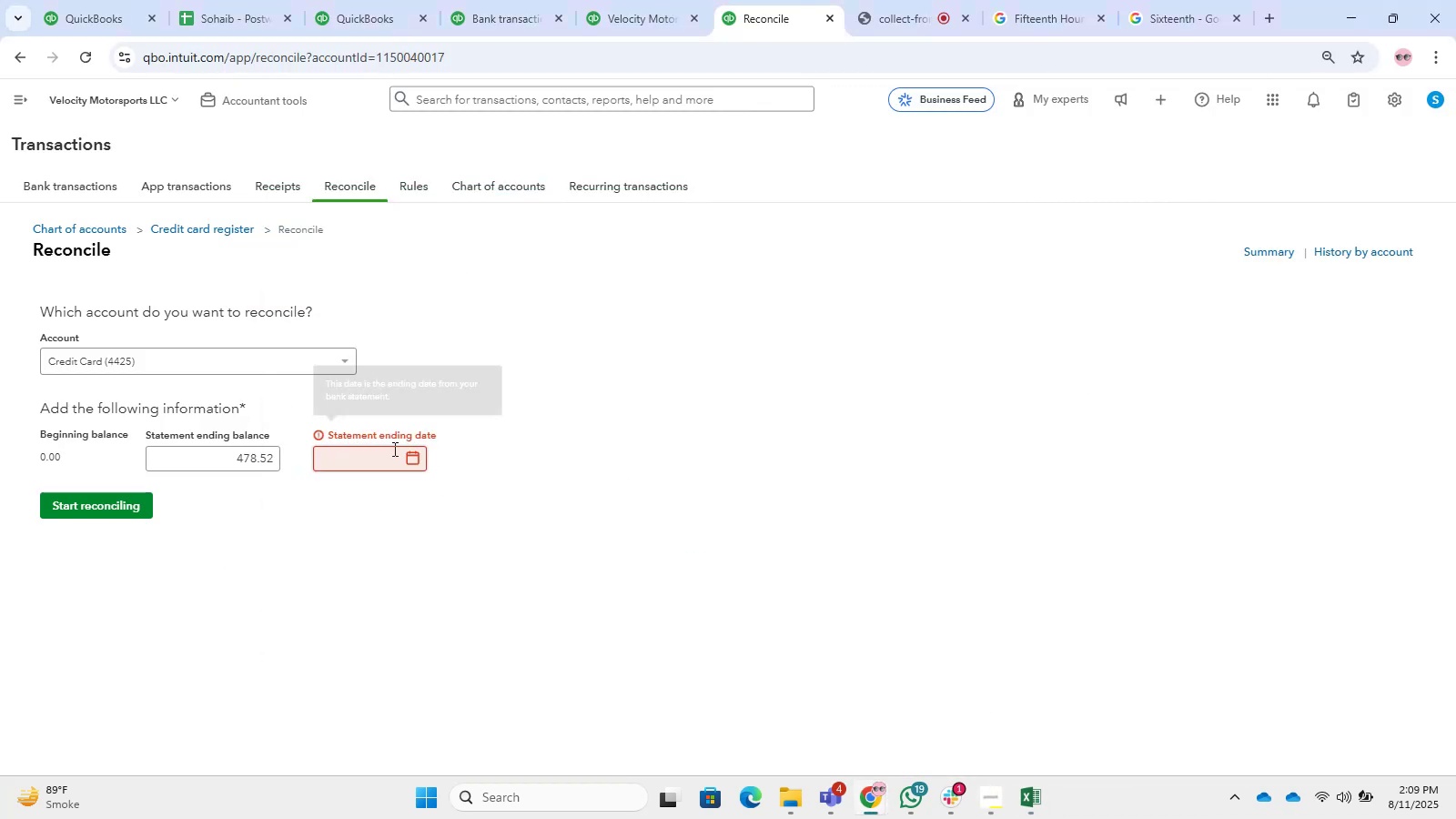 
key(Control+V)
 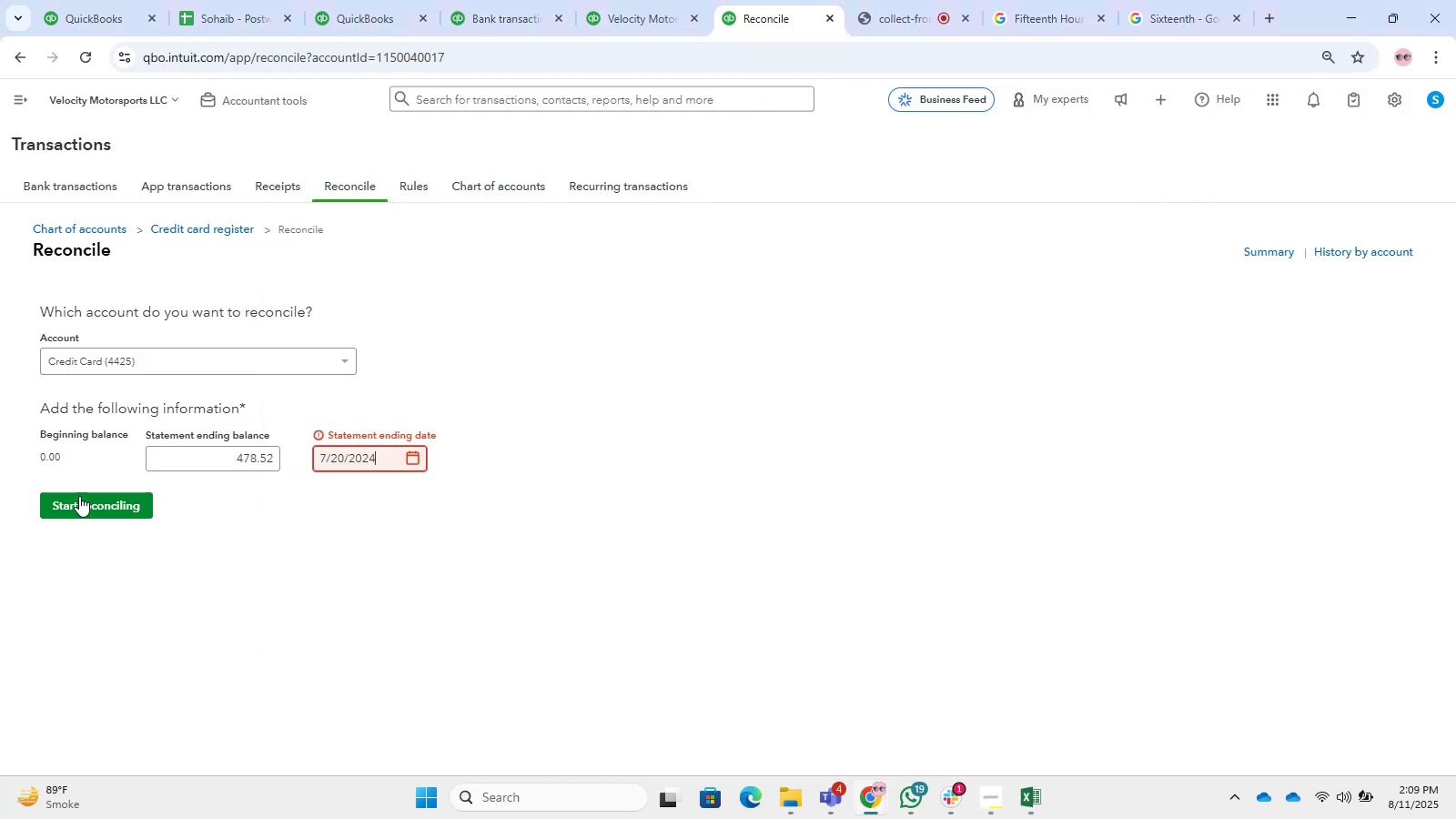 
left_click([65, 496])
 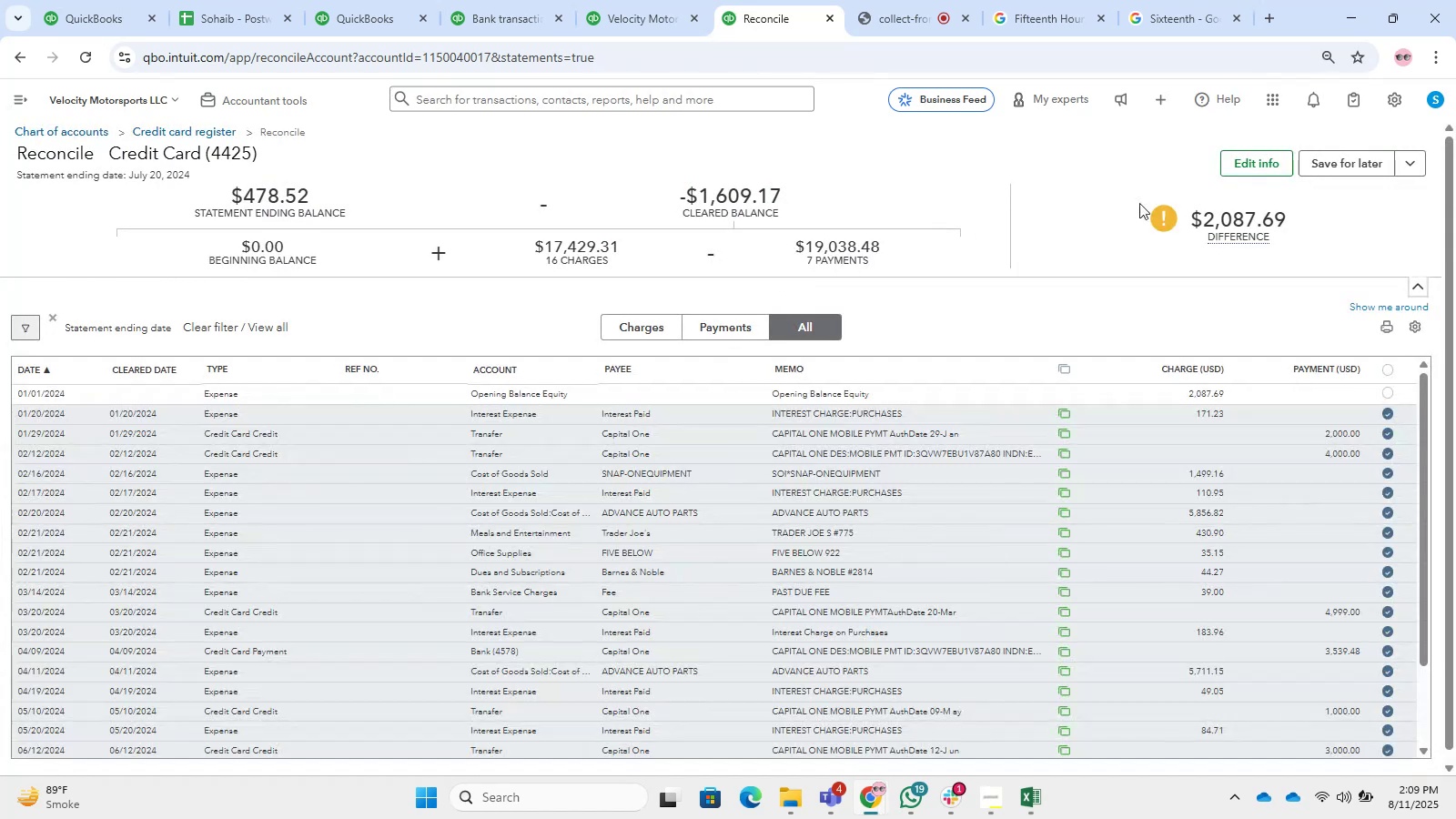 
wait(5.68)
 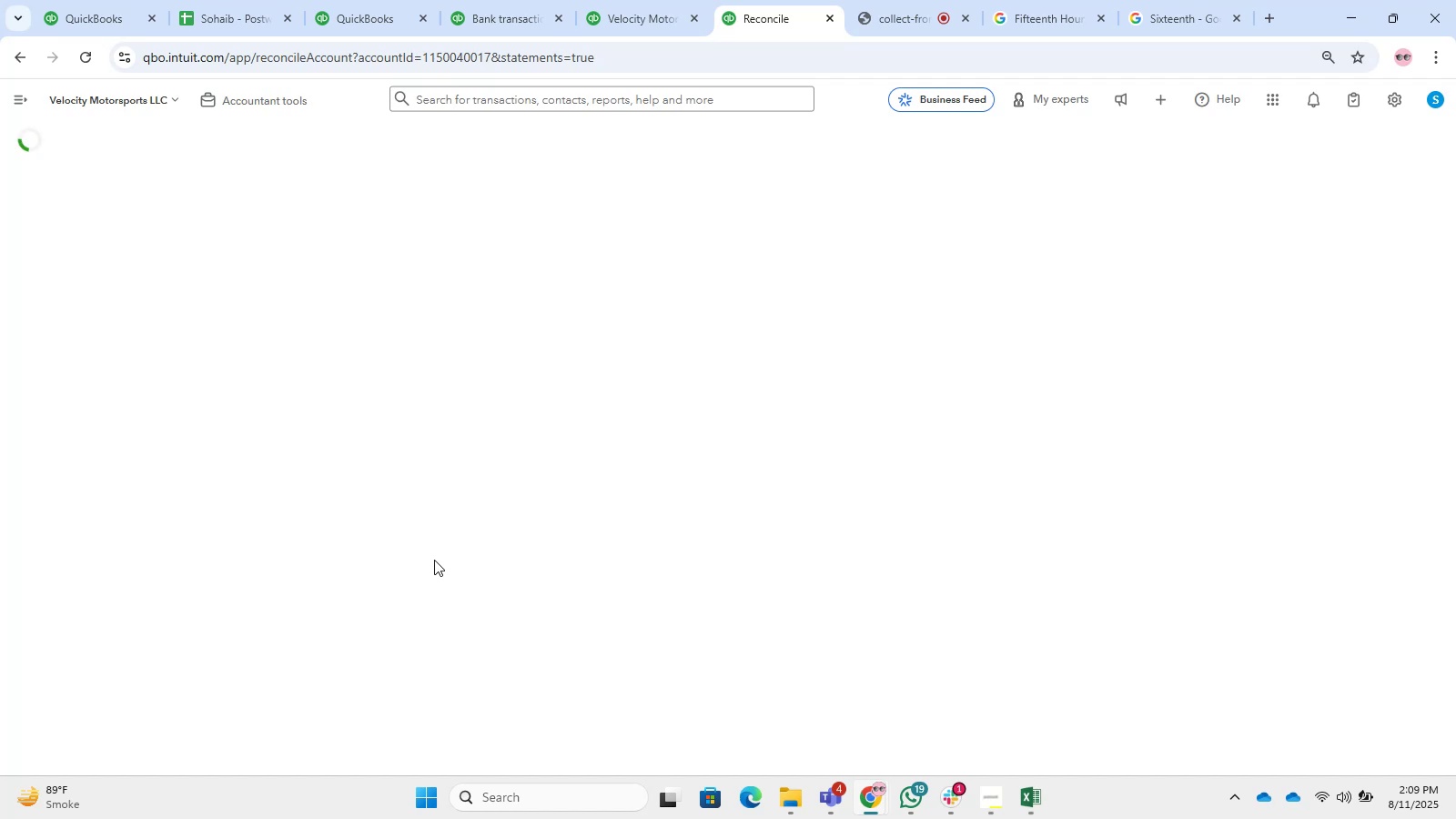 
left_click([1389, 390])
 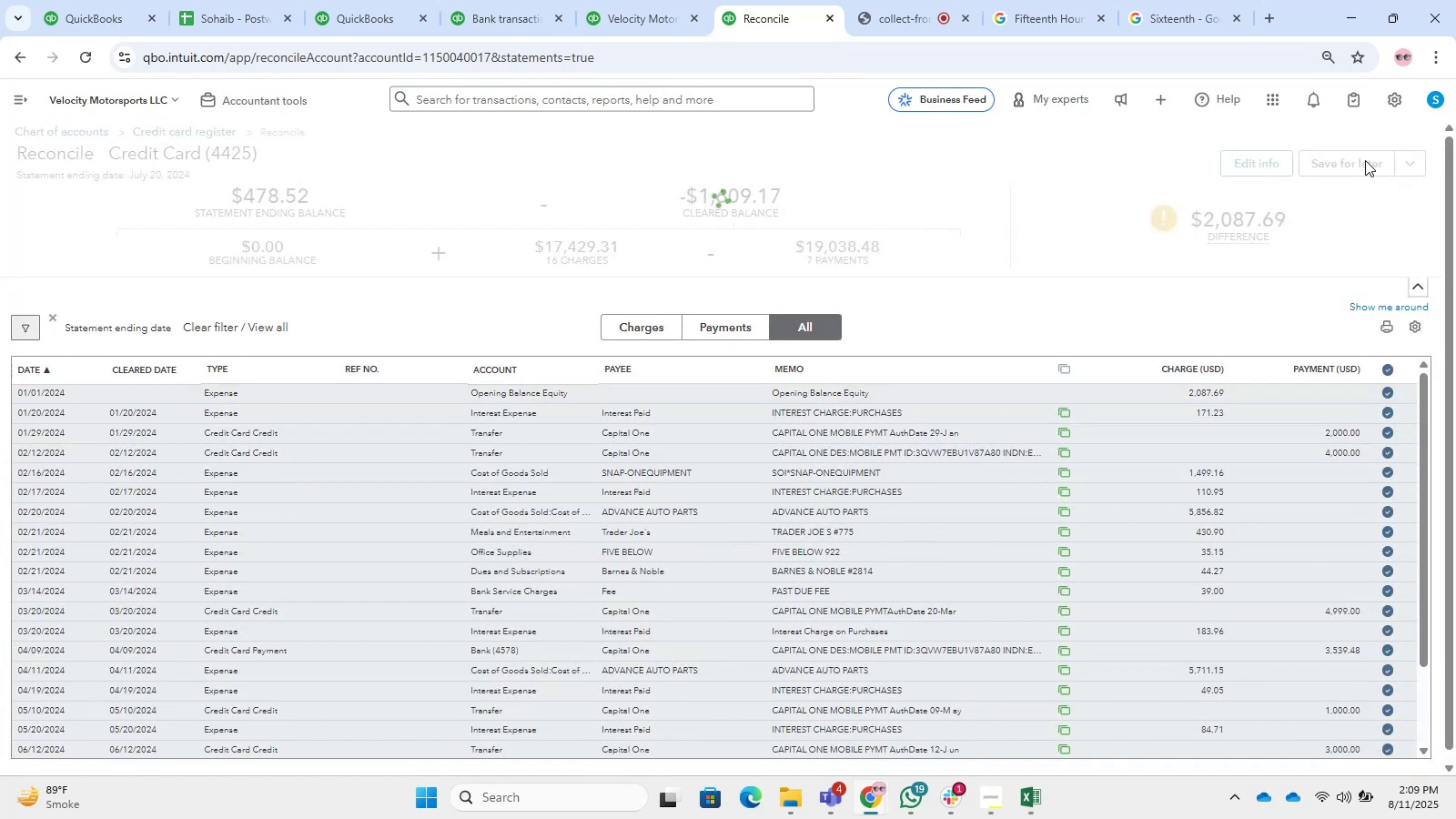 
left_click([1360, 164])
 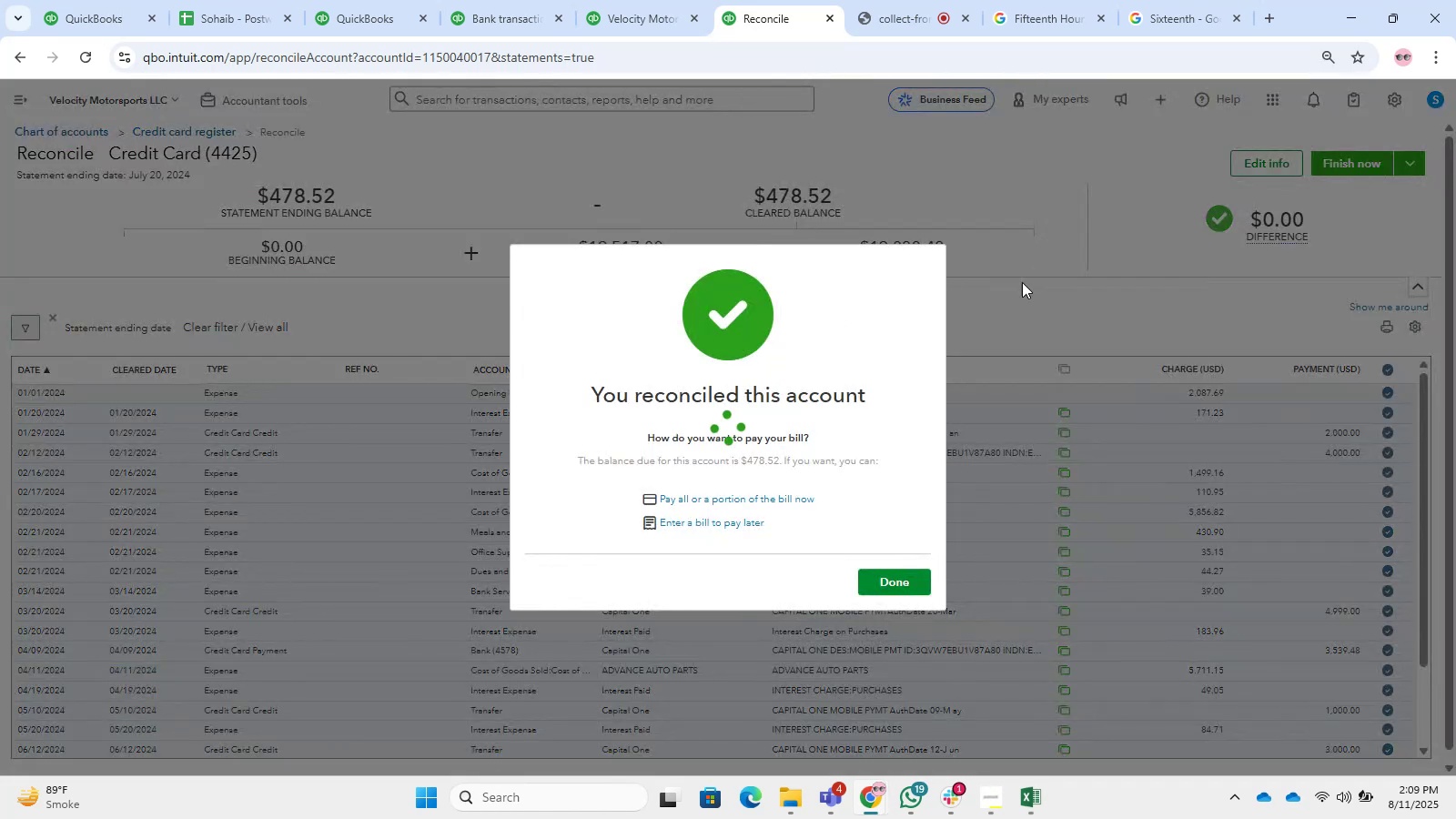 
left_click([907, 592])
 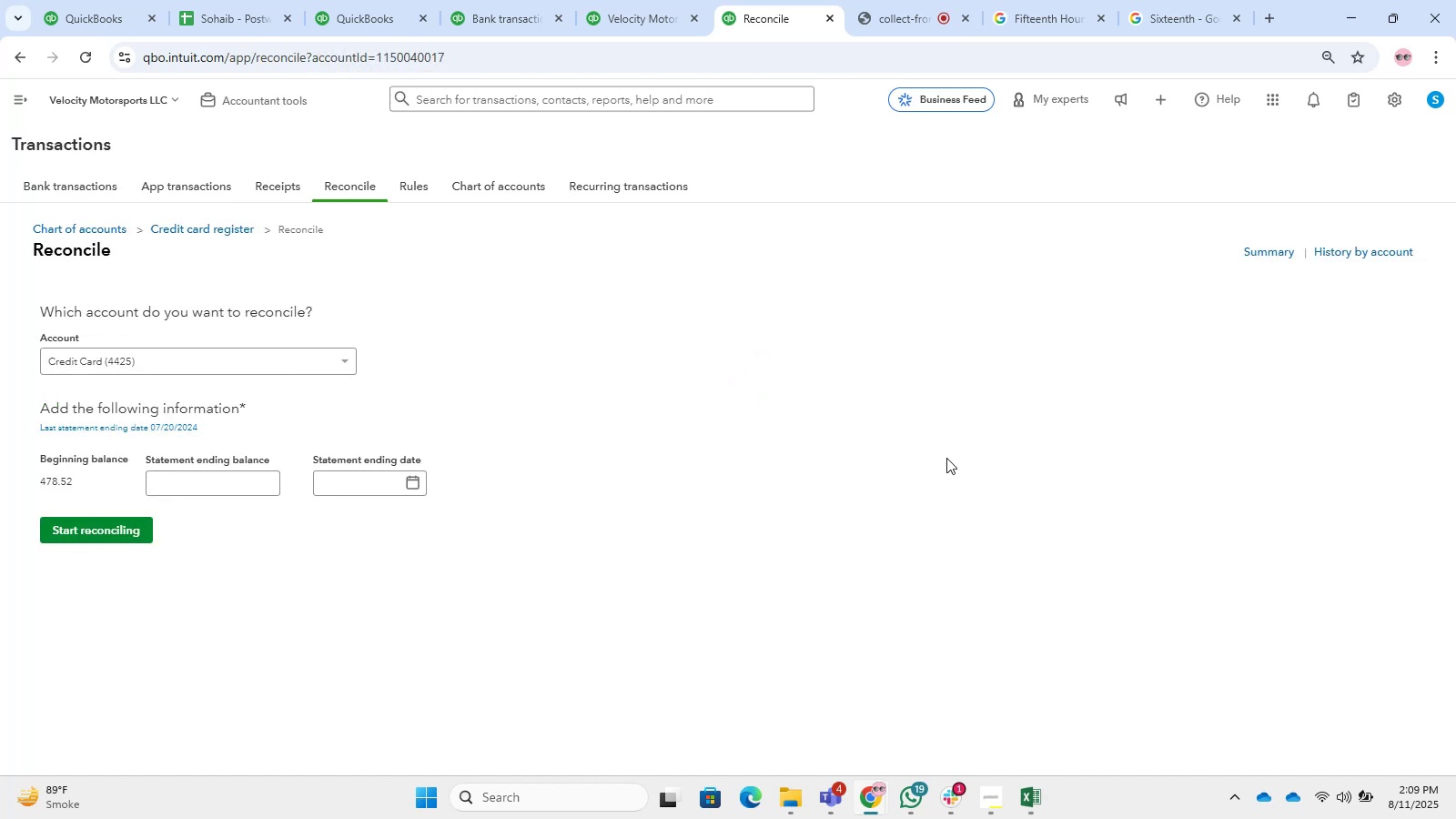 
left_click([346, 359])
 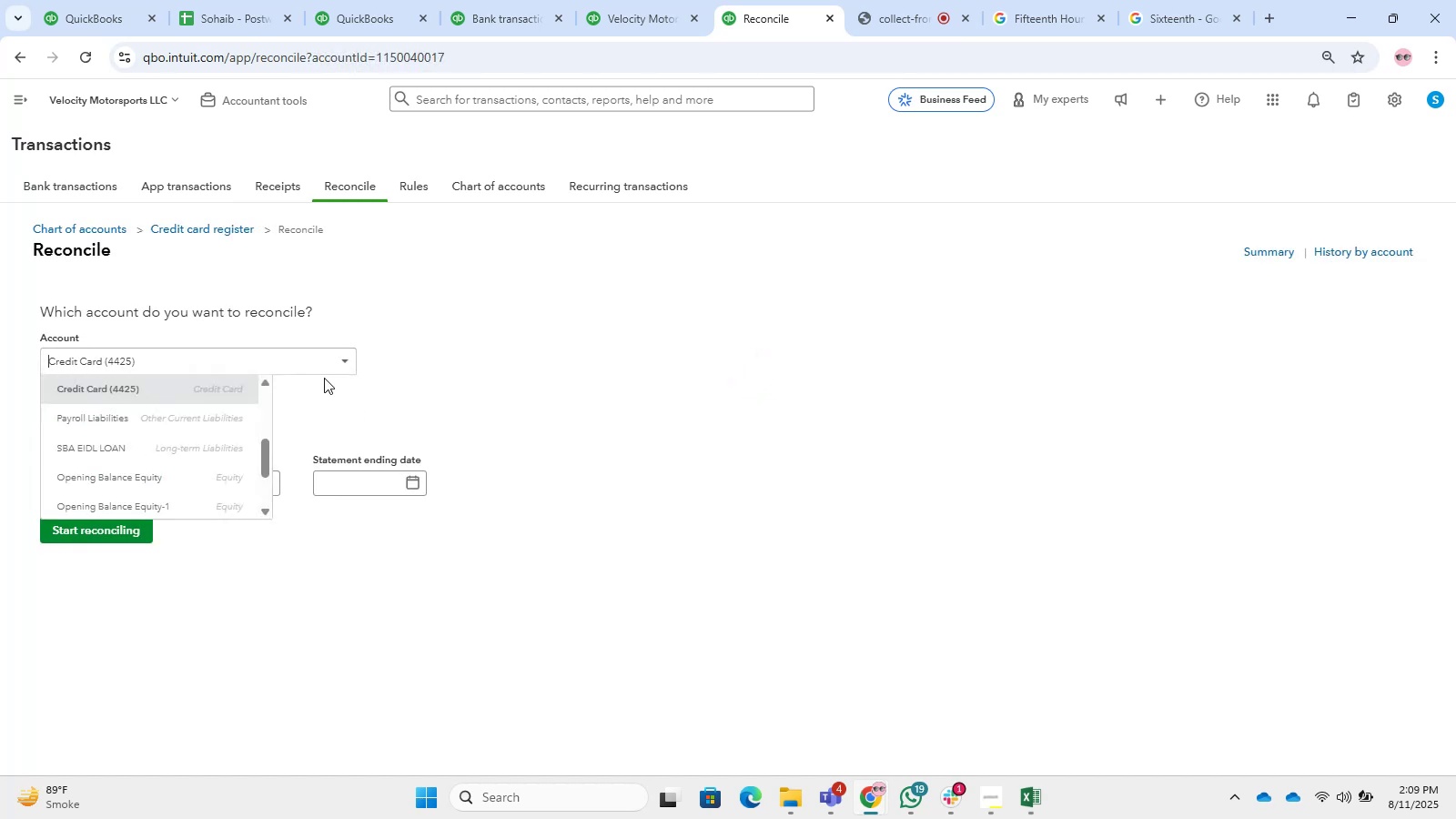 
scroll: coordinate [206, 425], scroll_direction: up, amount: 6.0
 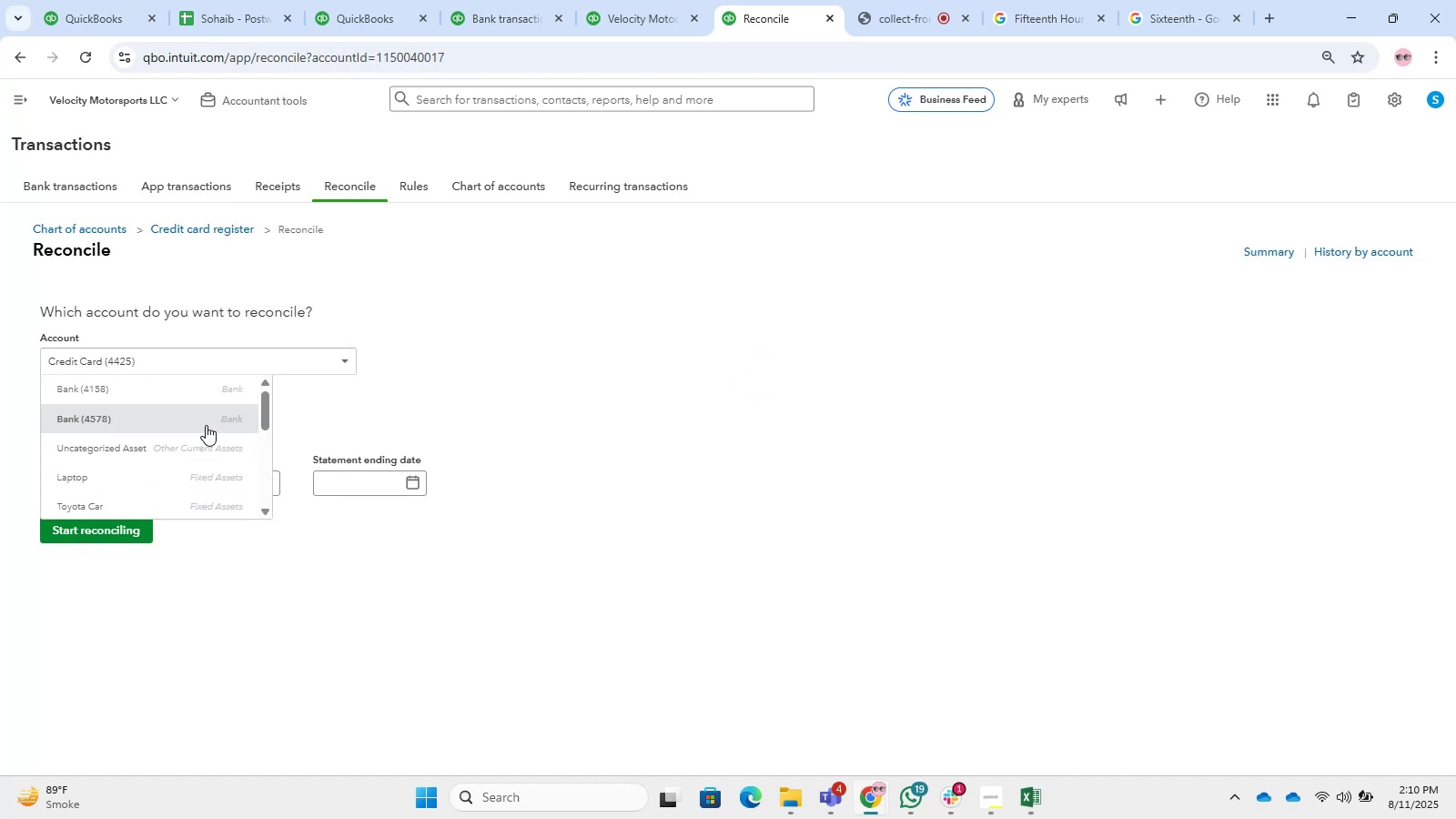 
left_click_drag(start_coordinate=[208, 402], to_coordinate=[213, 399])
 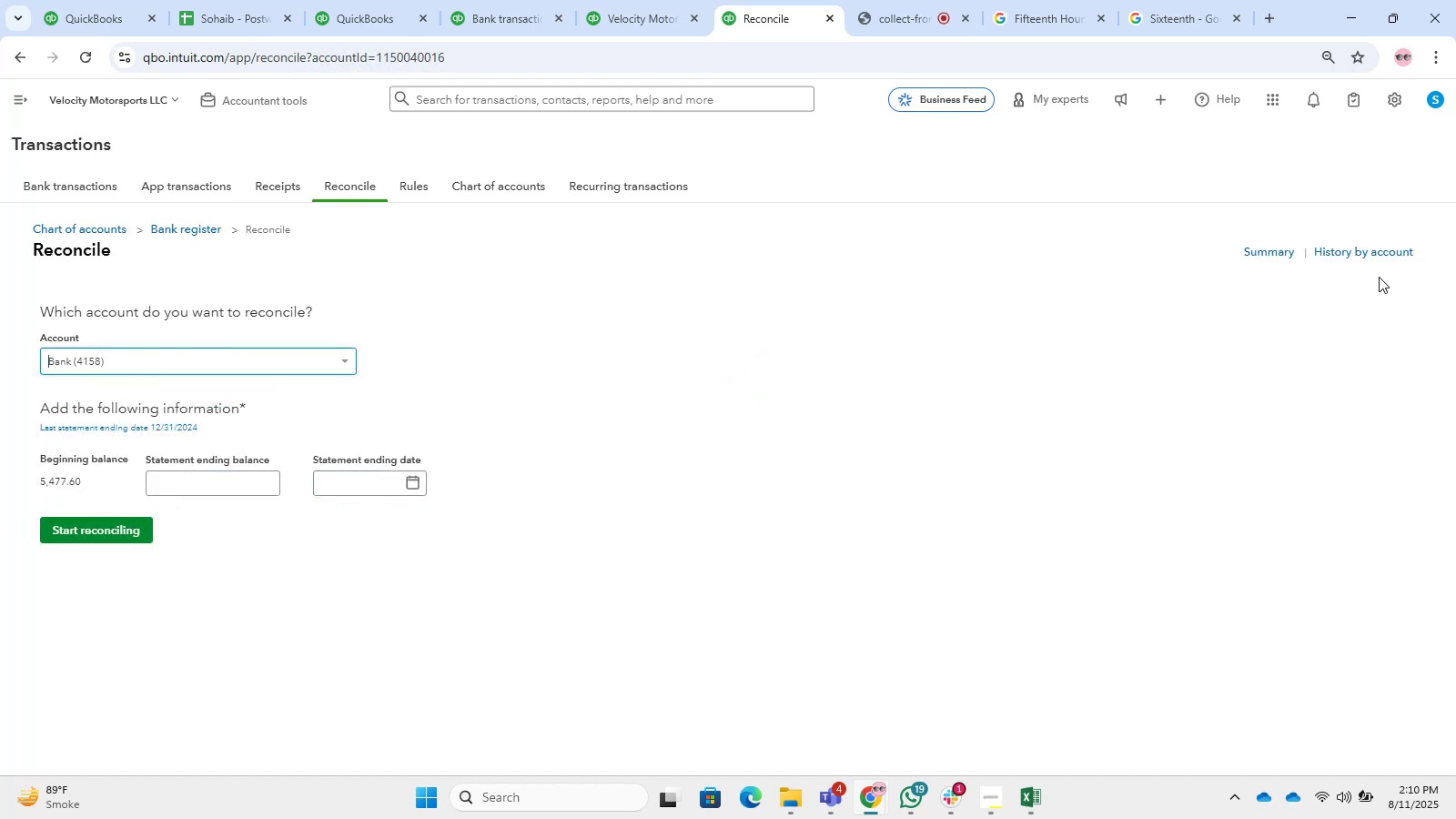 
left_click([1368, 254])
 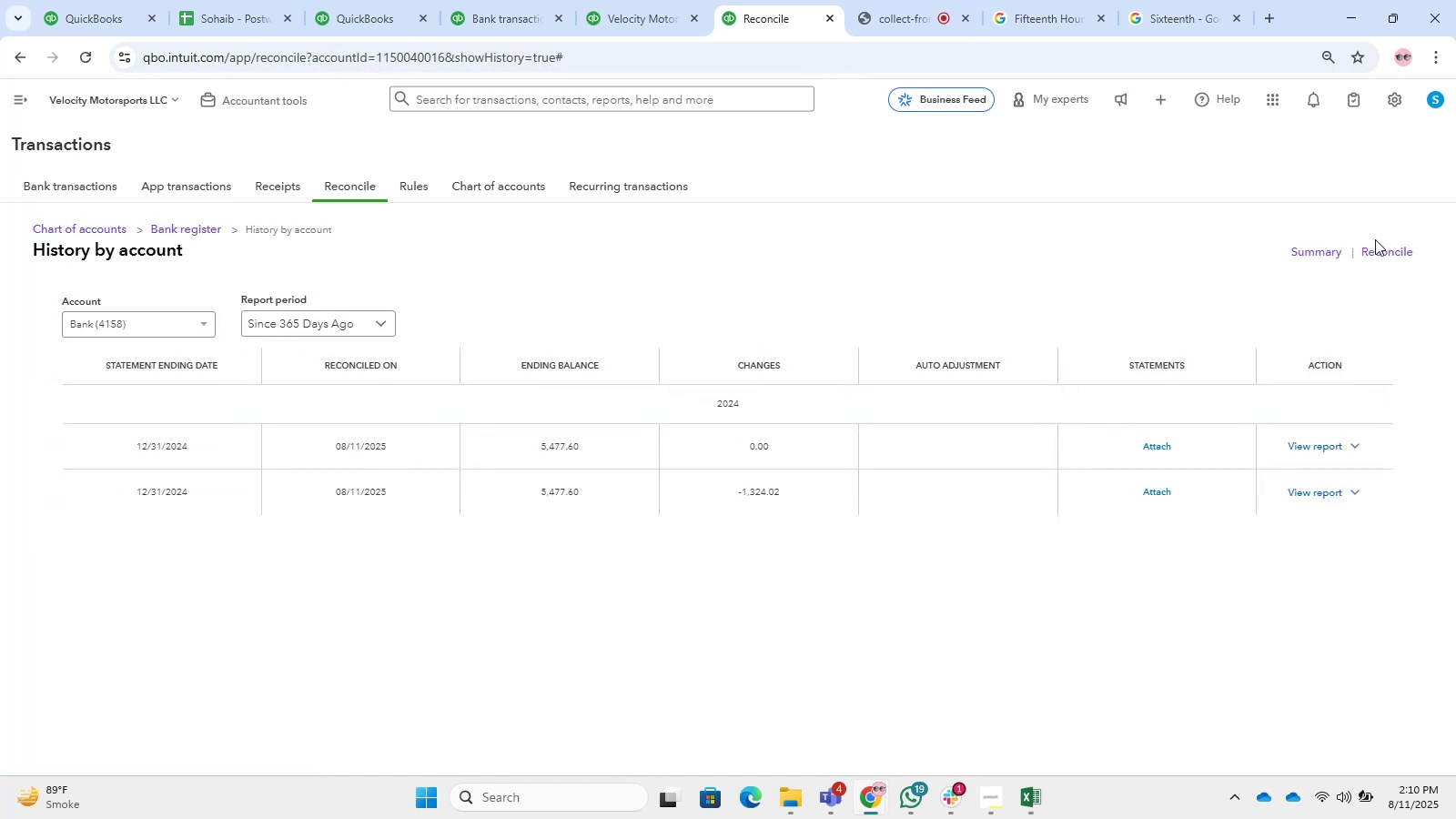 
mouse_move([1351, 467])
 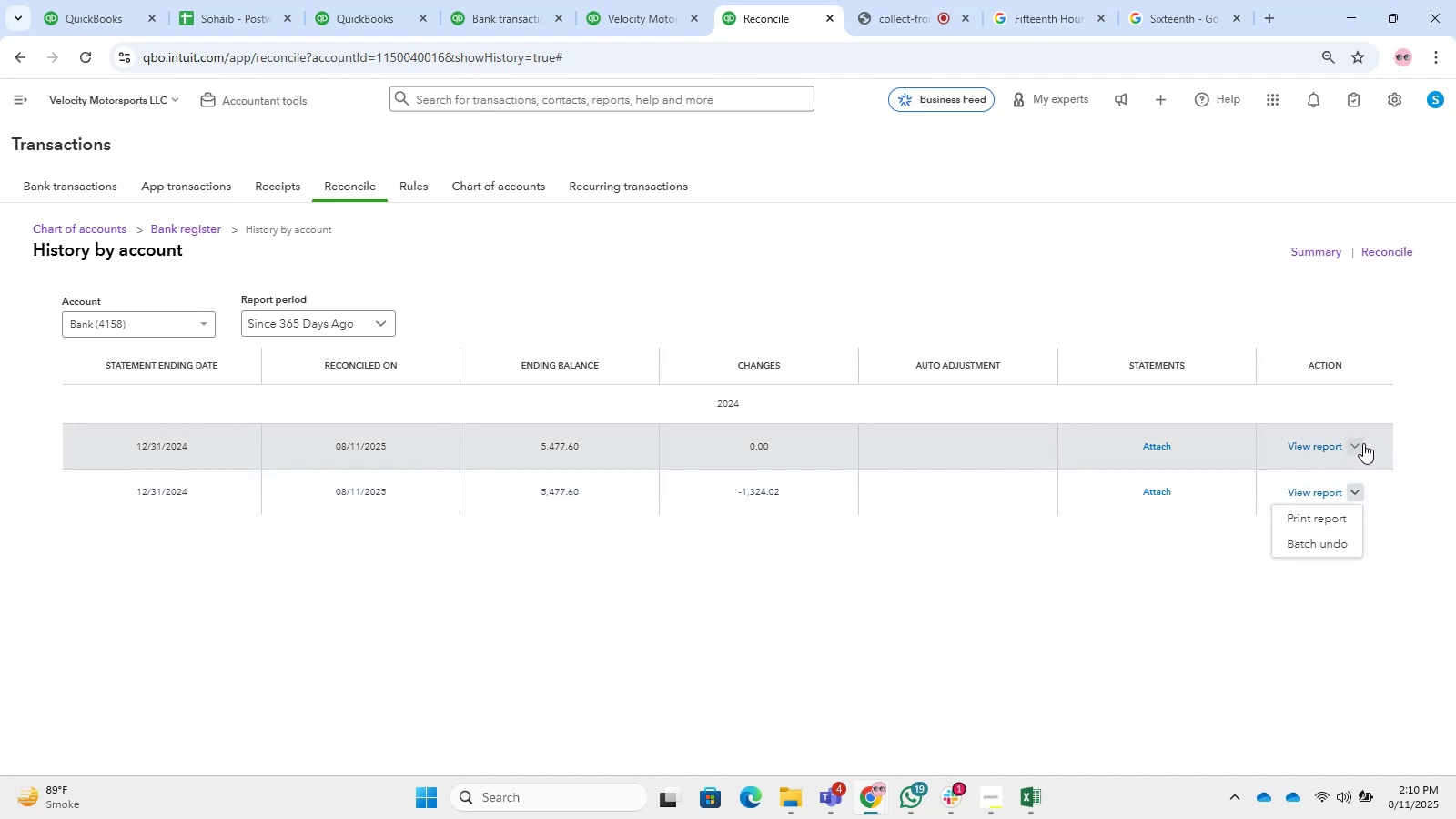 
left_click([1333, 508])
 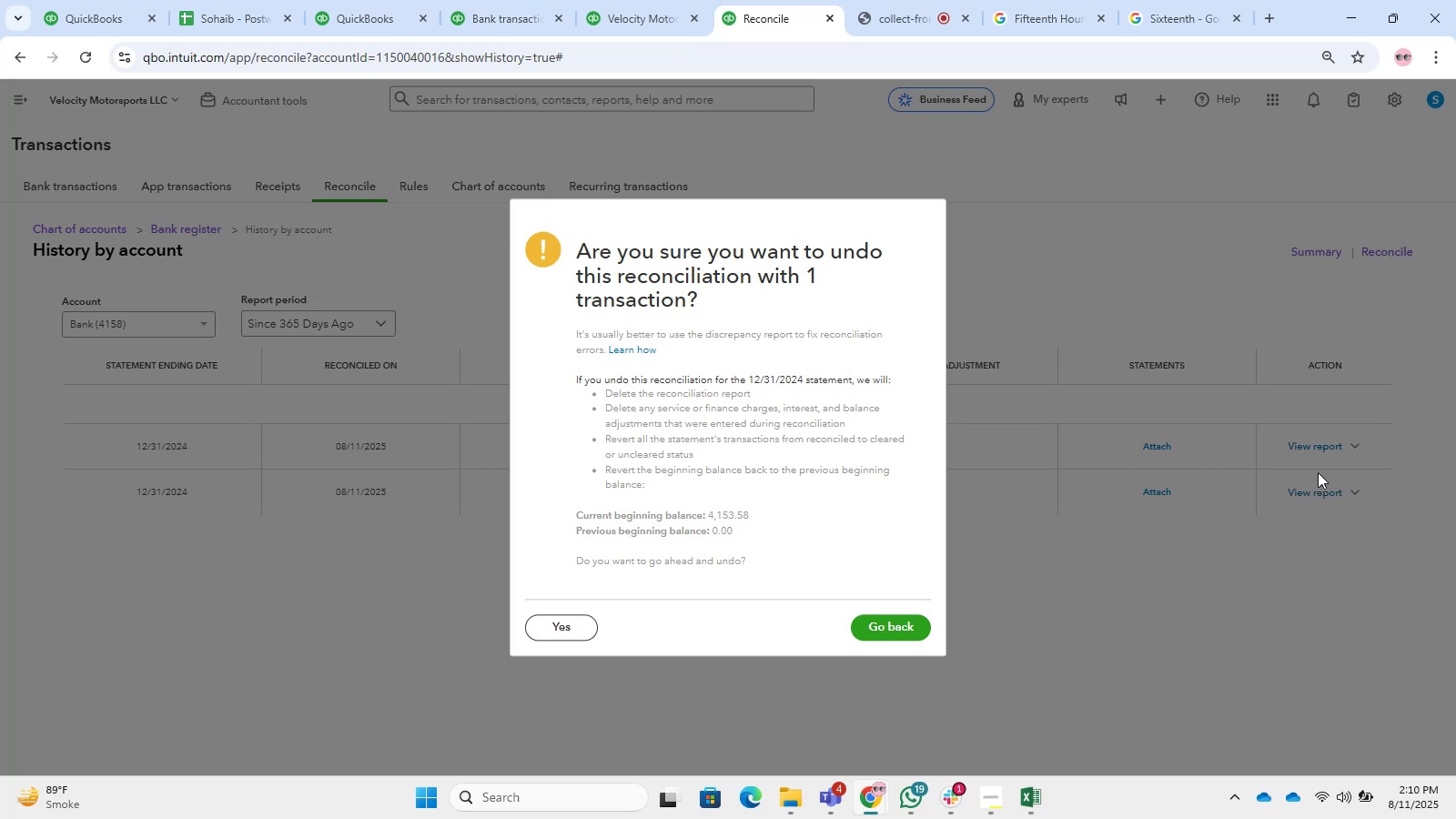 
wait(14.4)
 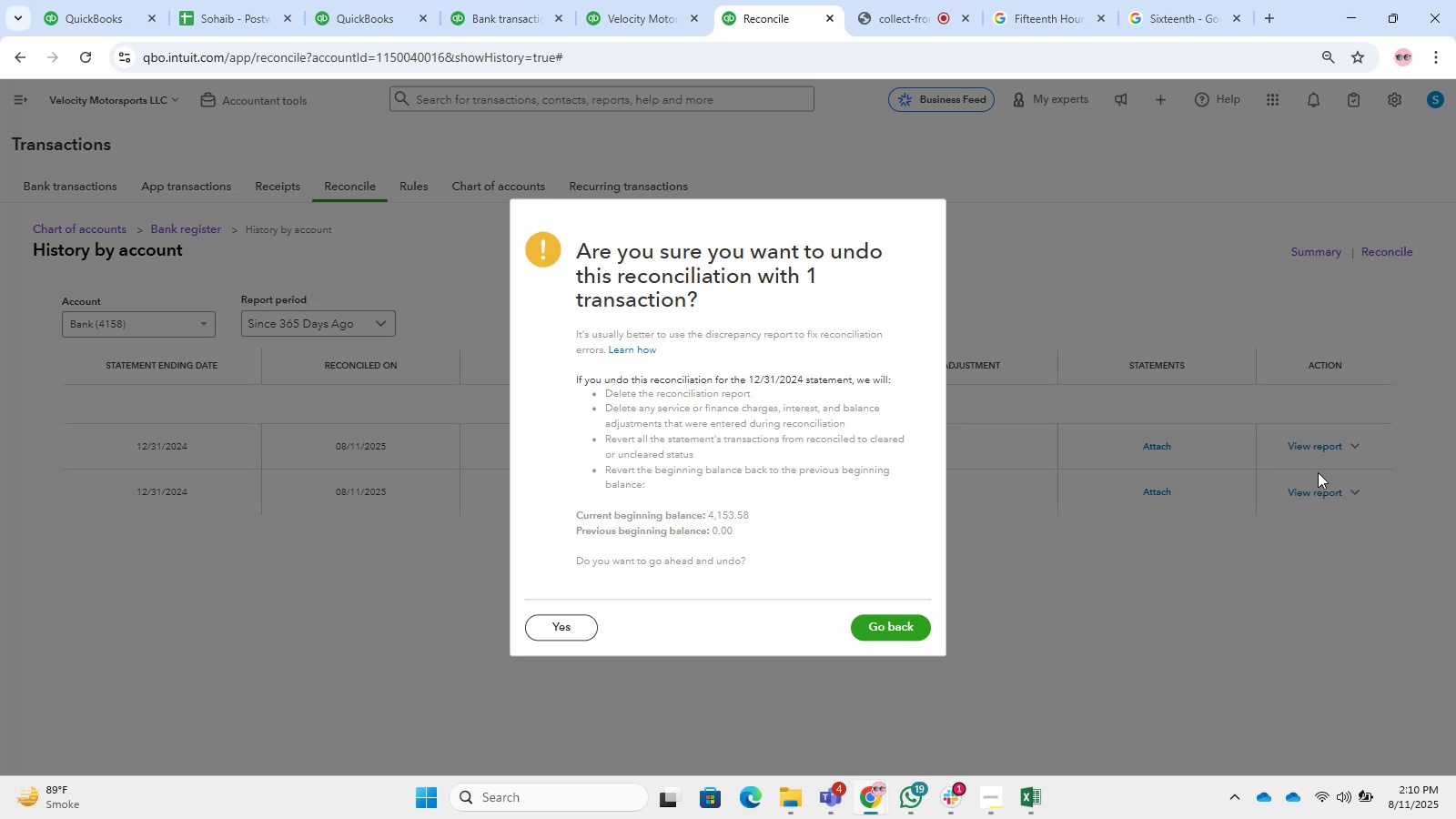 
left_click_drag(start_coordinate=[524, 614], to_coordinate=[537, 622])
 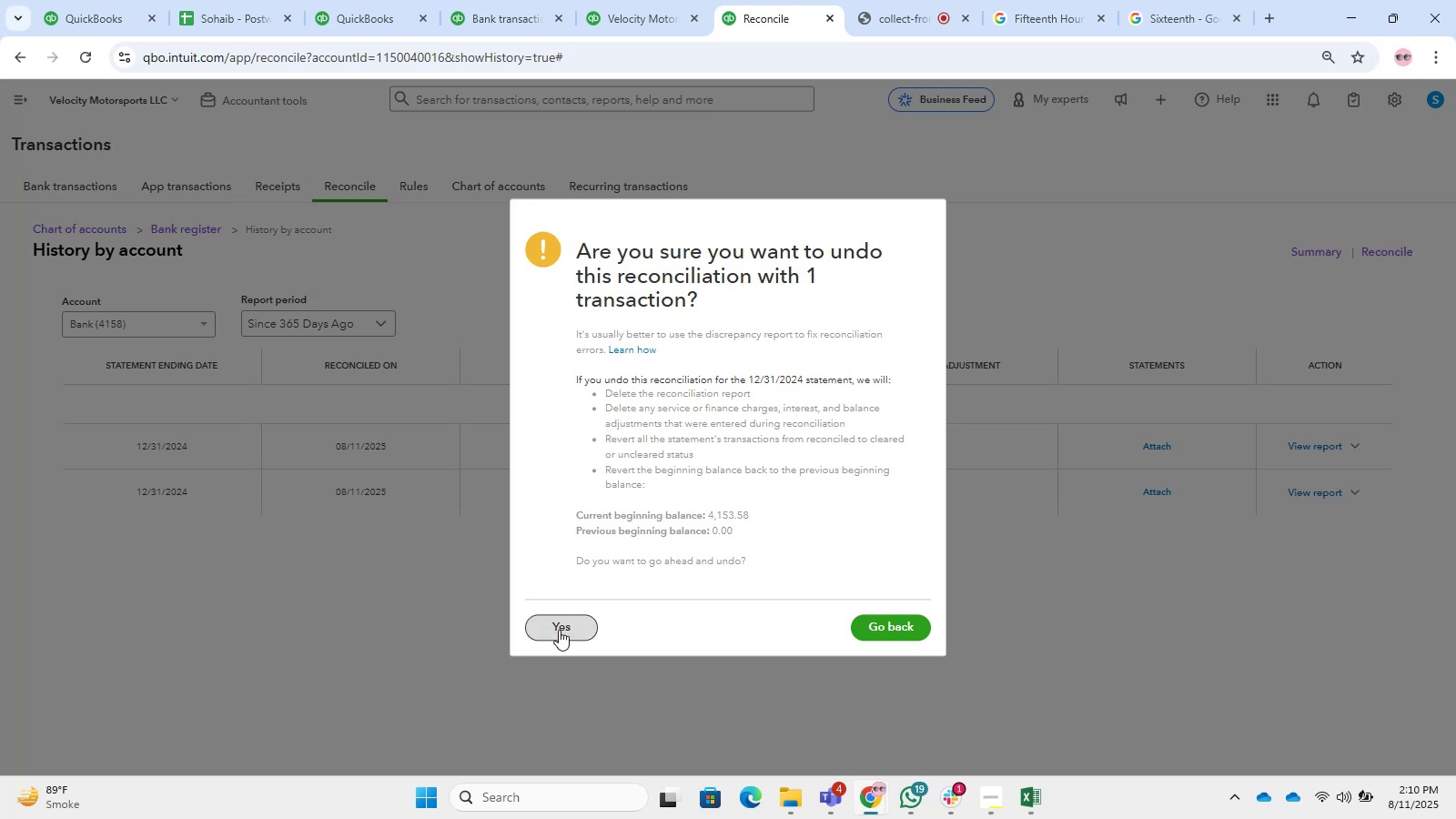 
double_click([566, 632])
 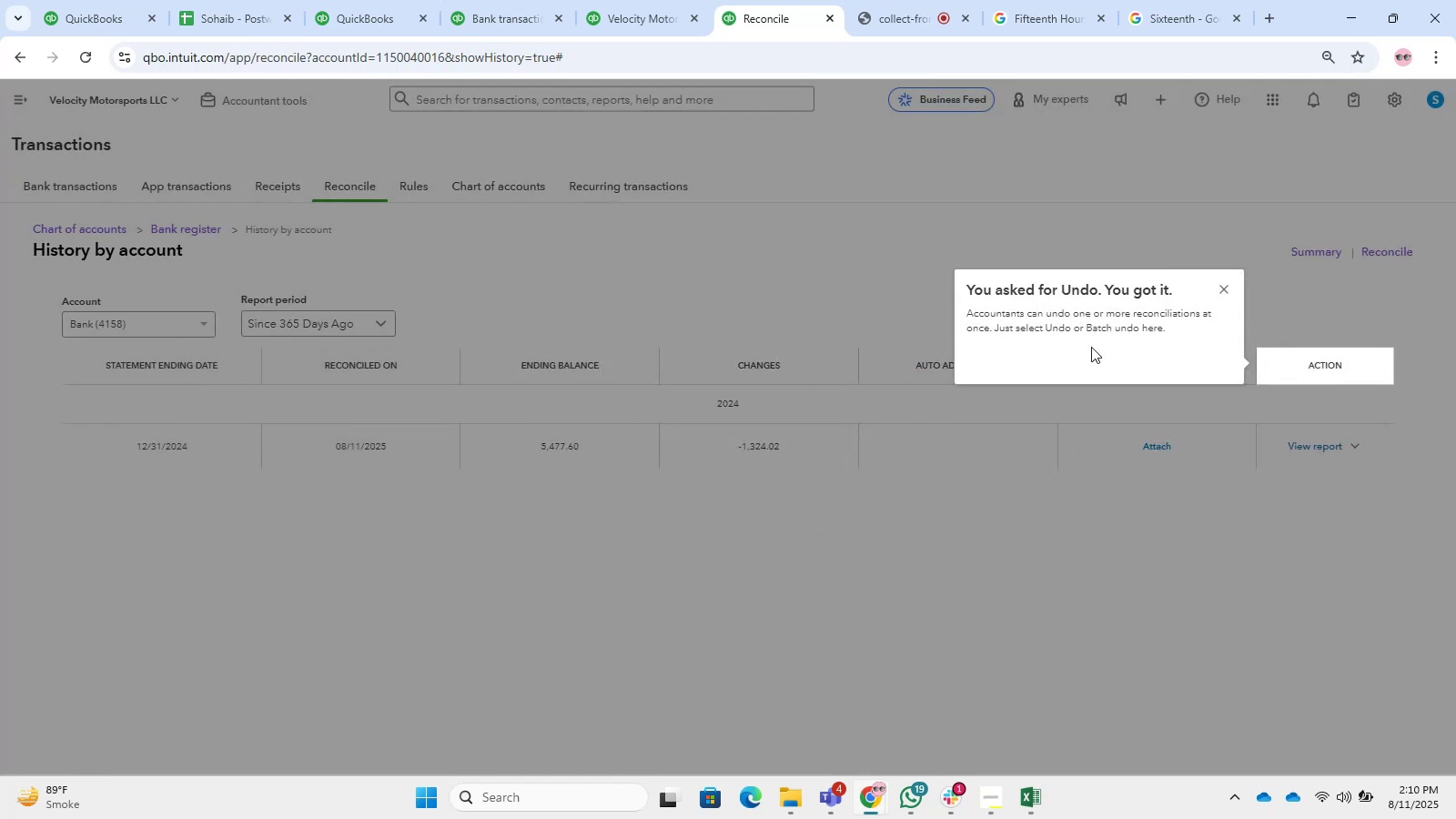 
left_click([1221, 291])
 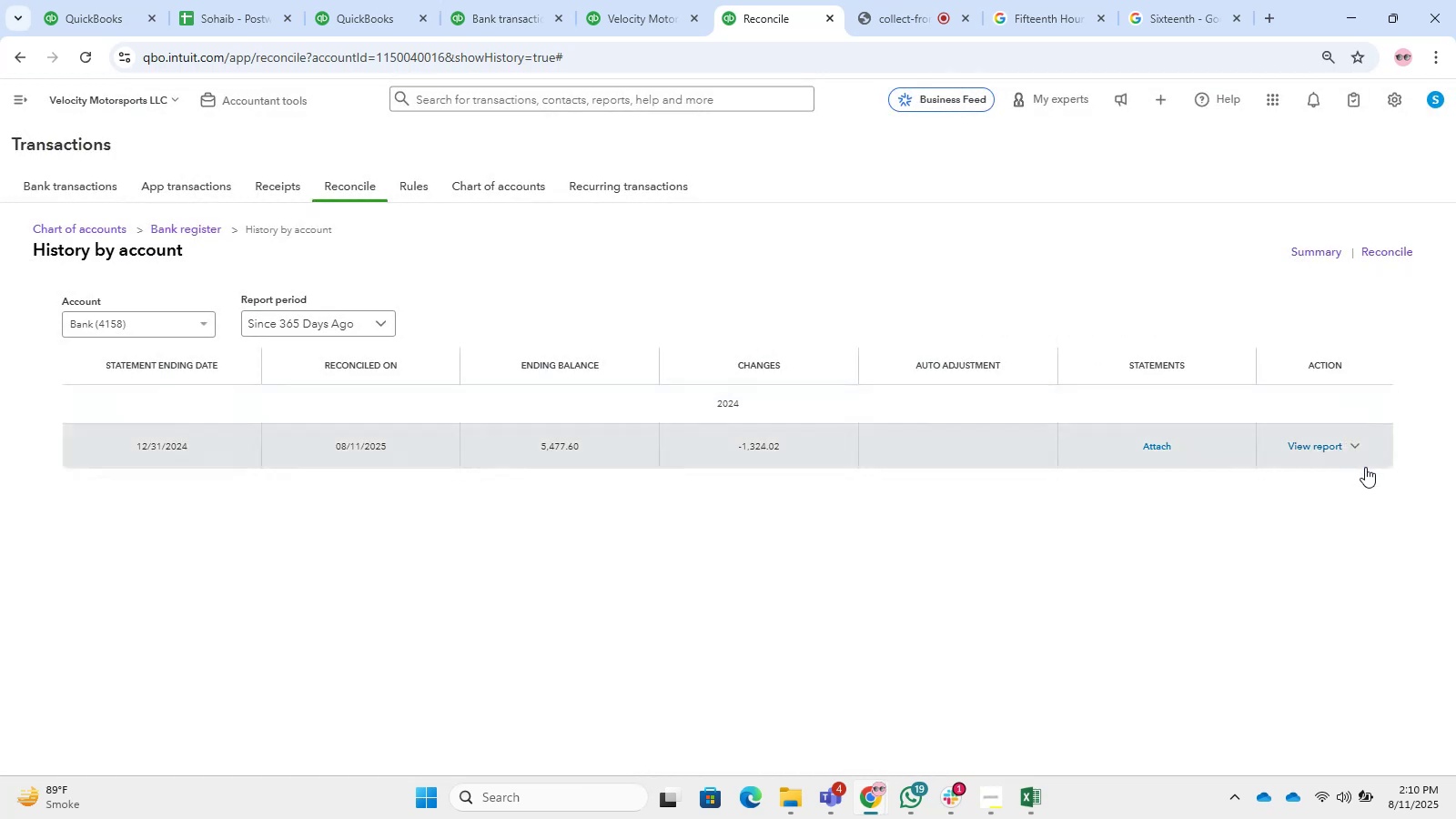 
double_click([1354, 444])
 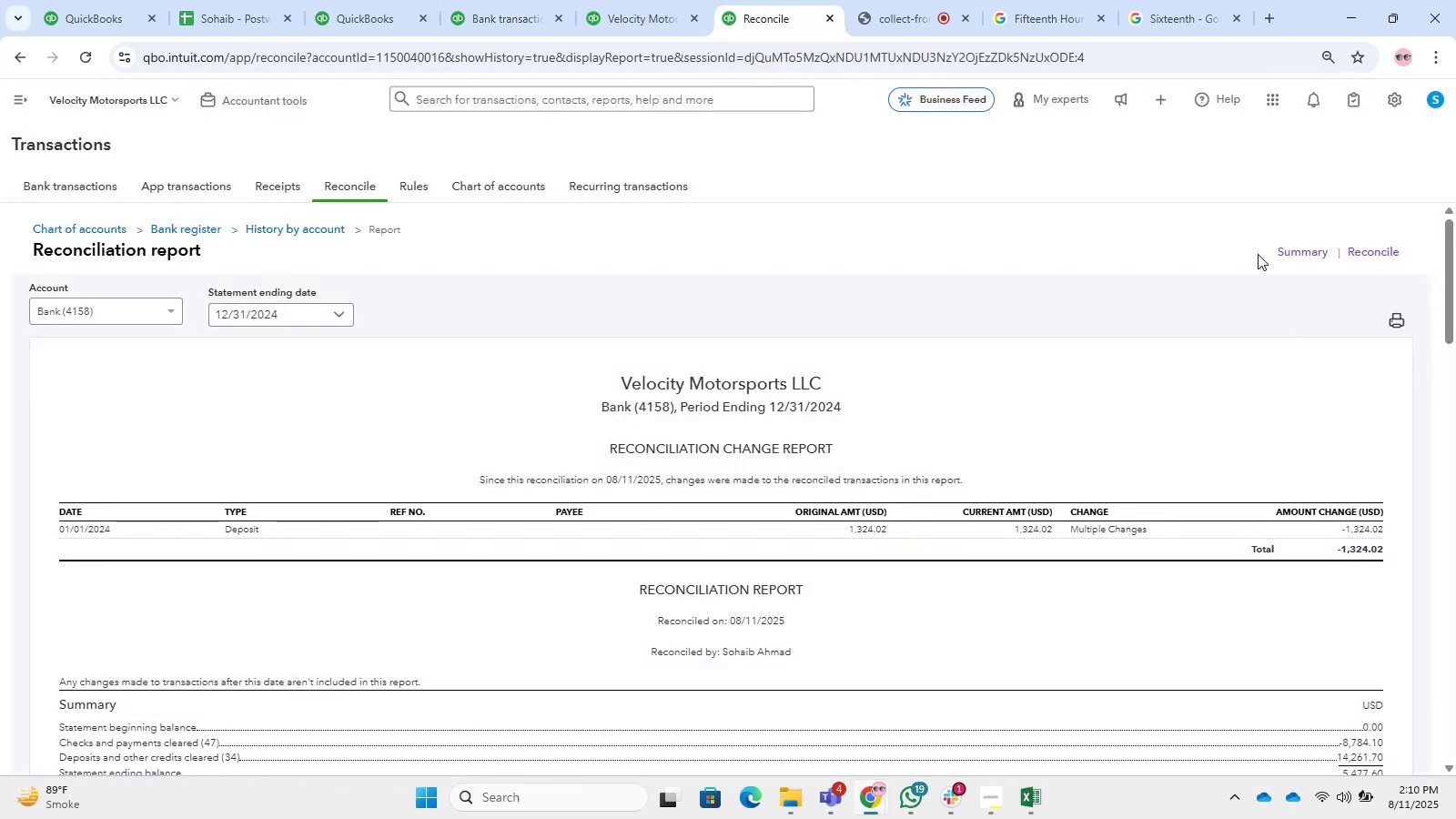 
left_click([1314, 256])
 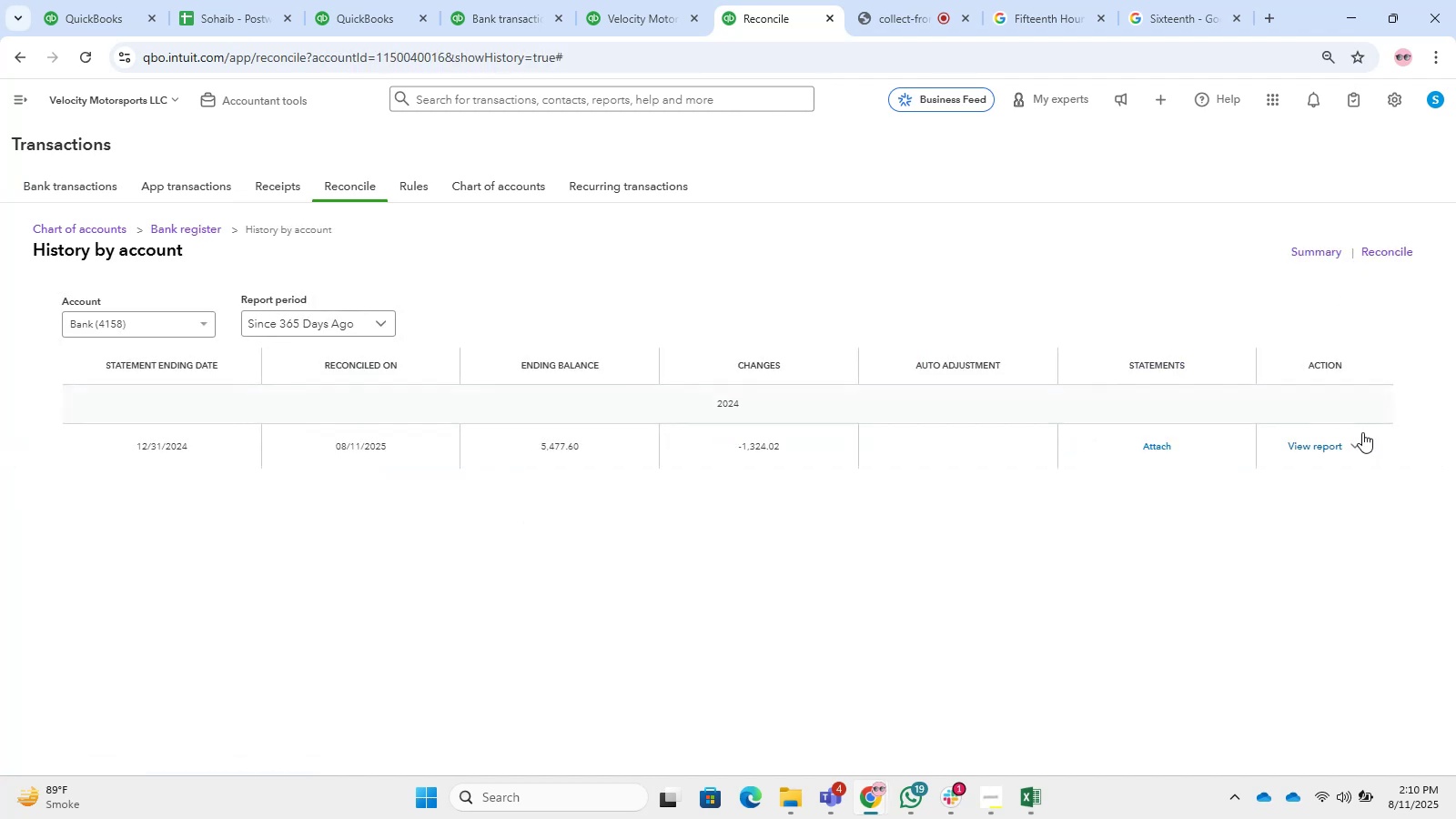 
wait(5.31)
 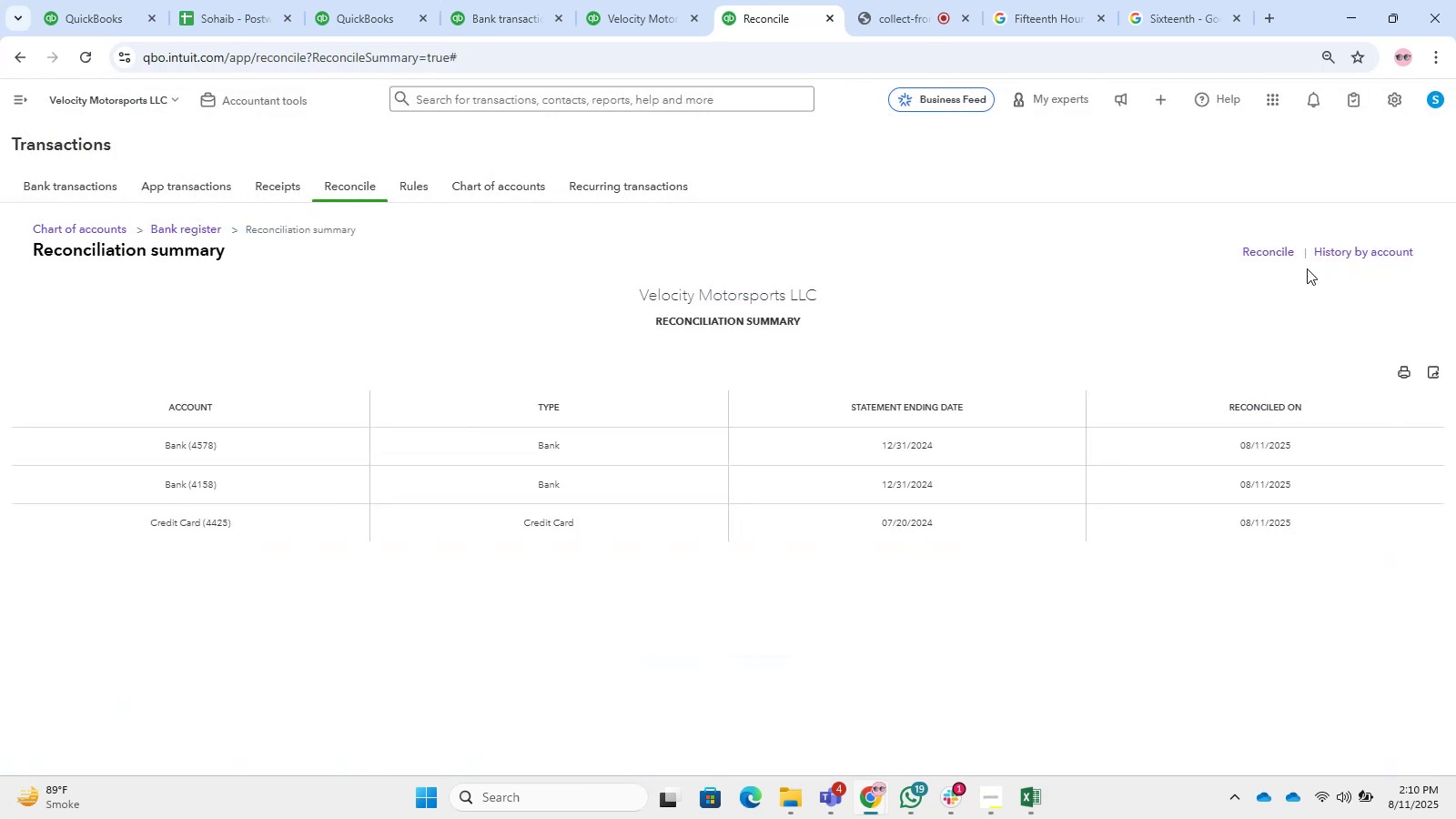 
left_click([1353, 447])
 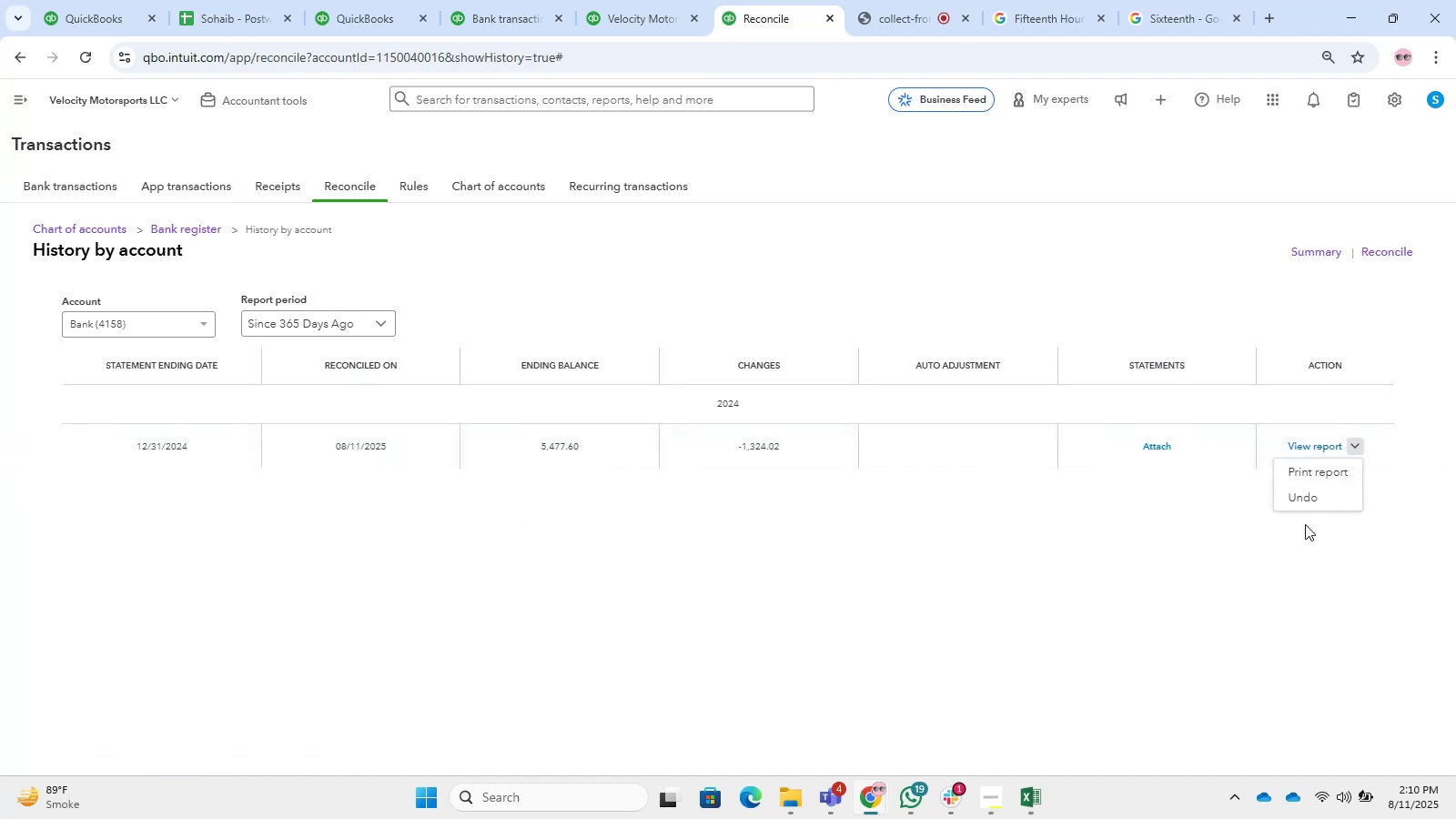 
left_click([1312, 498])
 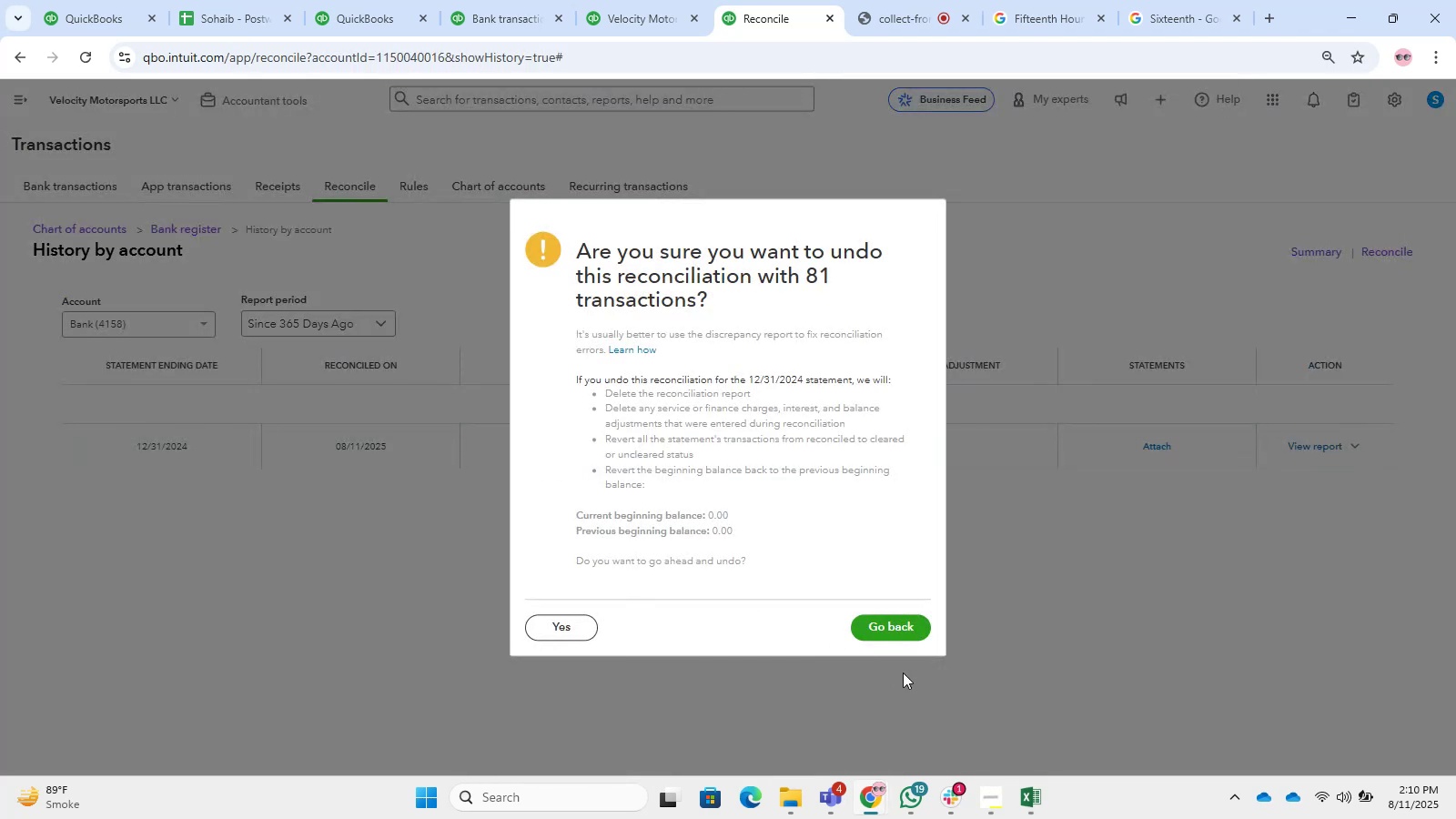 
left_click([585, 630])
 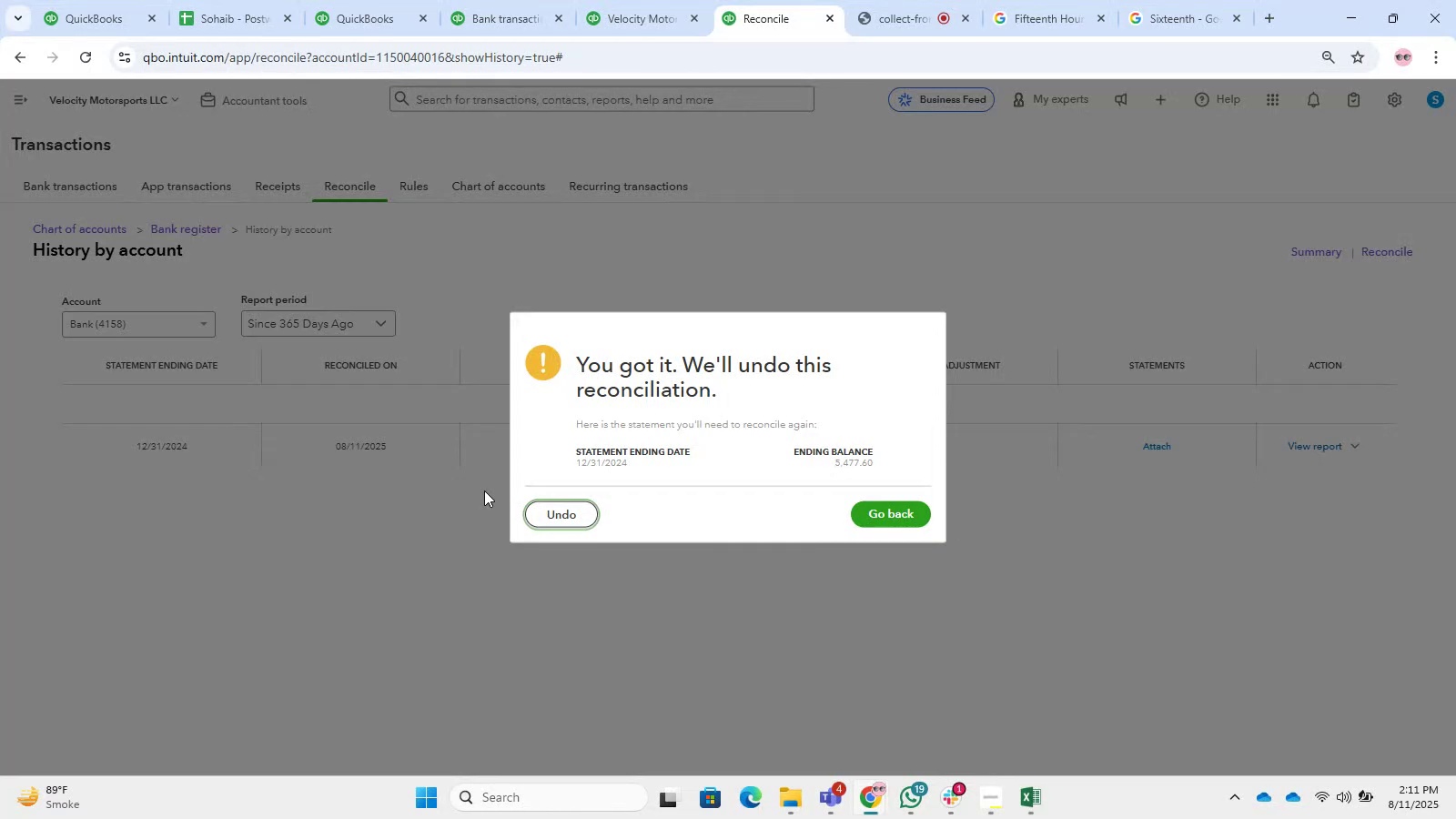 
wait(22.42)
 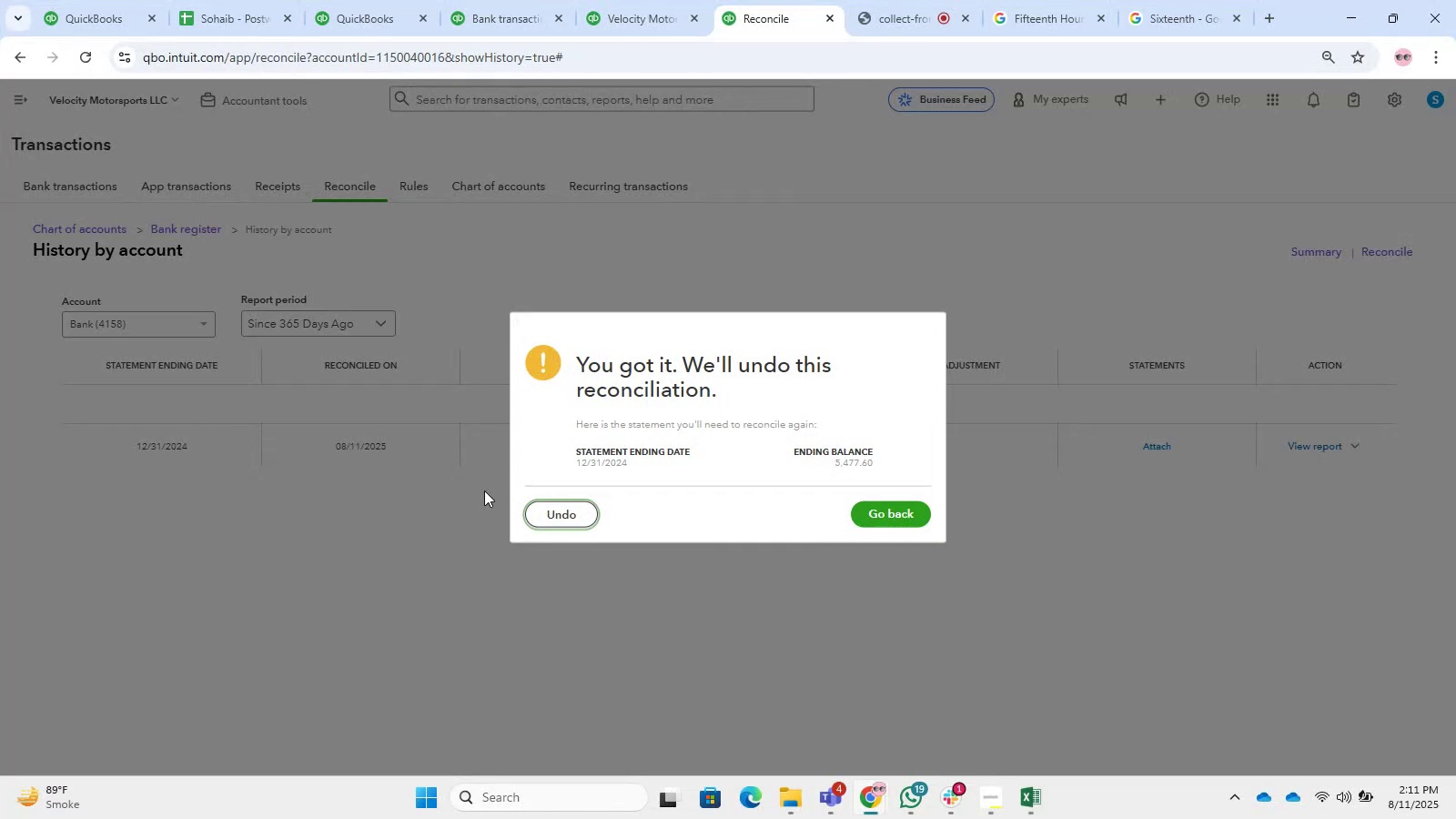 
left_click([1377, 249])
 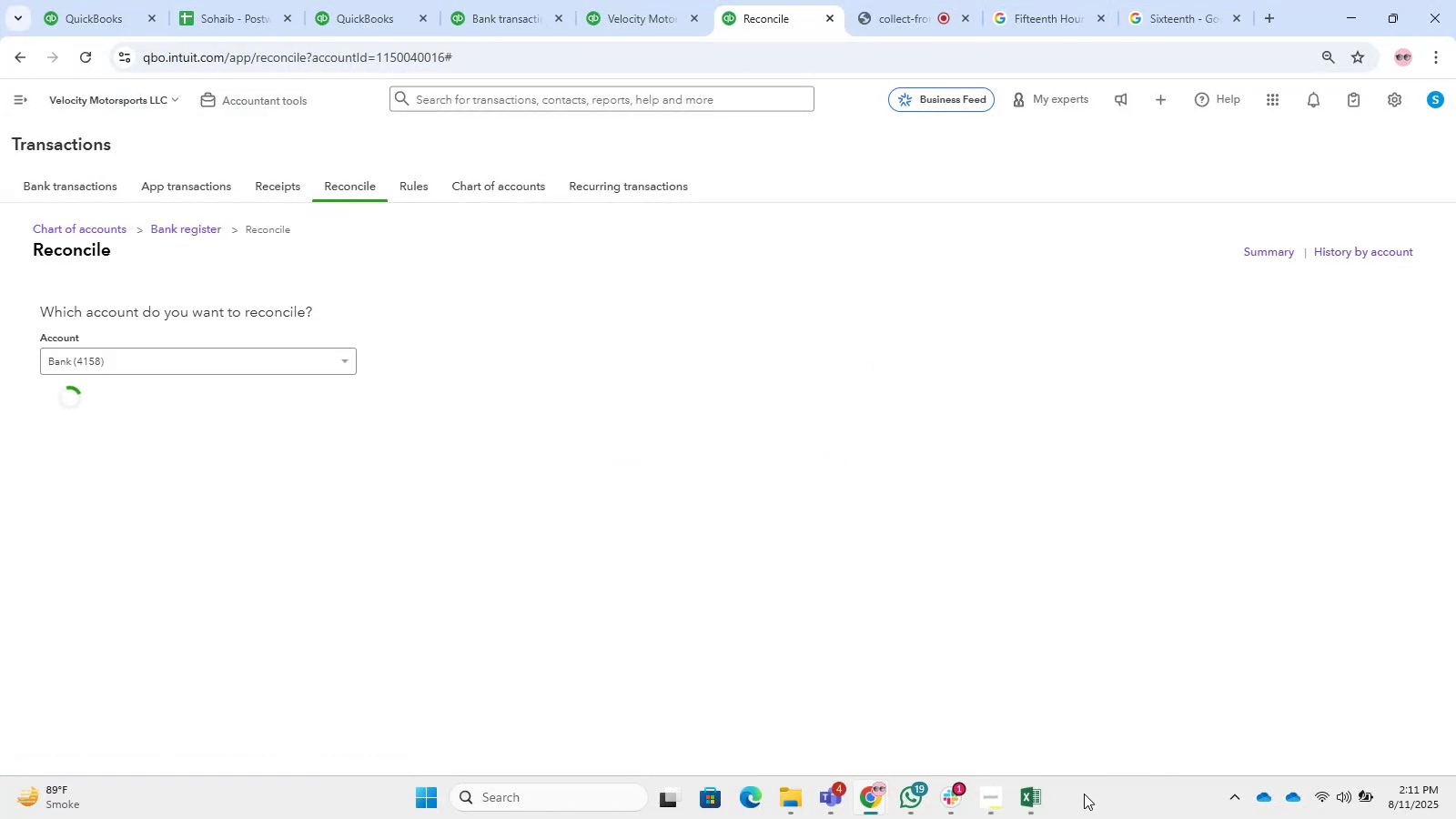 
left_click([1022, 817])
 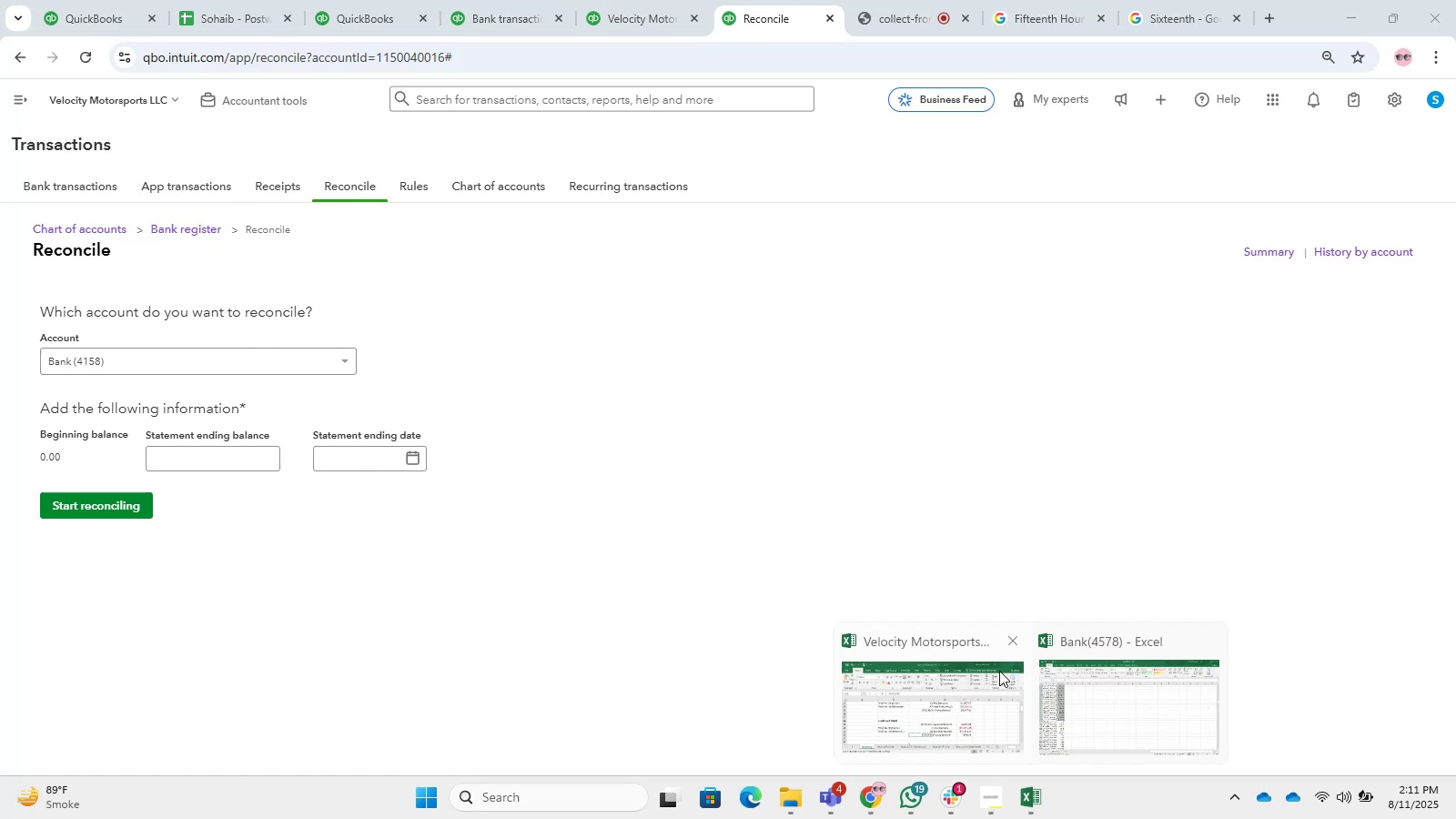 
left_click([951, 679])
 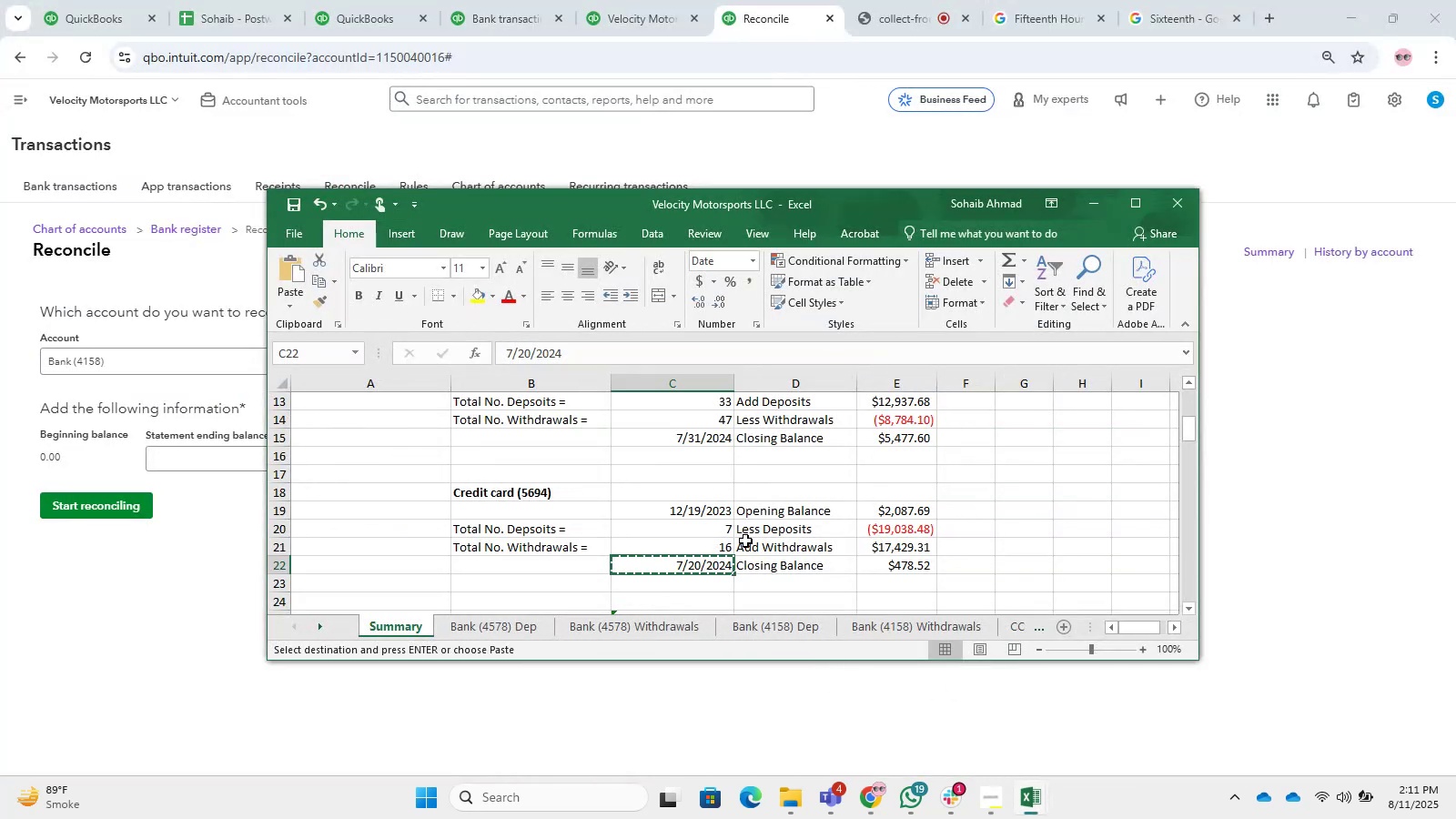 
scroll: coordinate [654, 494], scroll_direction: up, amount: 3.0
 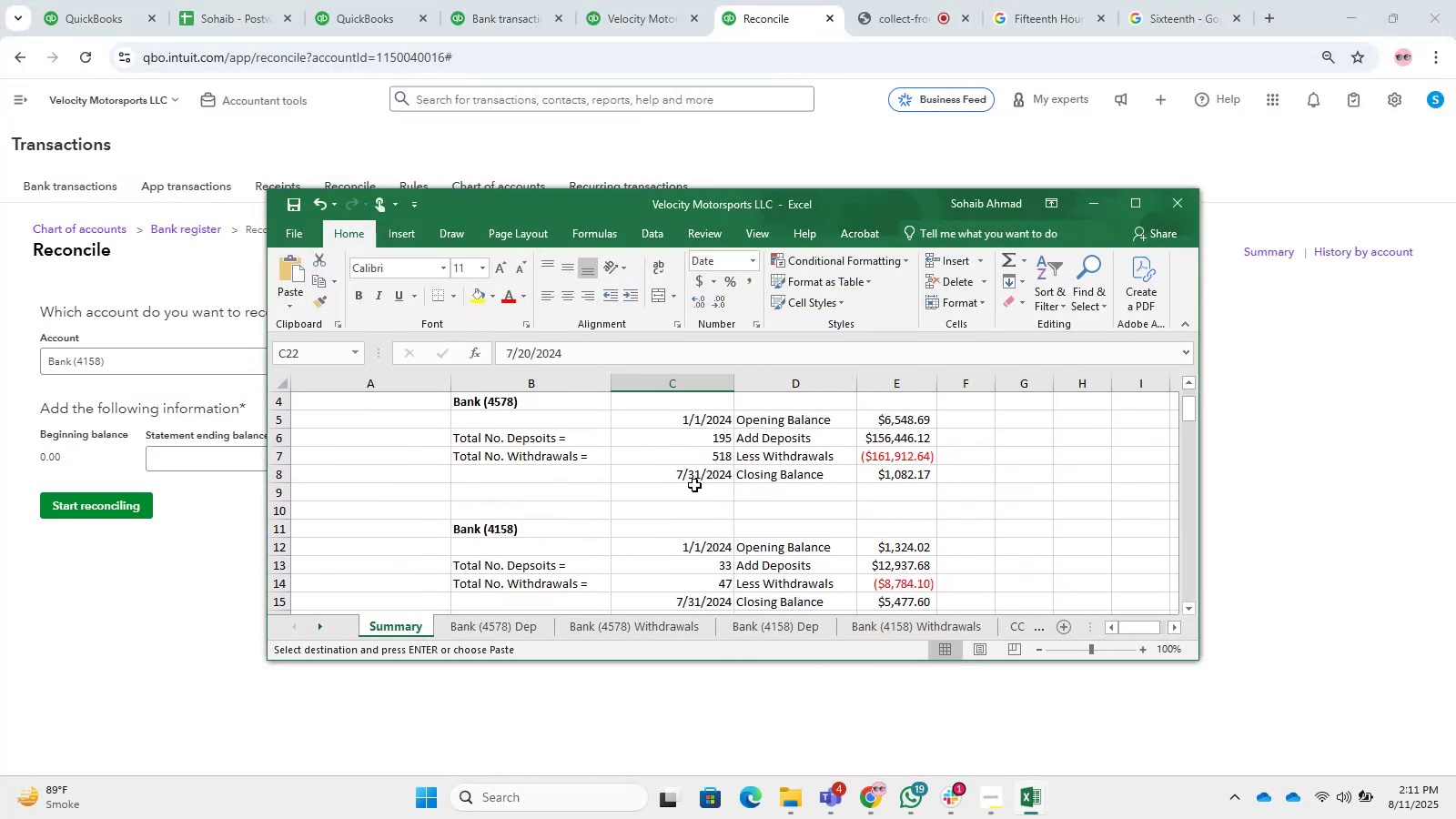 
scroll: coordinate [705, 535], scroll_direction: down, amount: 3.0
 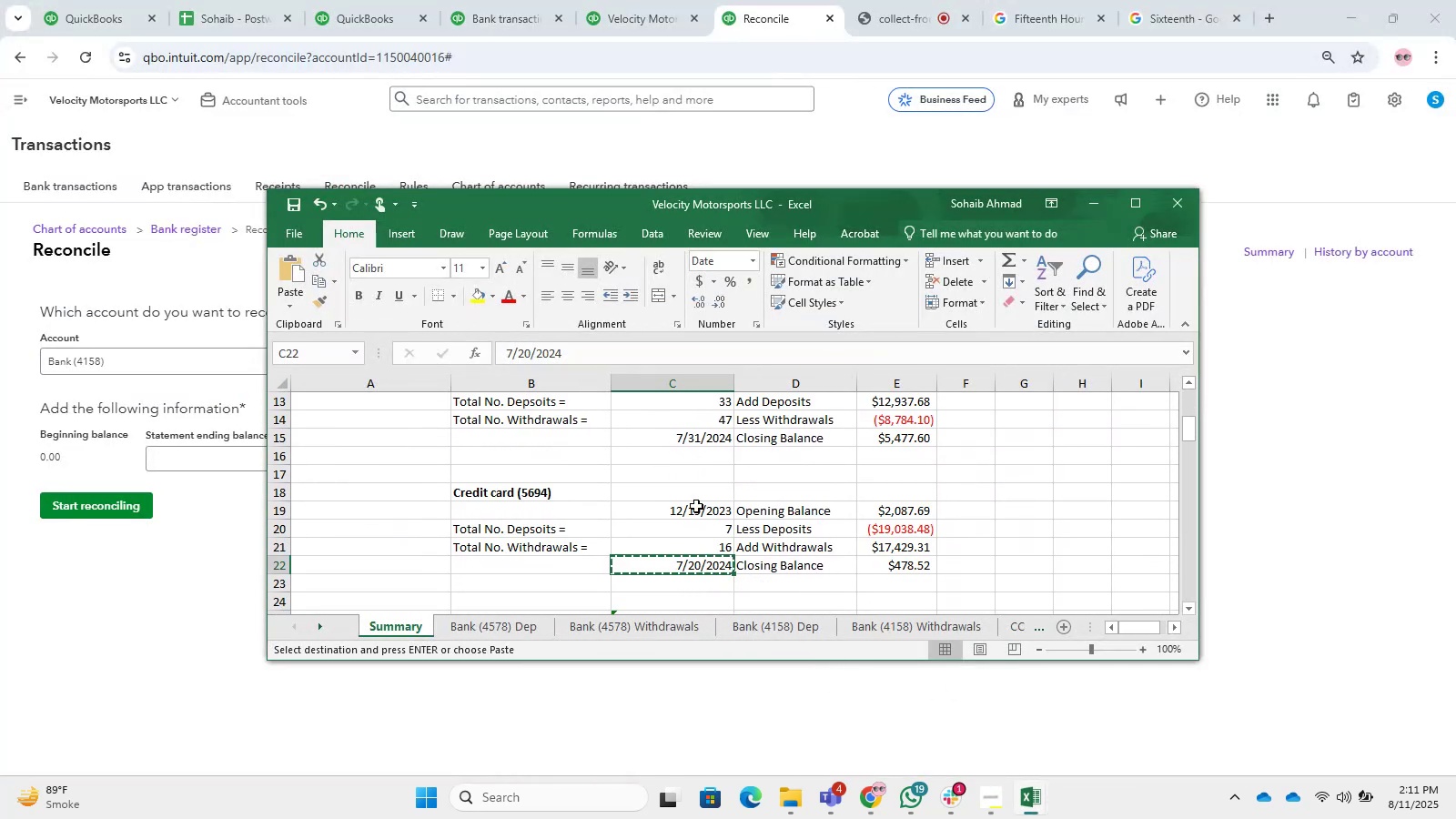 
scroll: coordinate [694, 498], scroll_direction: up, amount: 1.0
 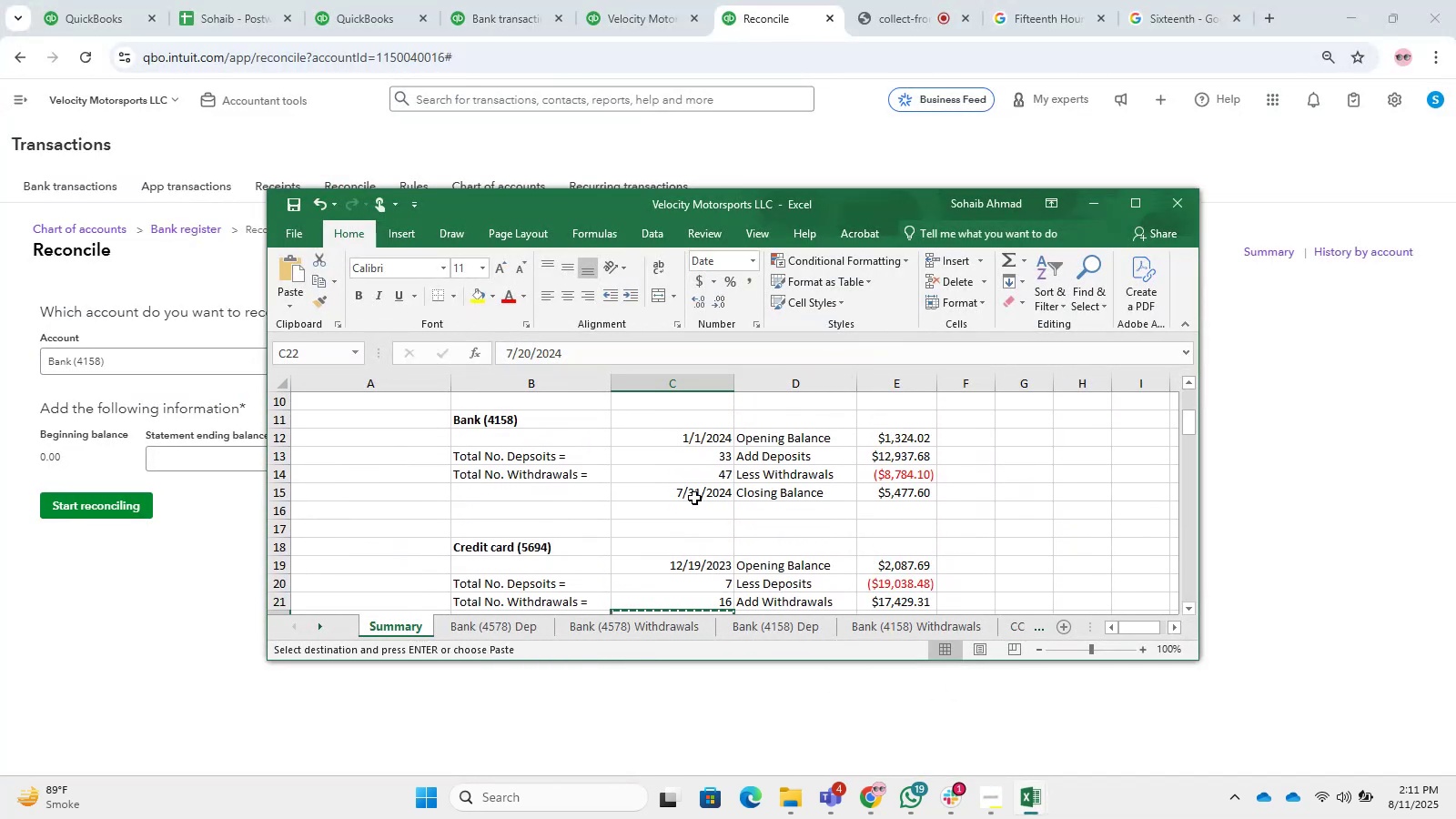 
left_click([696, 499])
 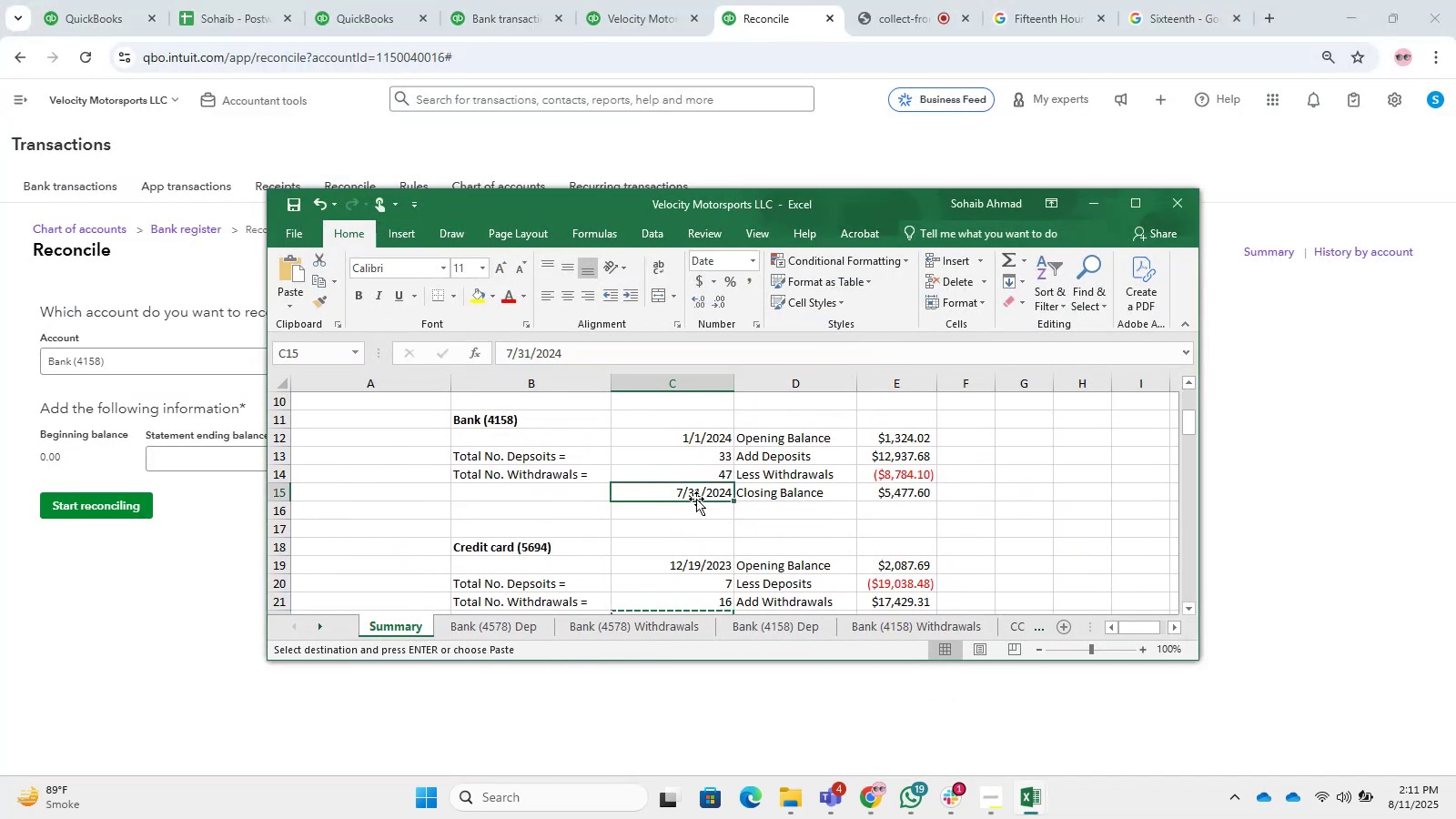 
key(Control+C)
 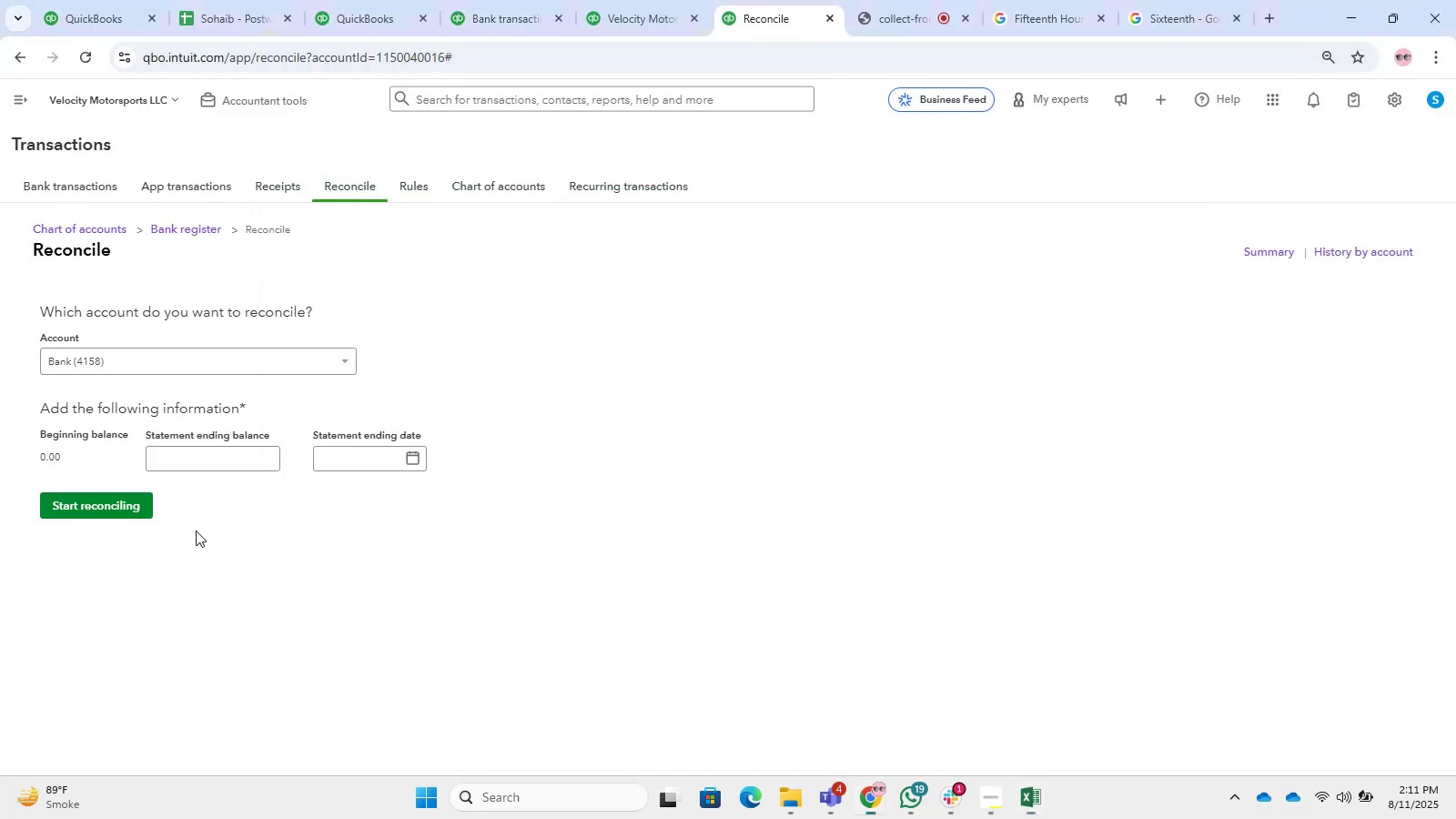 
double_click([364, 464])
 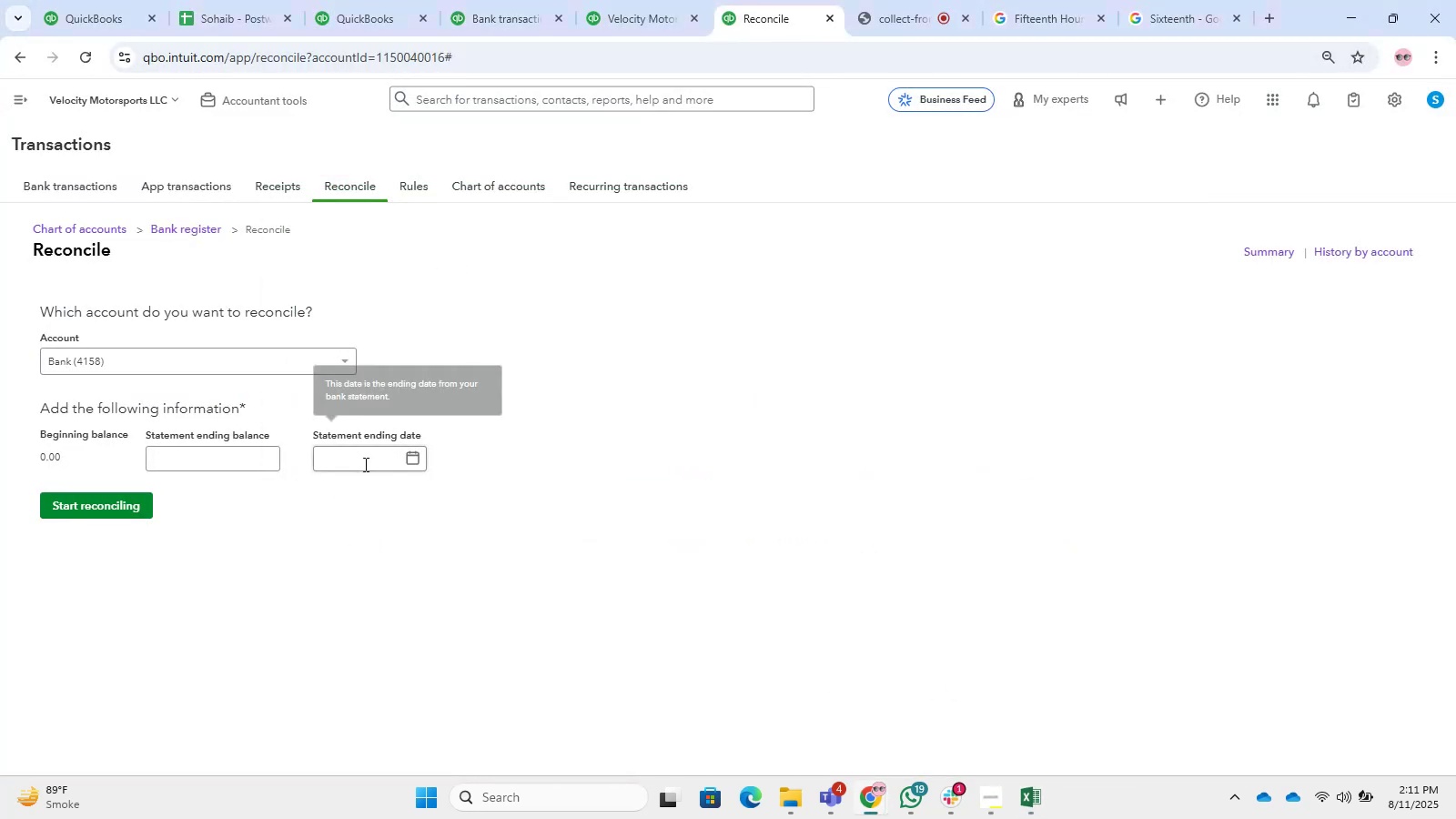 
key(Control+V)
 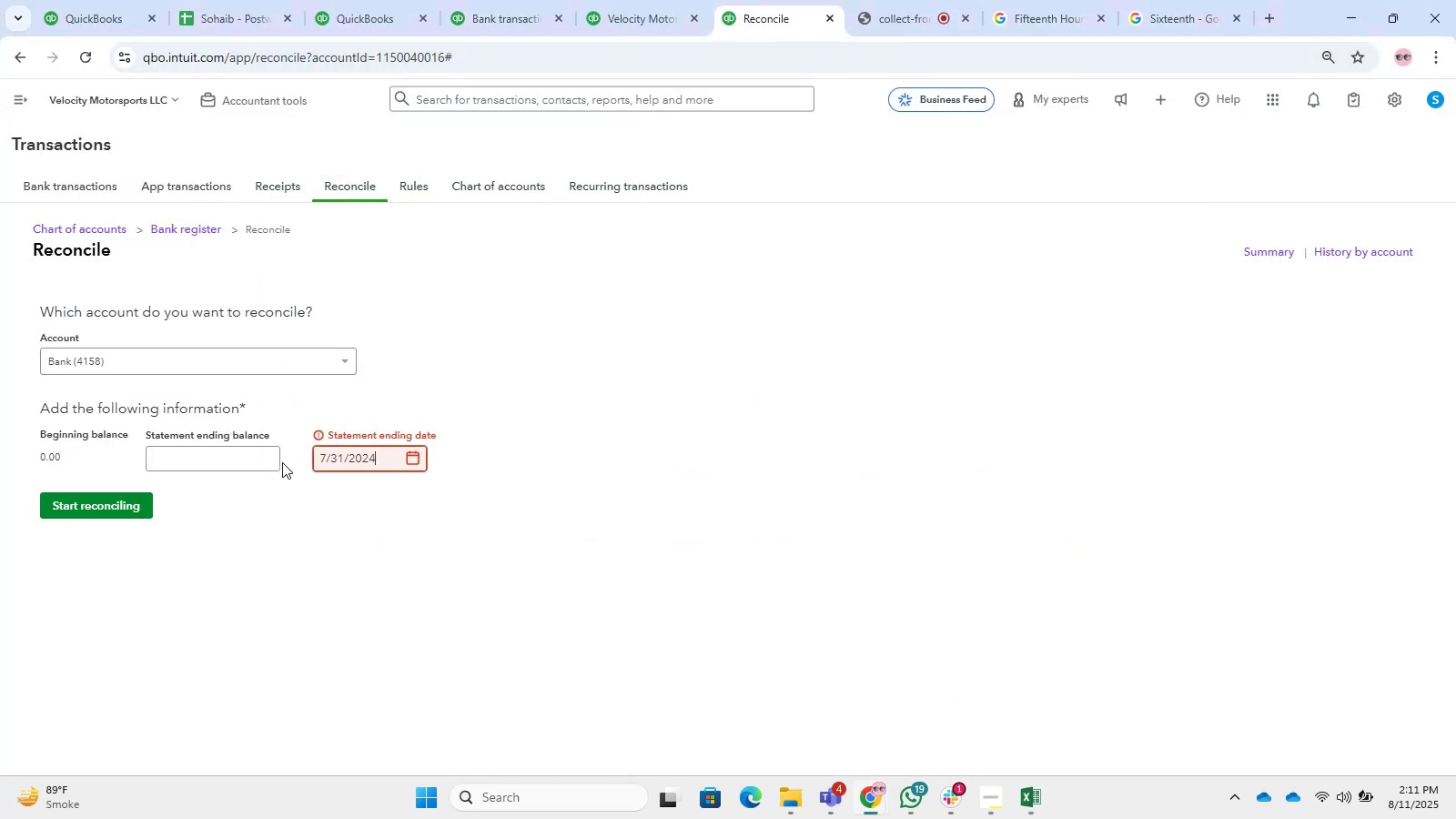 
left_click([243, 466])
 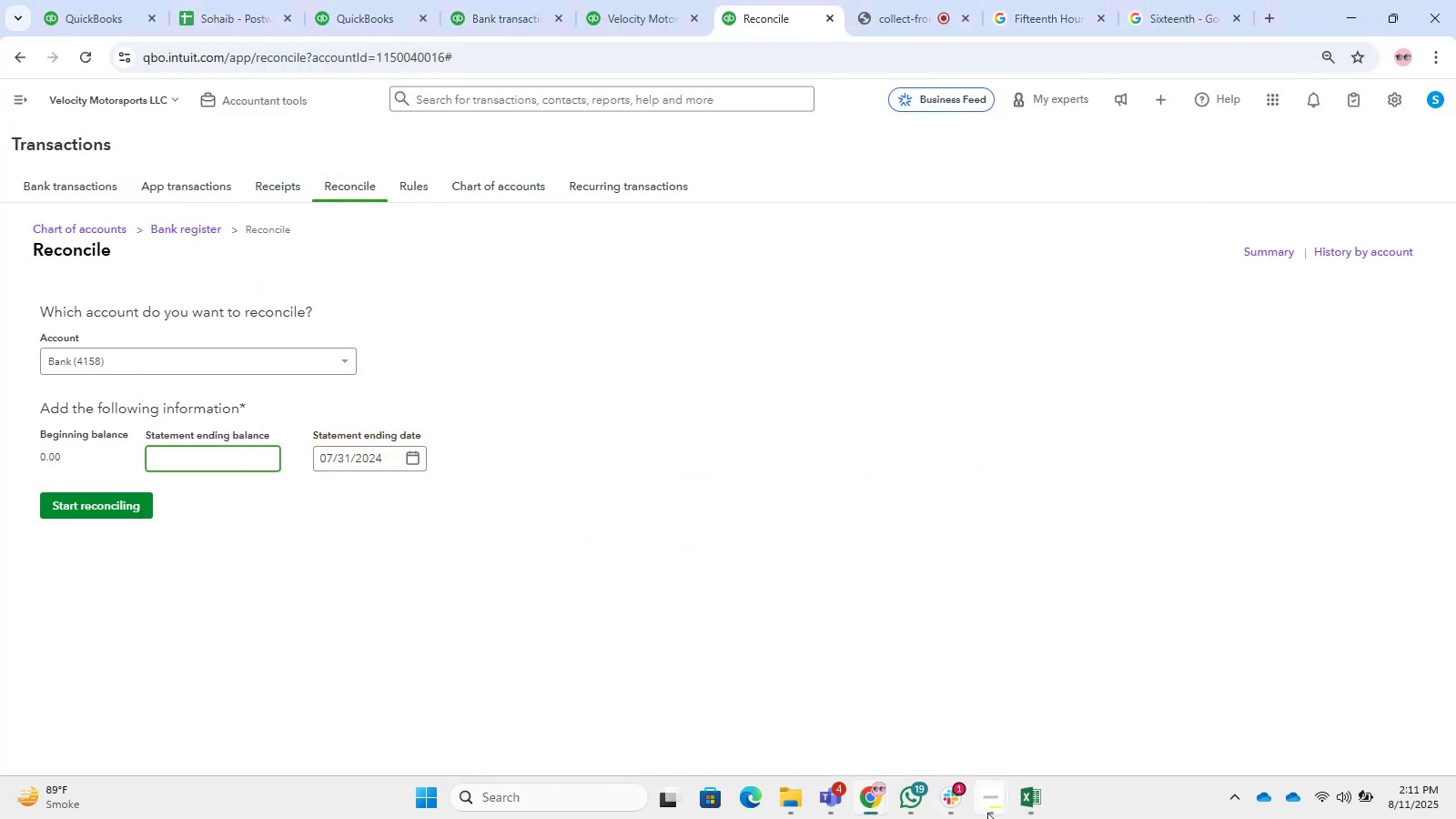 
left_click([1026, 807])
 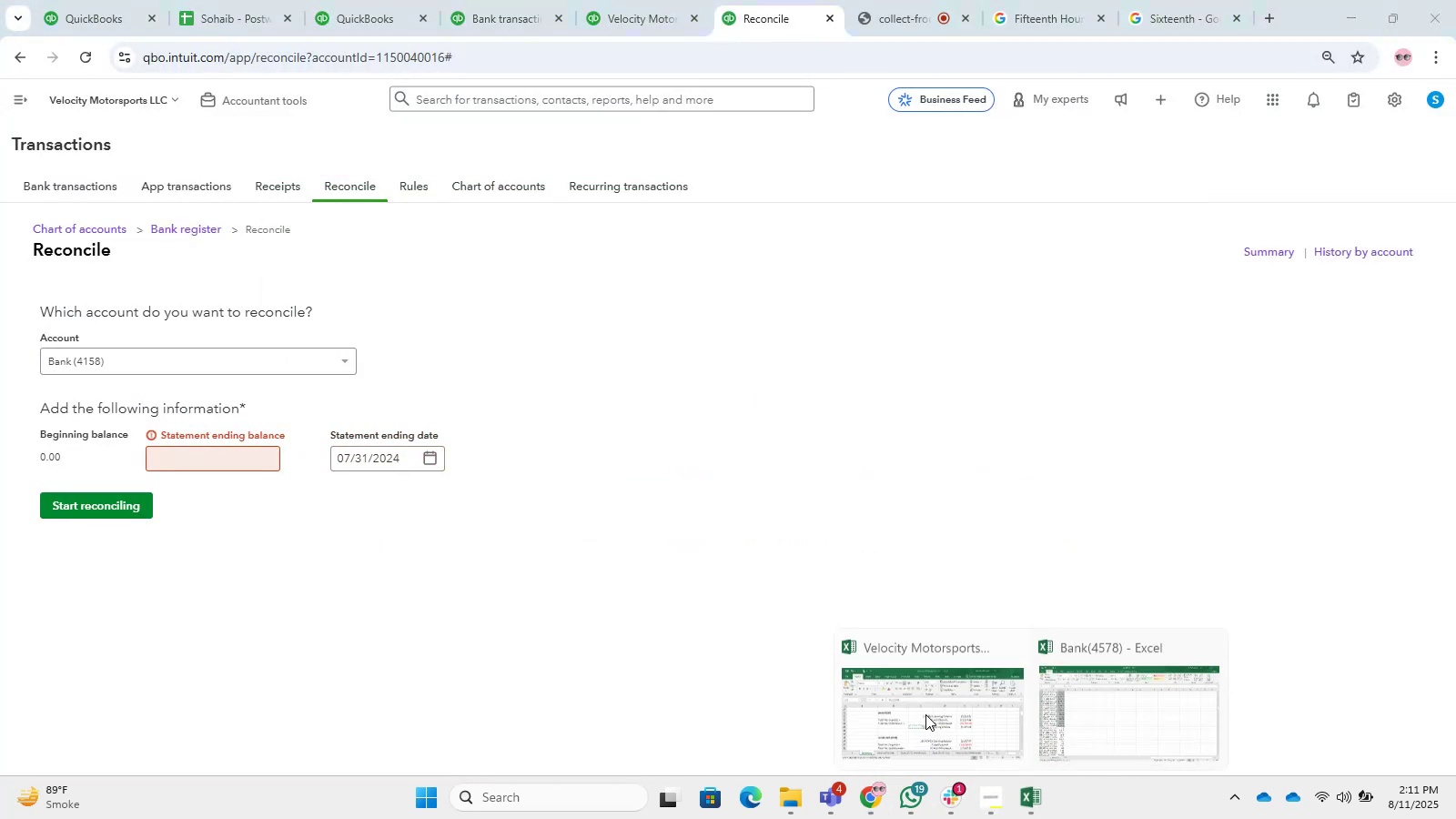 
left_click([916, 706])
 